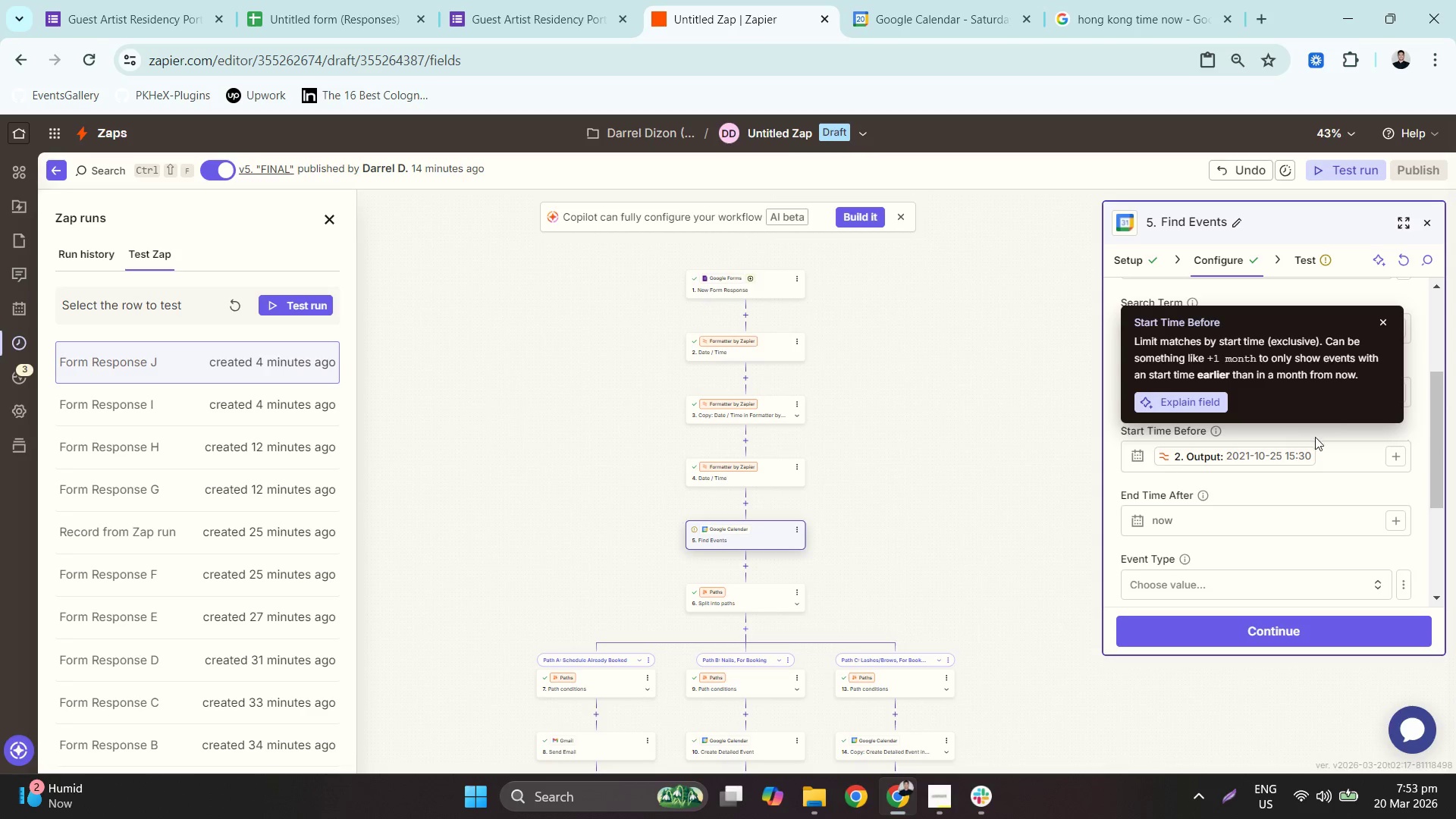 
left_click([1341, 433])
 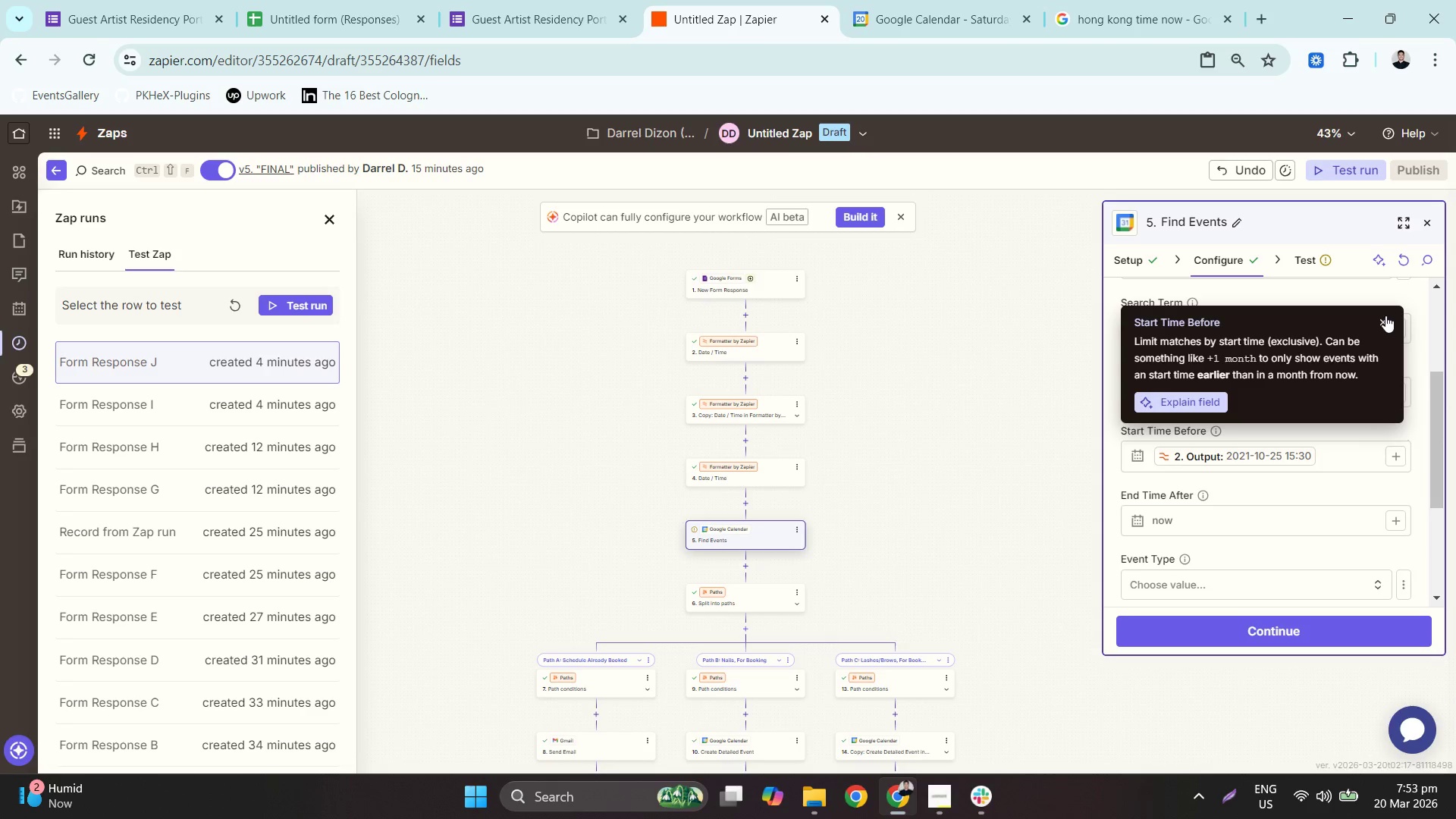 
left_click([1380, 326])
 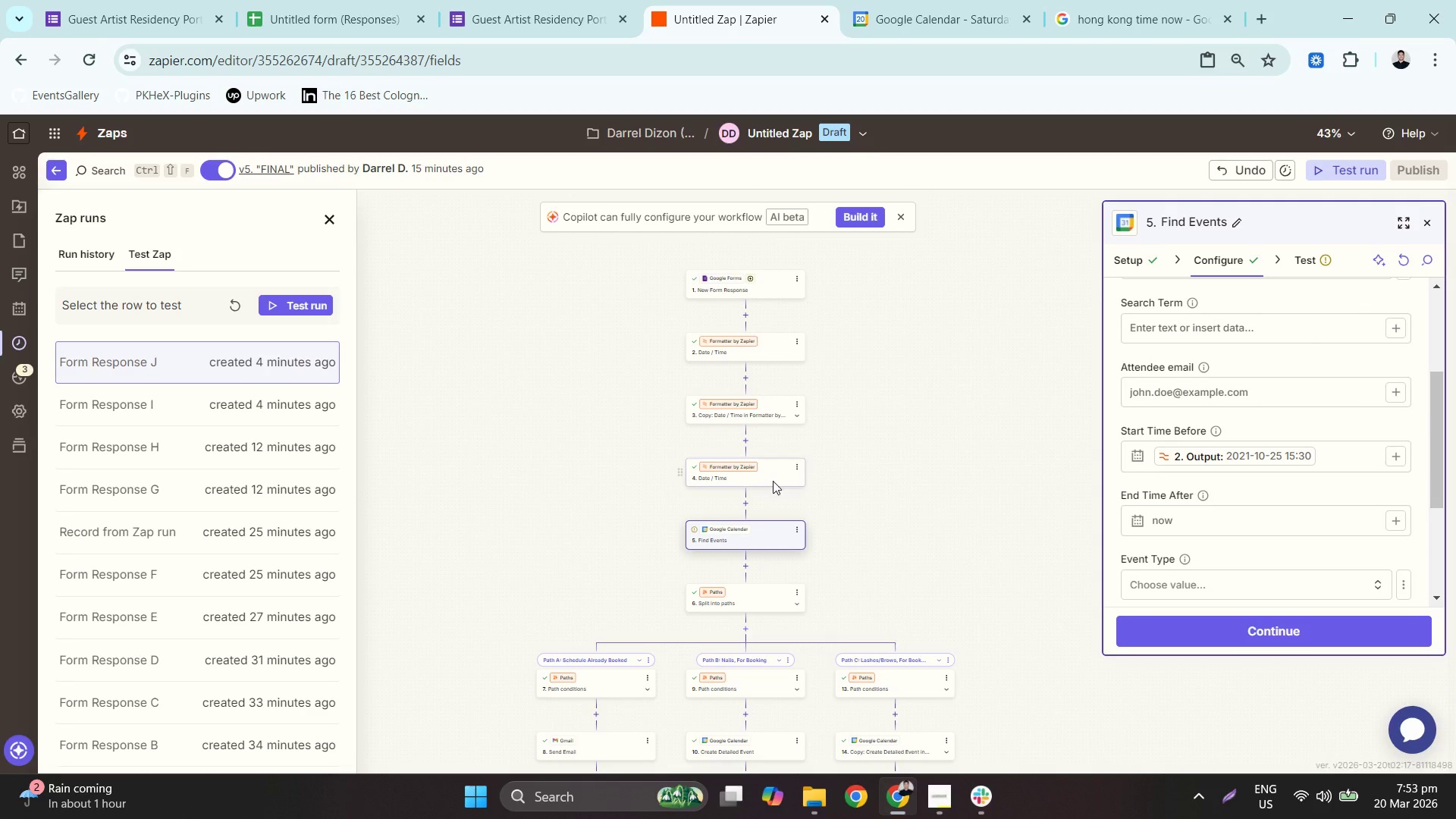 
wait(18.06)
 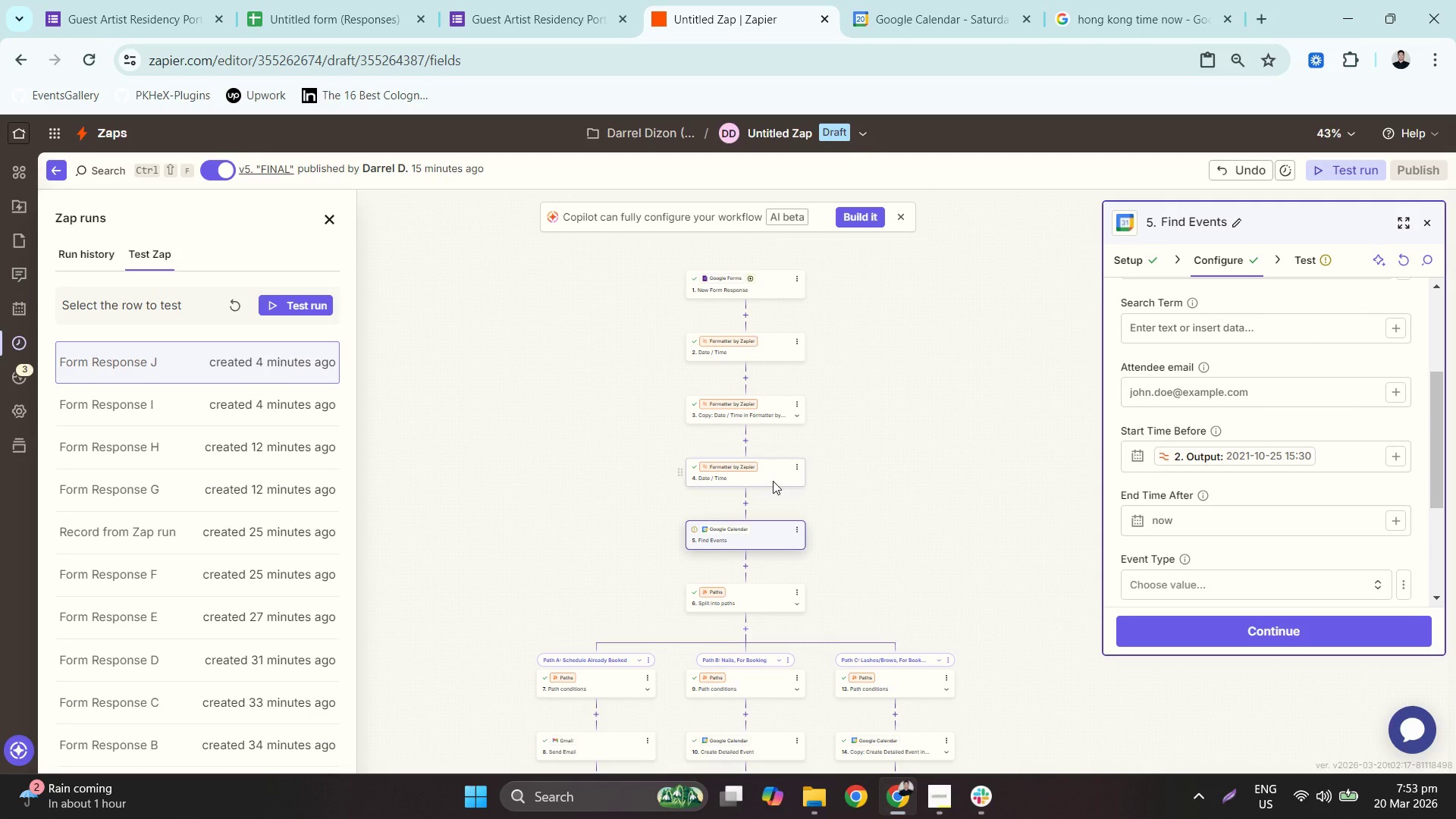 
left_click([759, 479])
 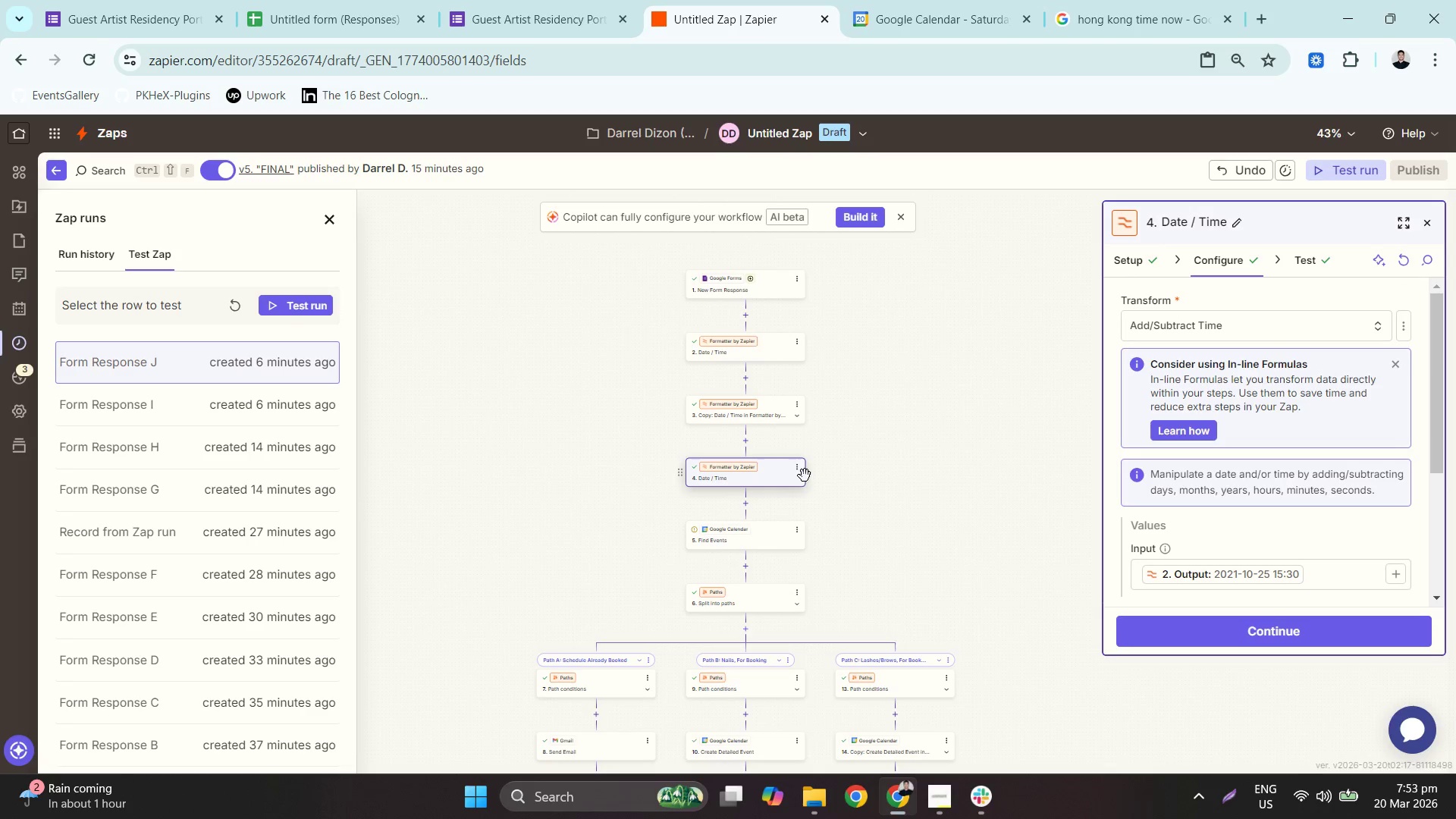 
left_click([798, 469])
 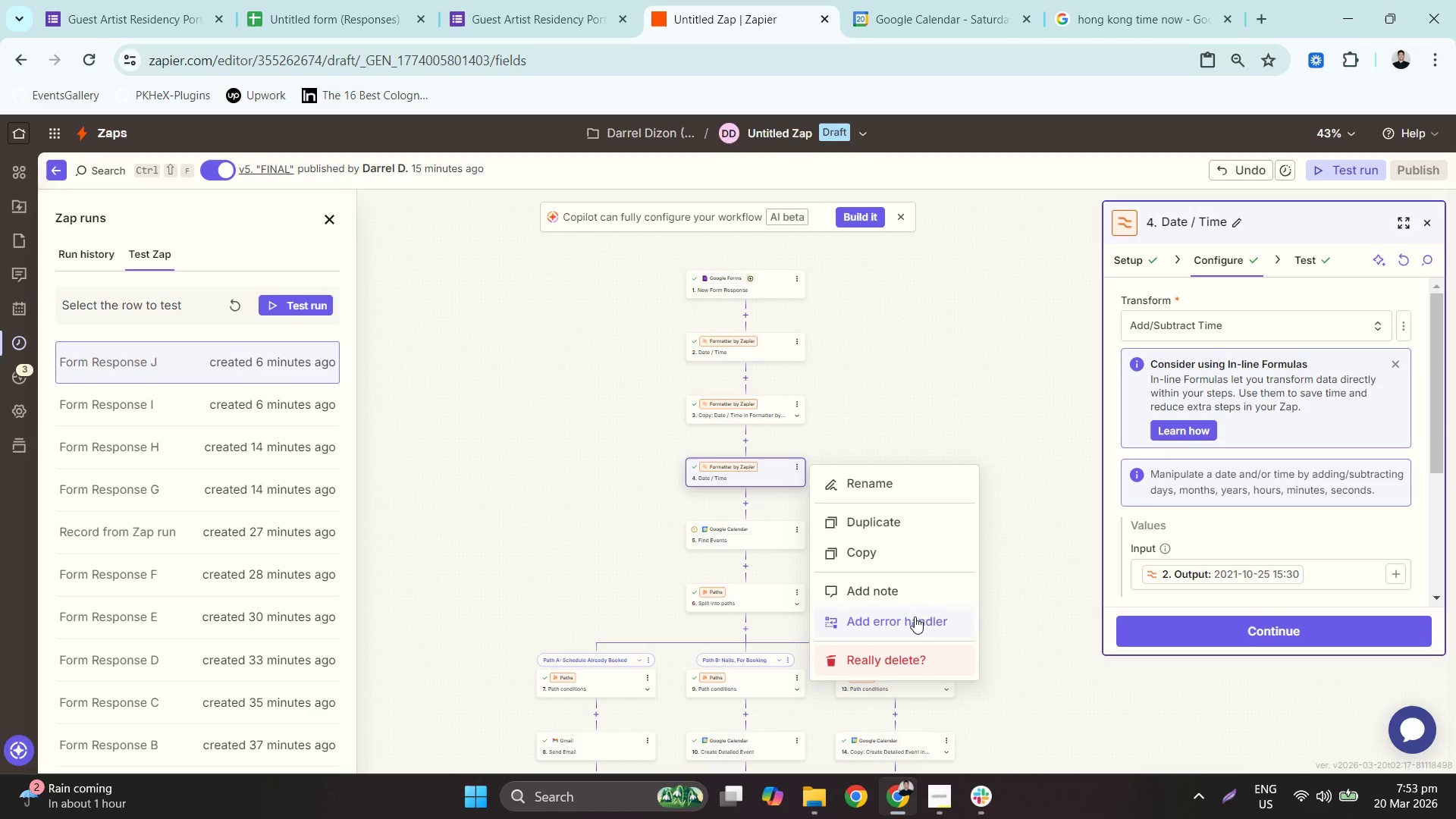 
left_click([904, 668])
 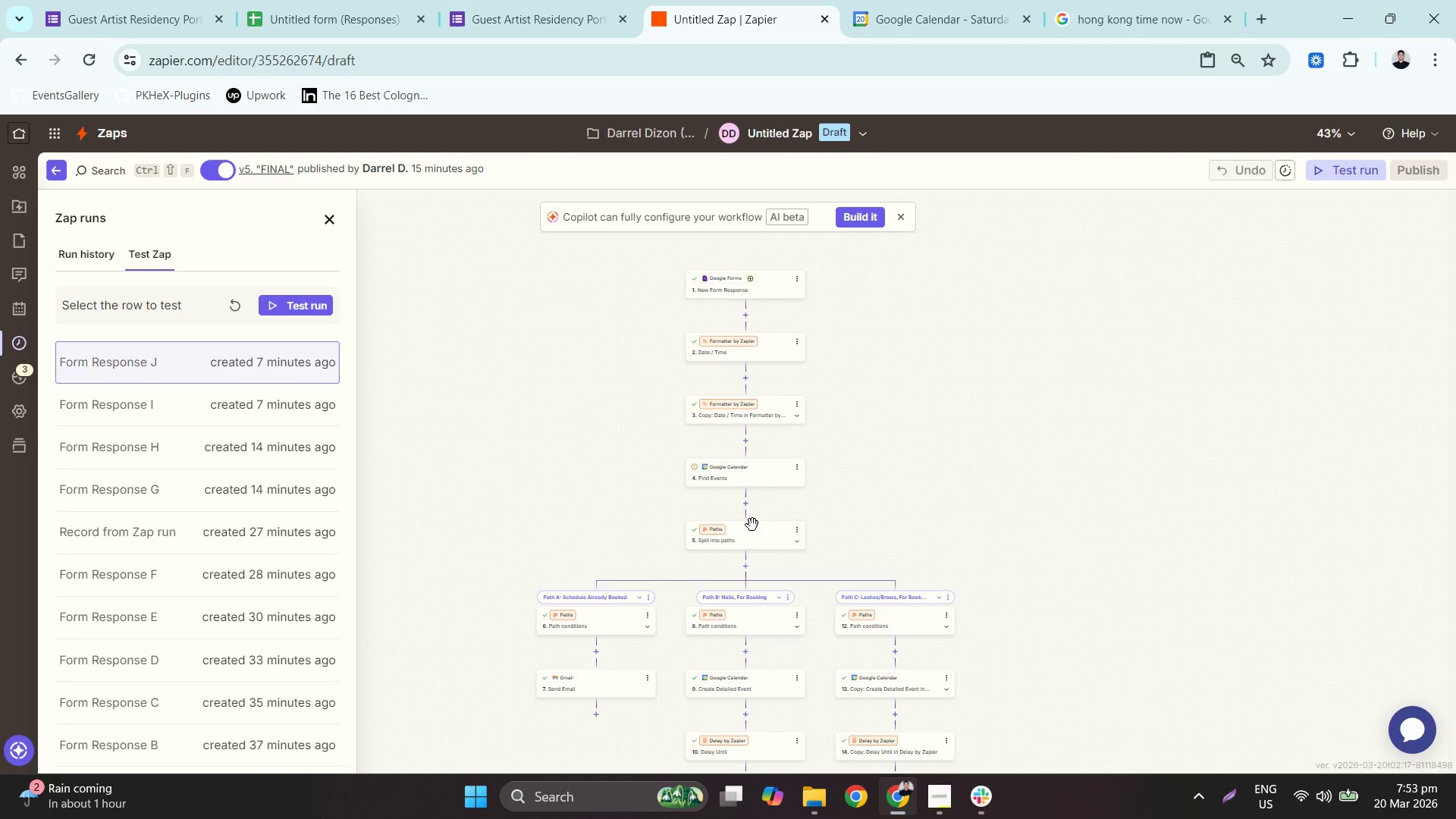 
left_click([760, 473])
 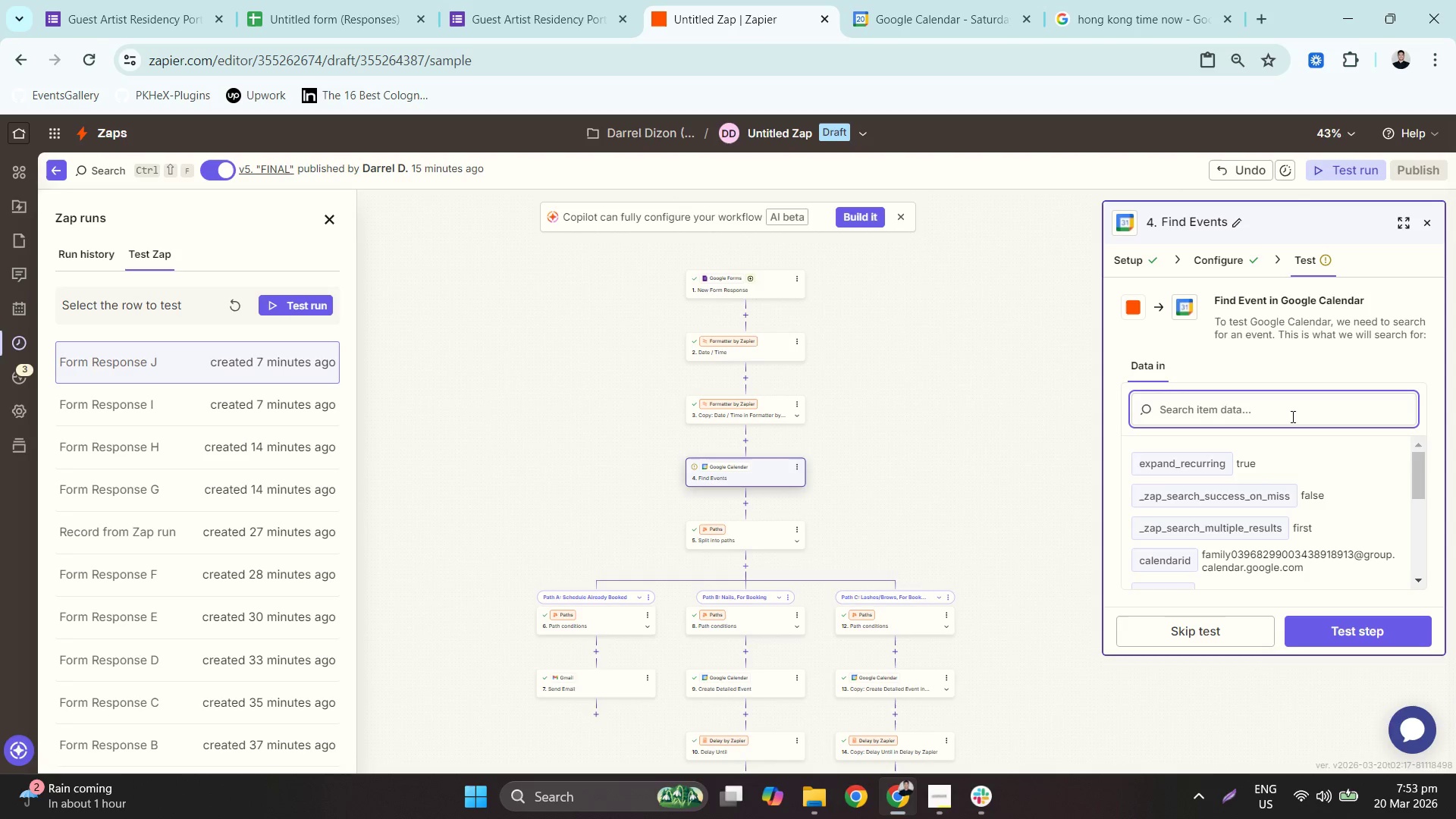 
left_click([1225, 269])
 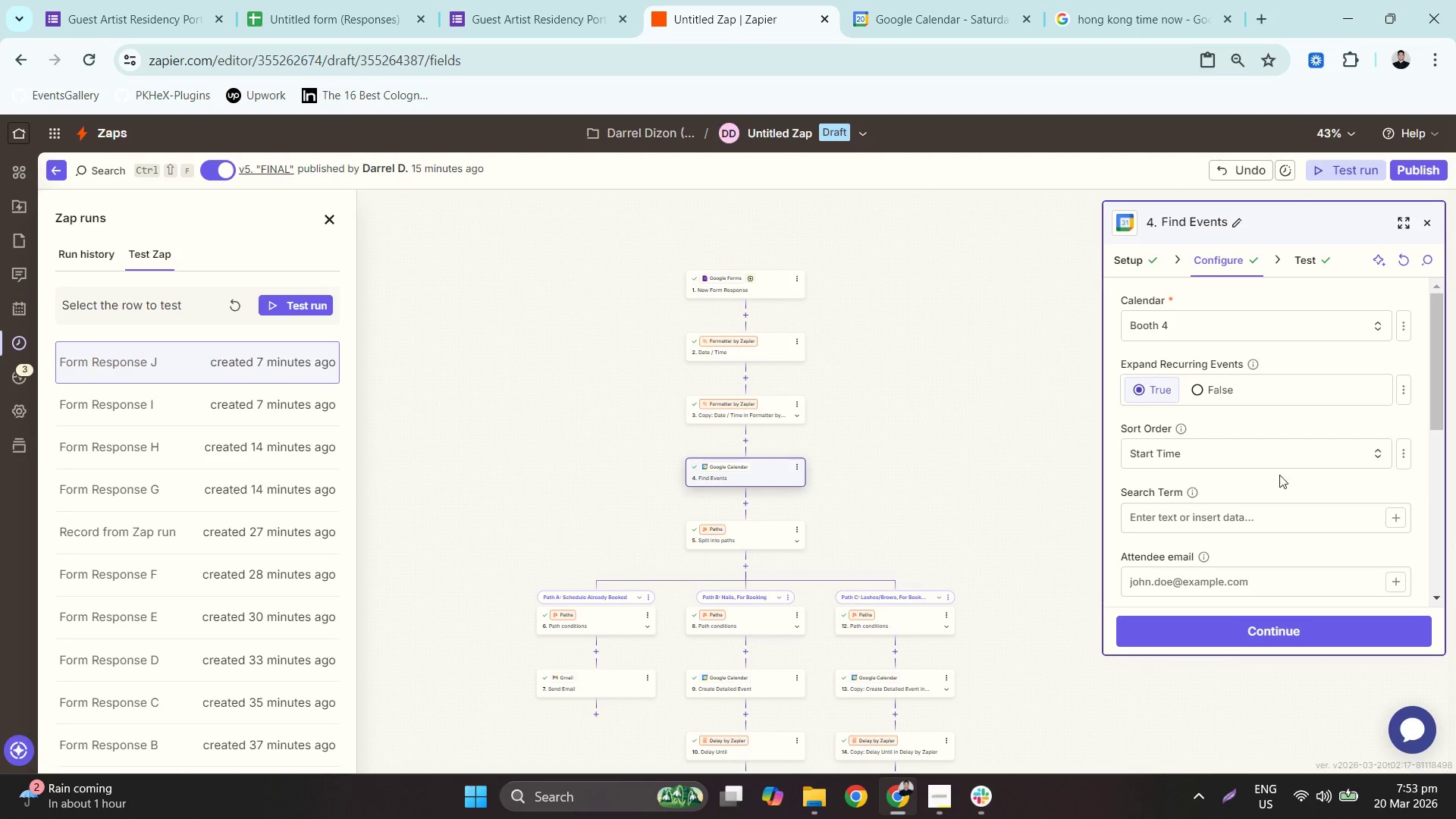 
scroll: coordinate [1291, 501], scroll_direction: down, amount: 4.0
 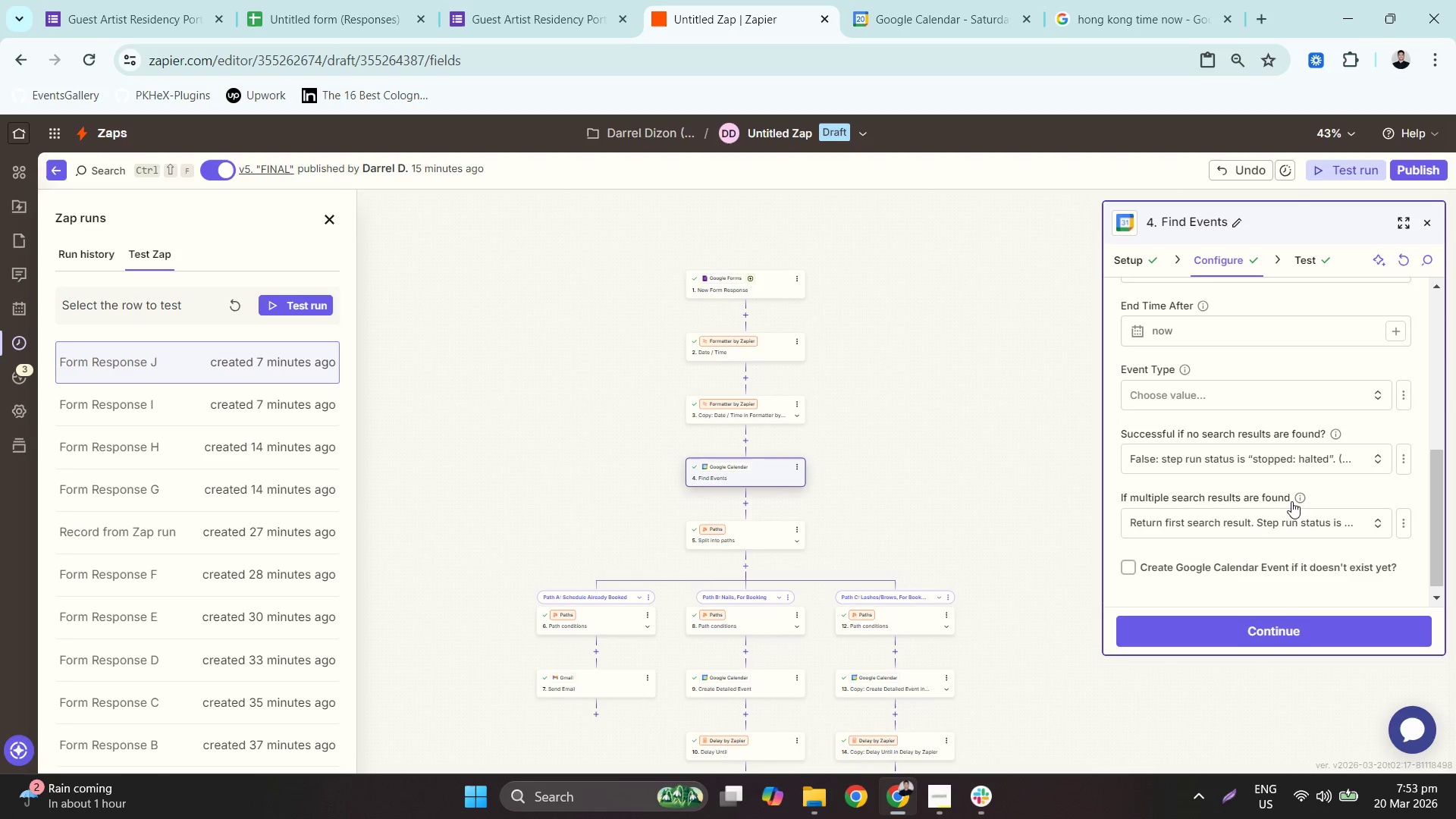 
scroll: coordinate [1293, 501], scroll_direction: up, amount: 2.0
 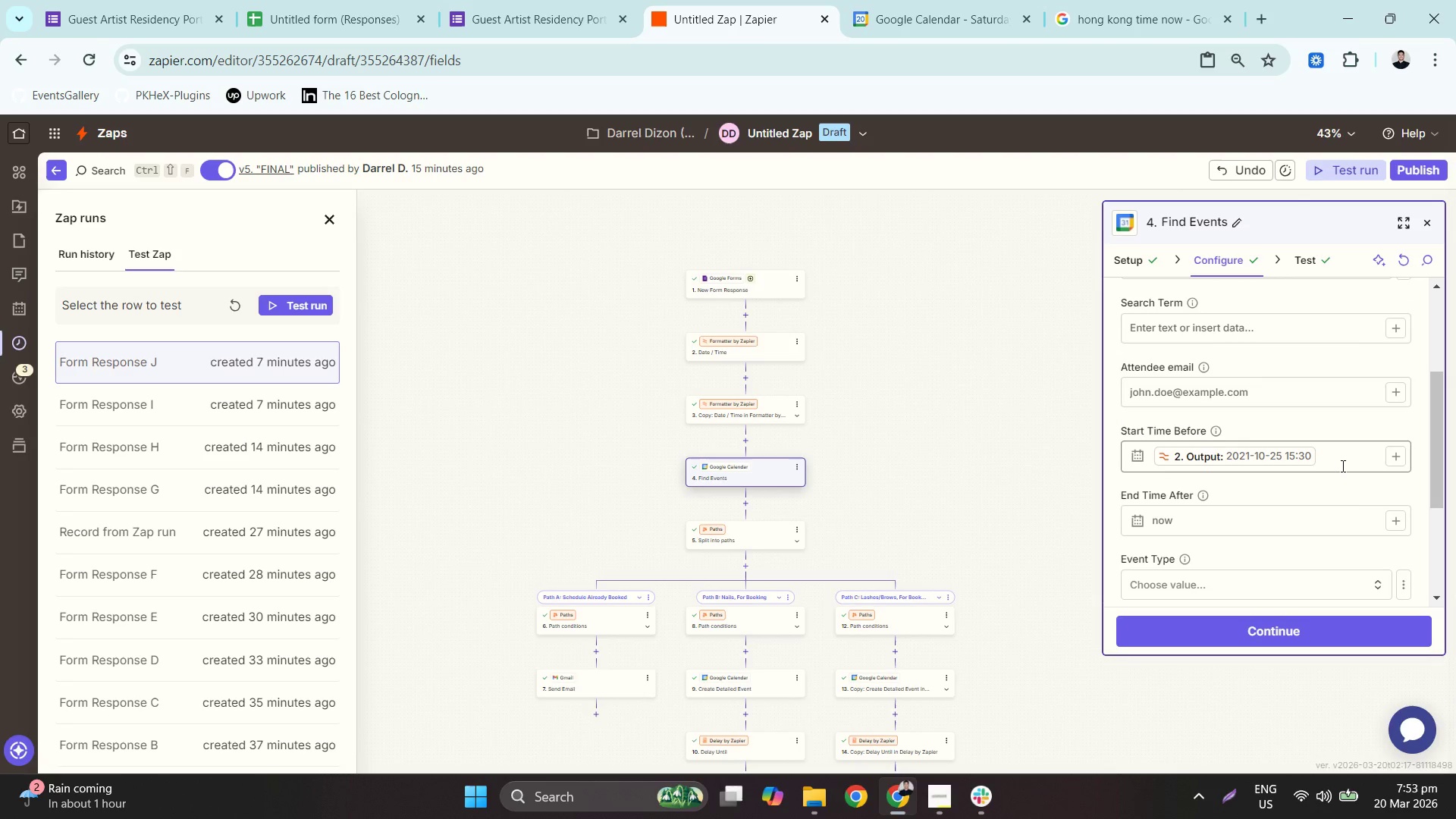 
left_click([1279, 521])
 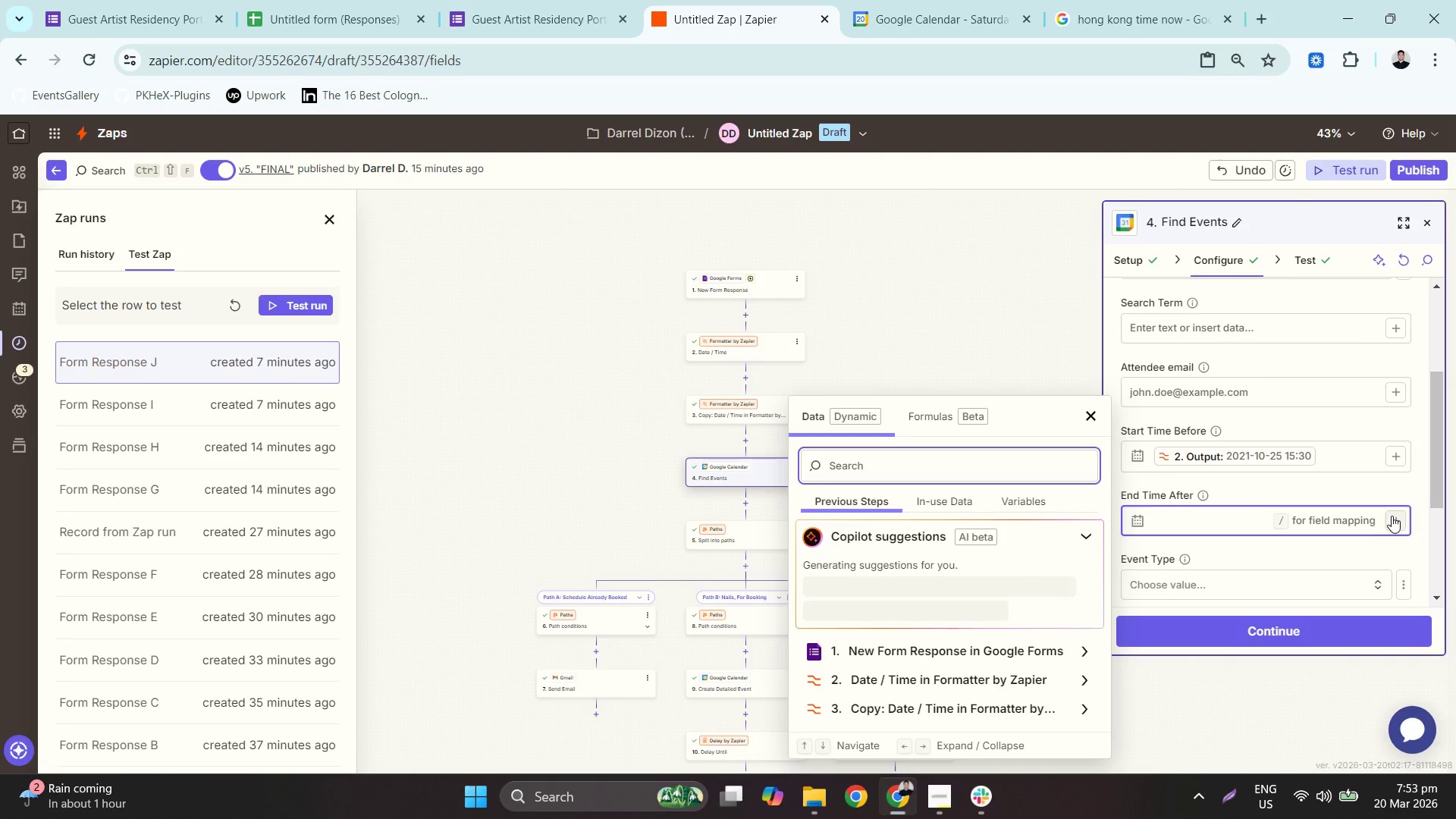 
left_click([923, 682])
 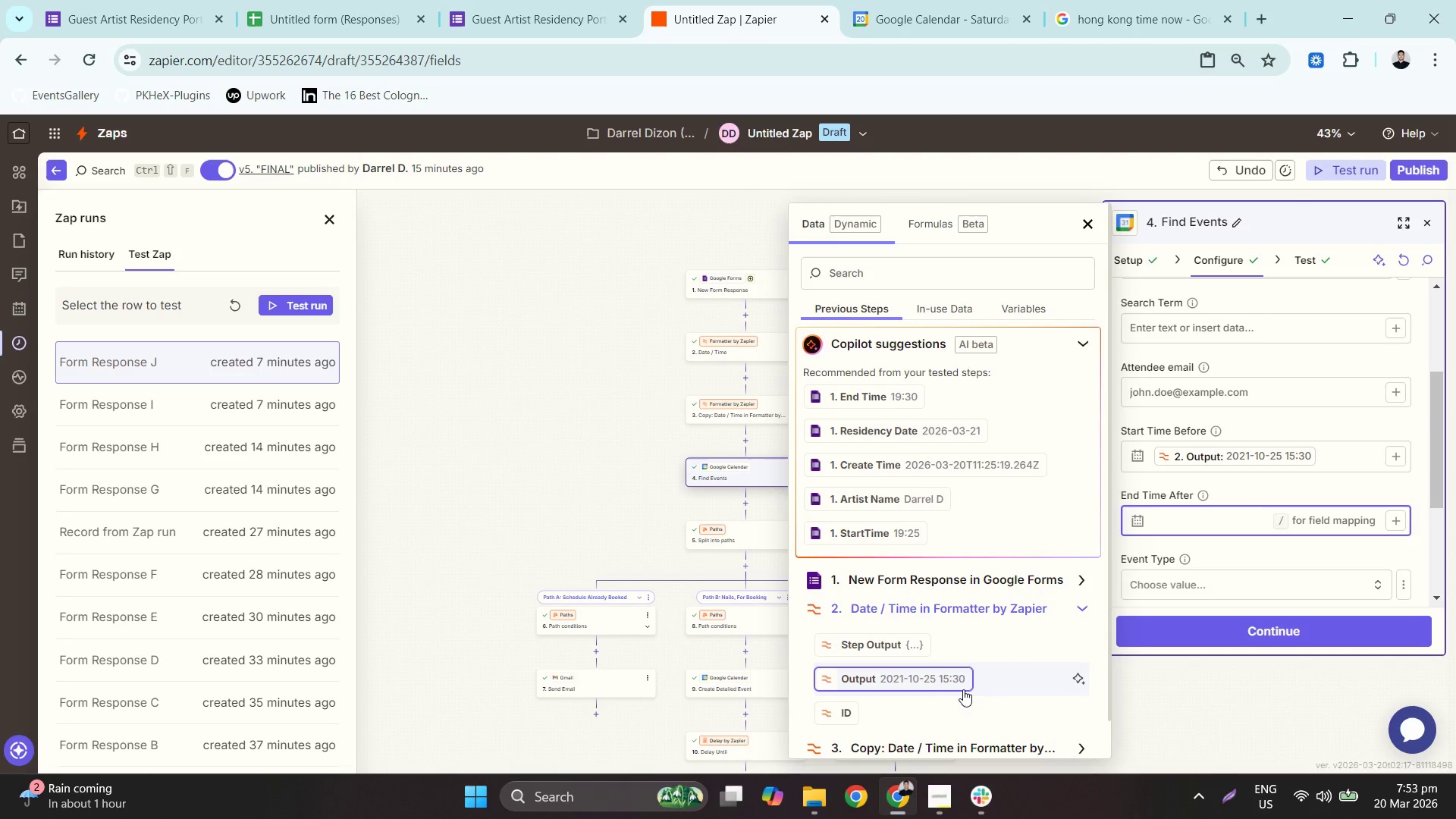 
scroll: coordinate [993, 676], scroll_direction: down, amount: 3.0
 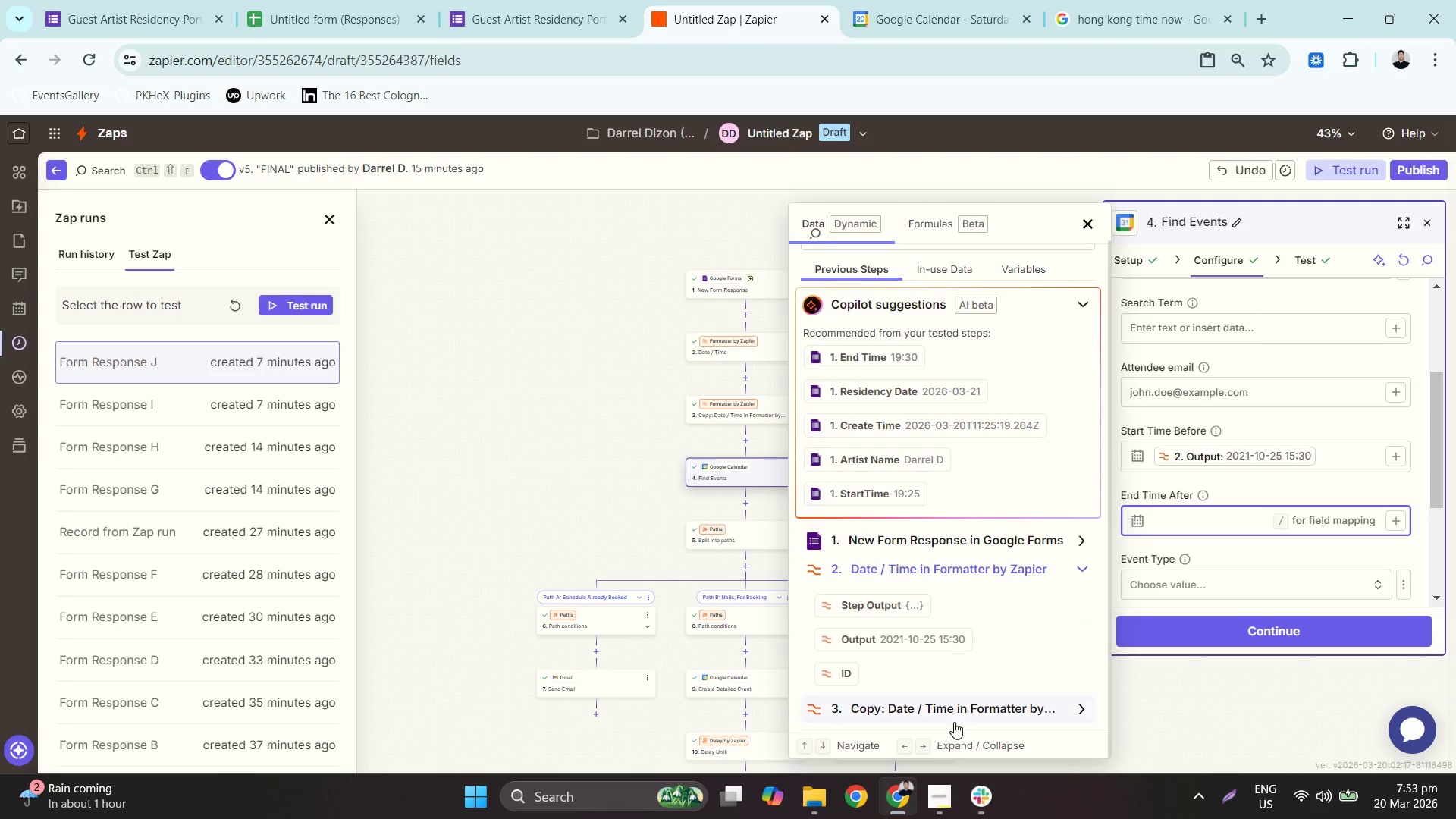 
left_click([967, 713])
 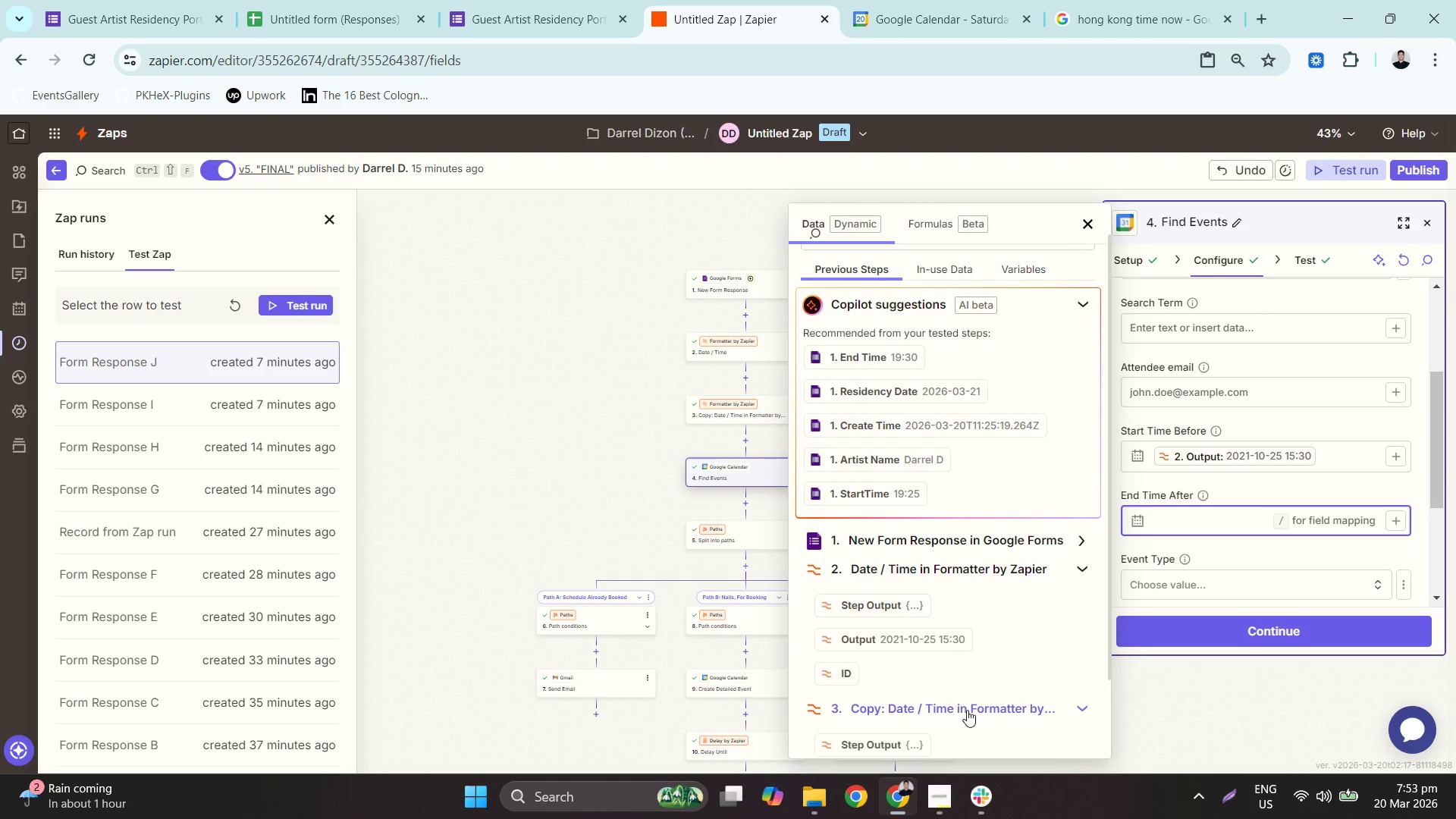 
scroll: coordinate [971, 701], scroll_direction: down, amount: 2.0
 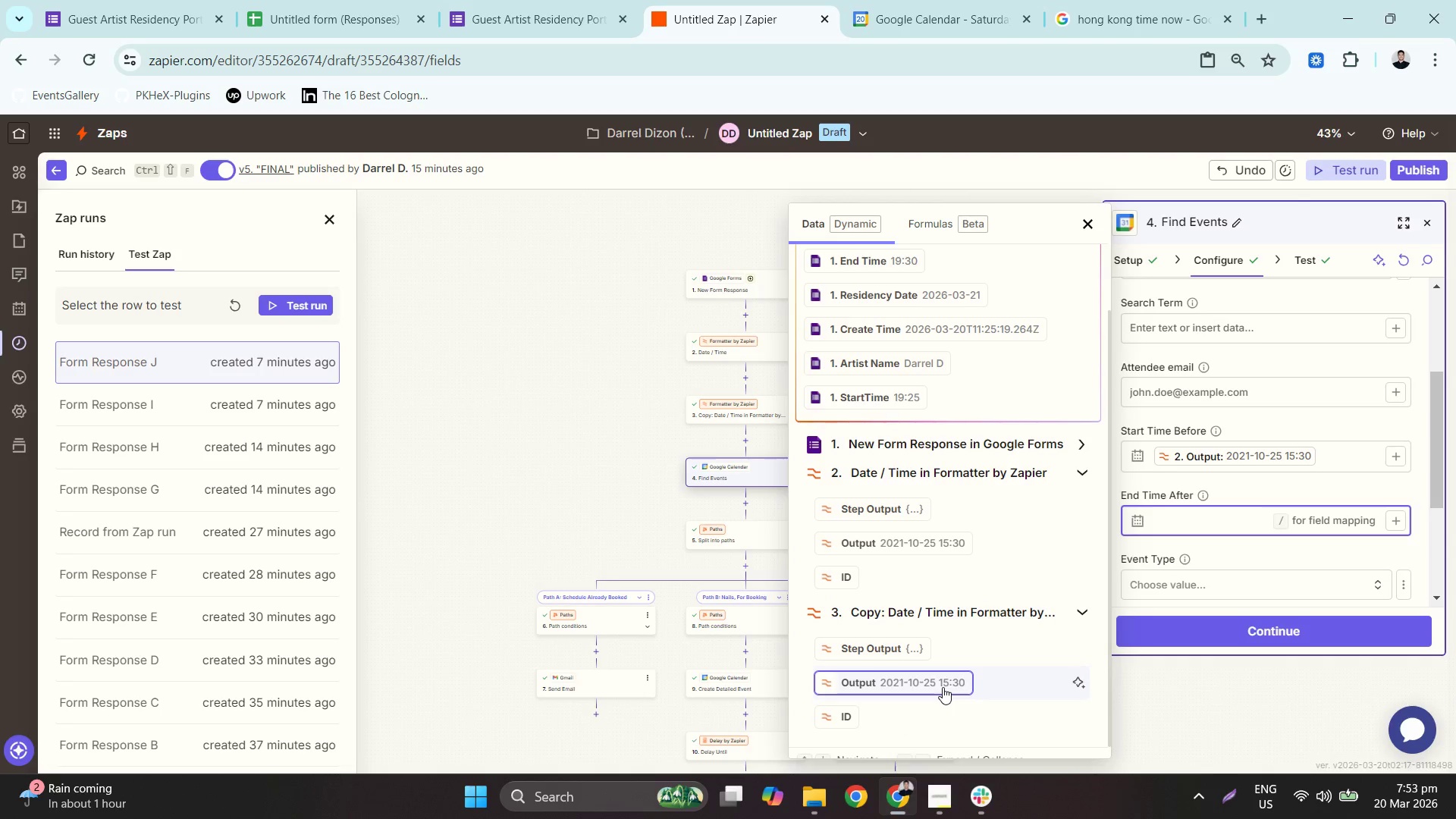 
left_click([943, 687])
 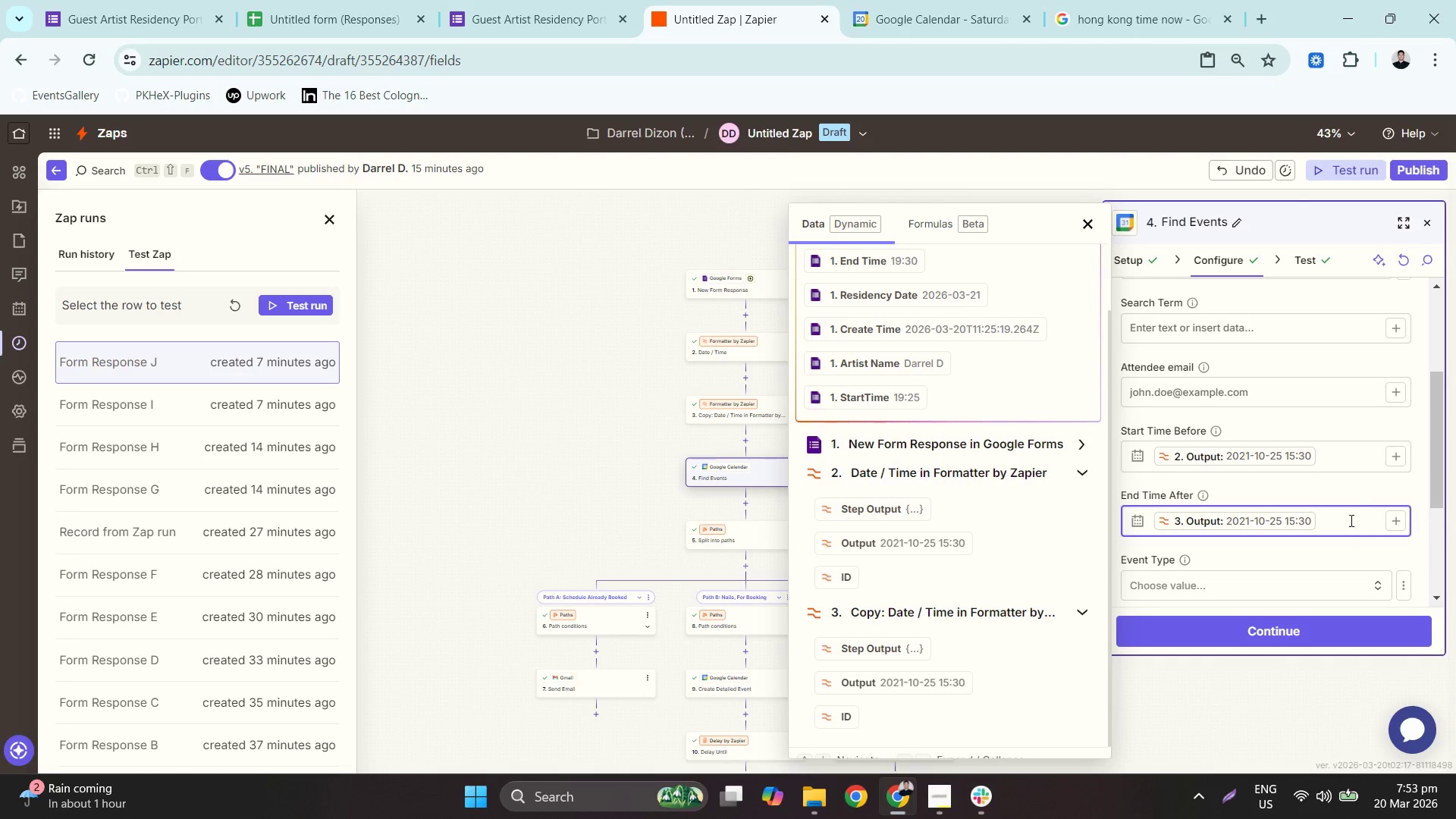 
left_click([1336, 492])
 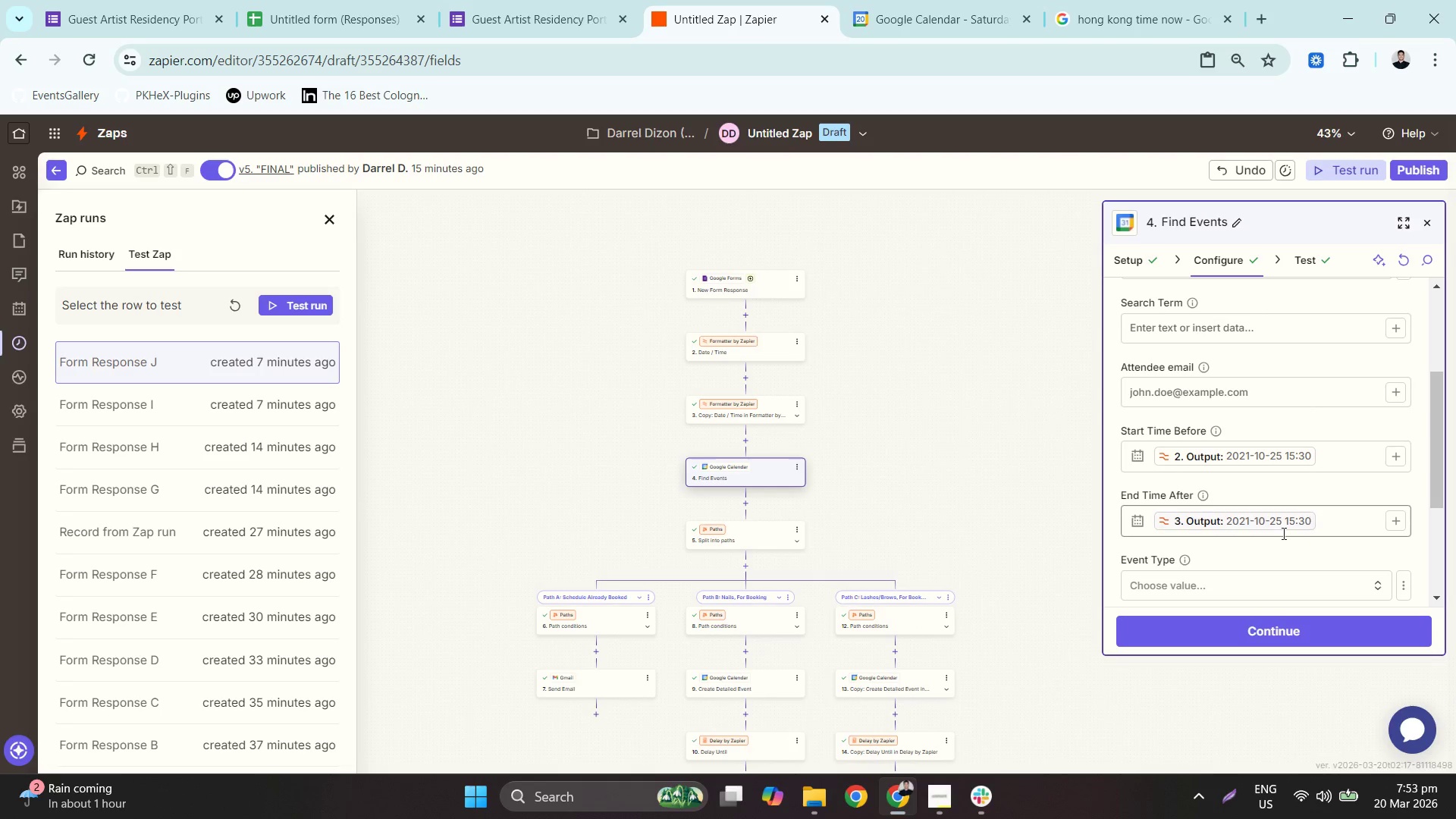 
scroll: coordinate [1278, 543], scroll_direction: down, amount: 3.0
 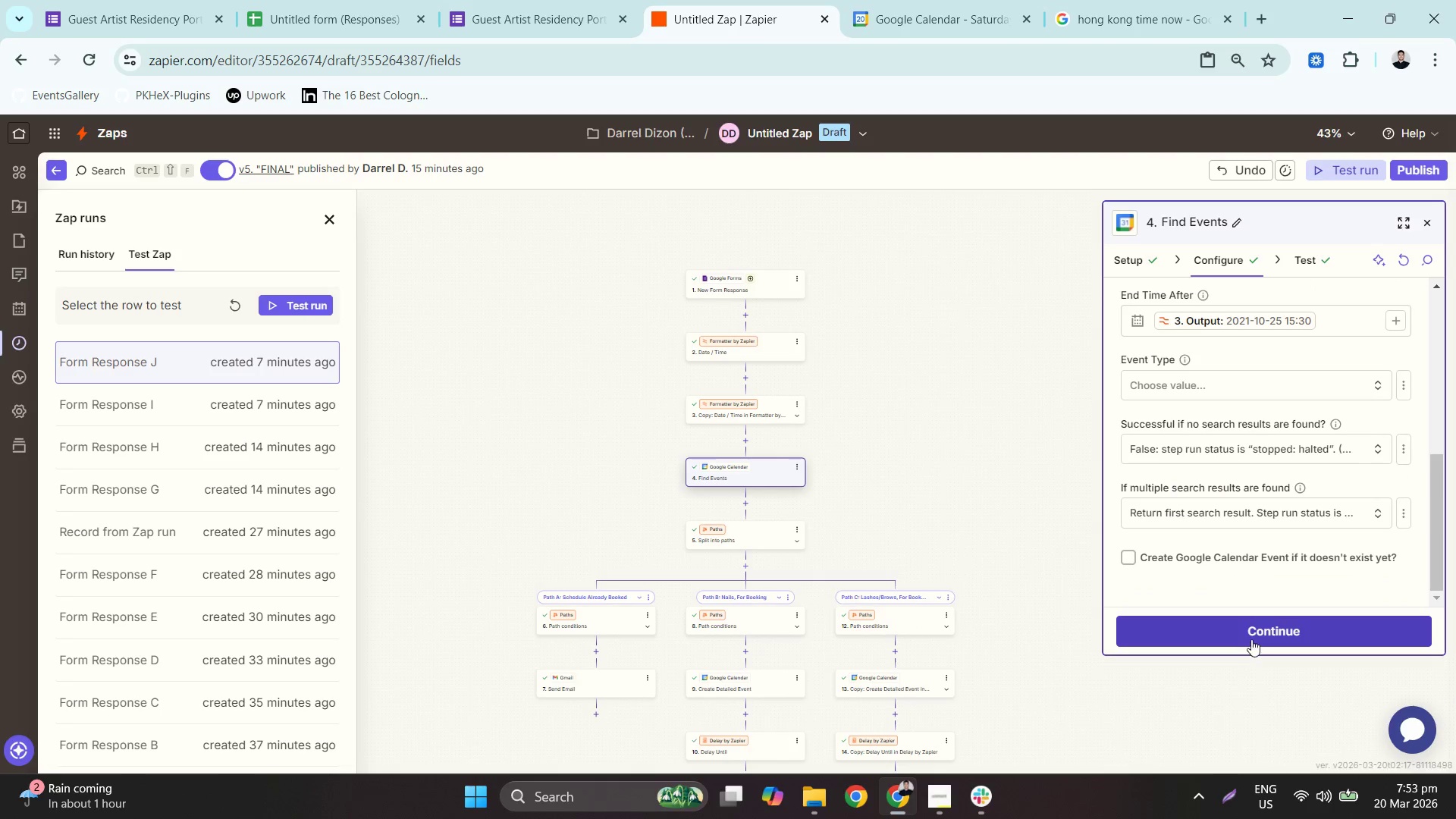 
left_click([1251, 634])
 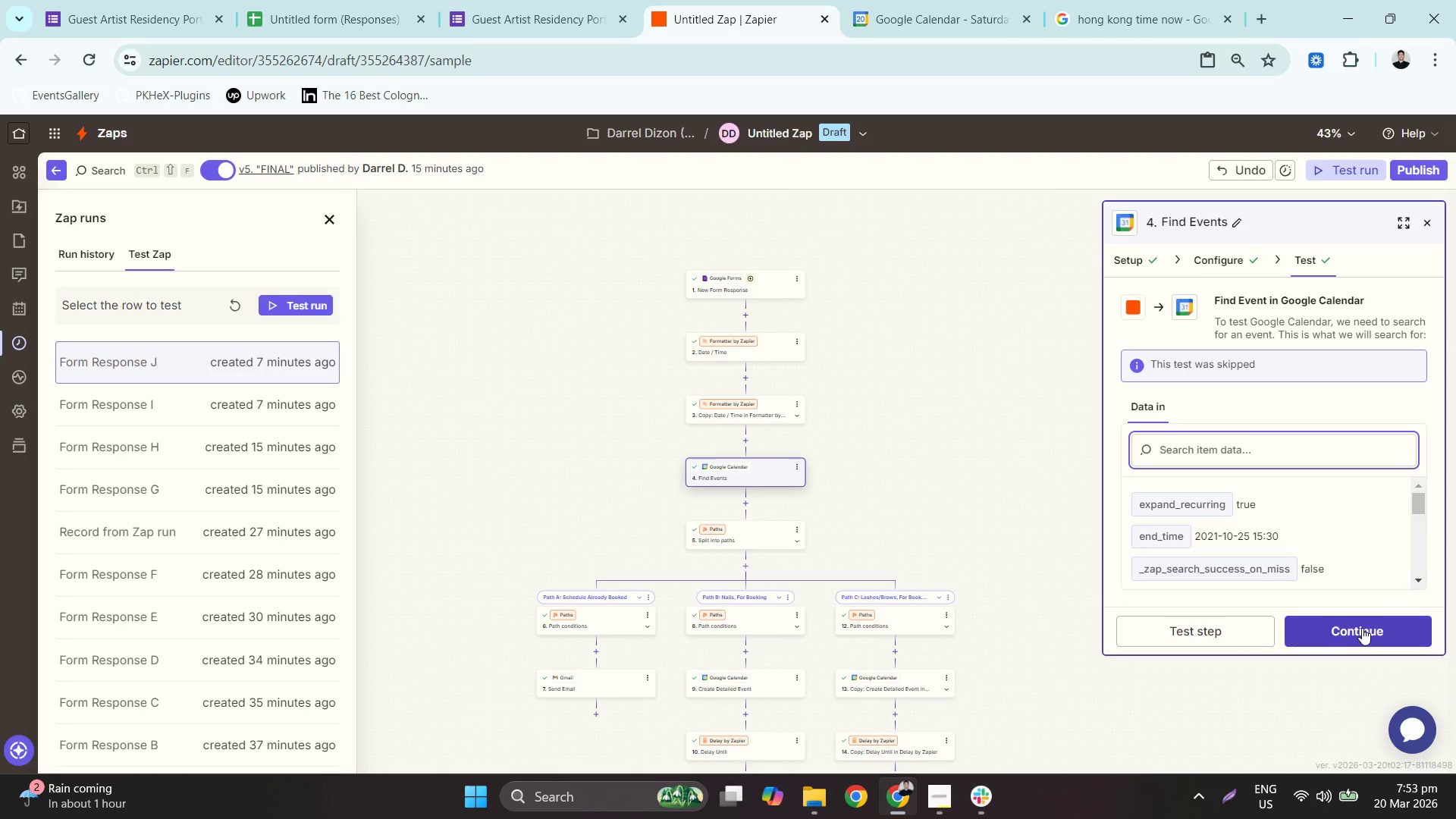 
left_click([1193, 632])
 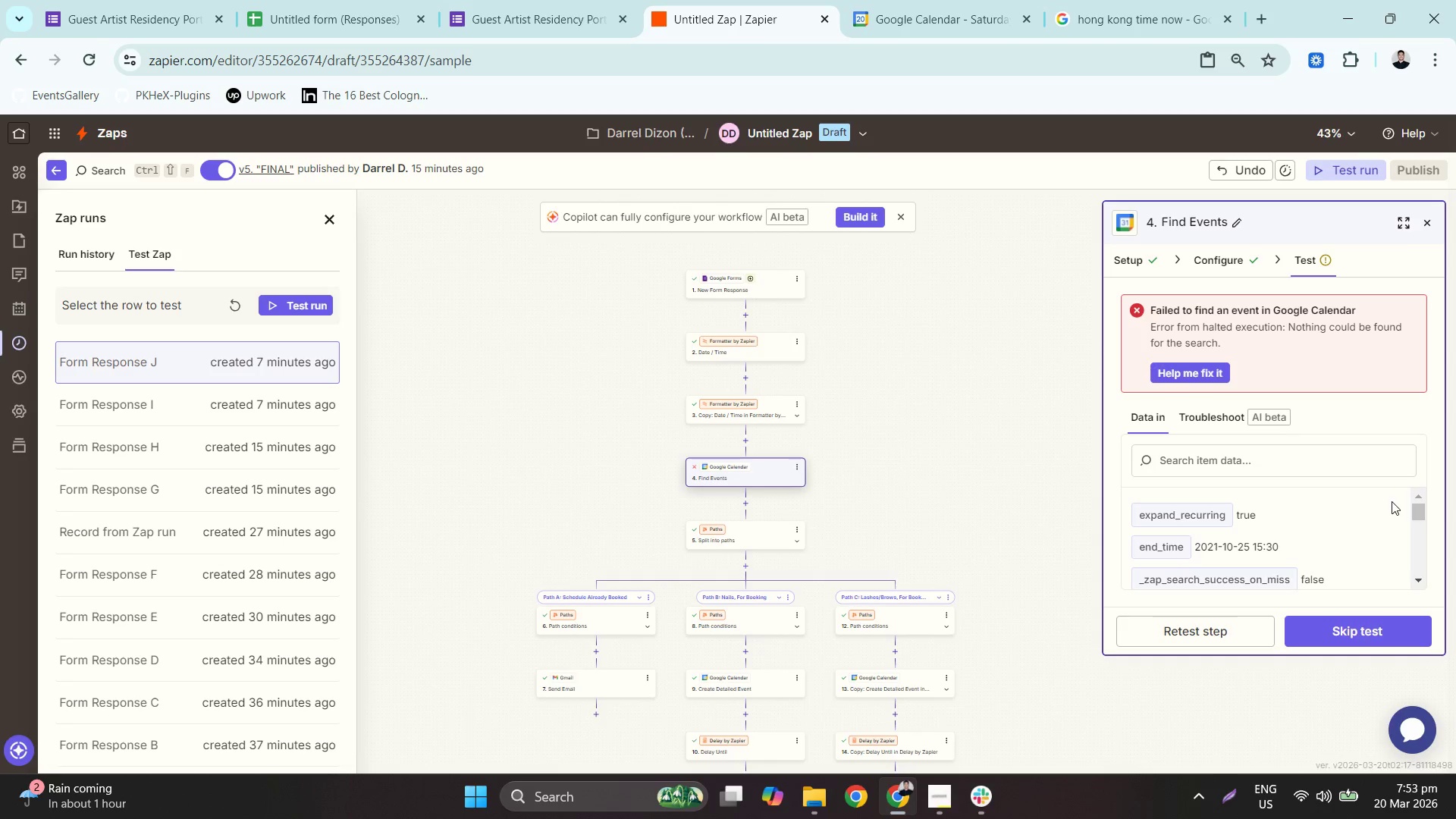 
scroll: coordinate [1334, 515], scroll_direction: down, amount: 1.0
 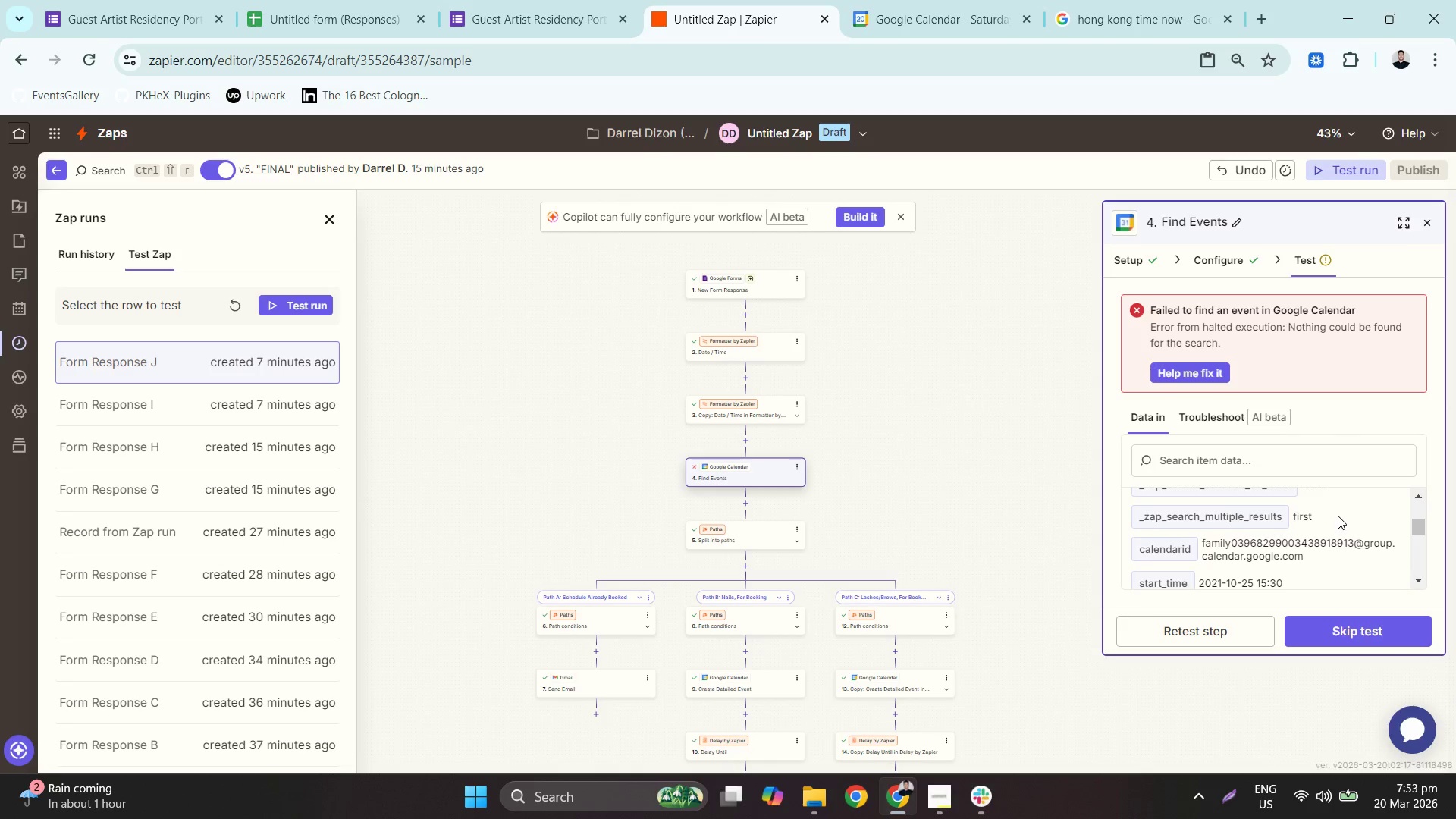 
scroll: coordinate [1345, 515], scroll_direction: up, amount: 1.0
 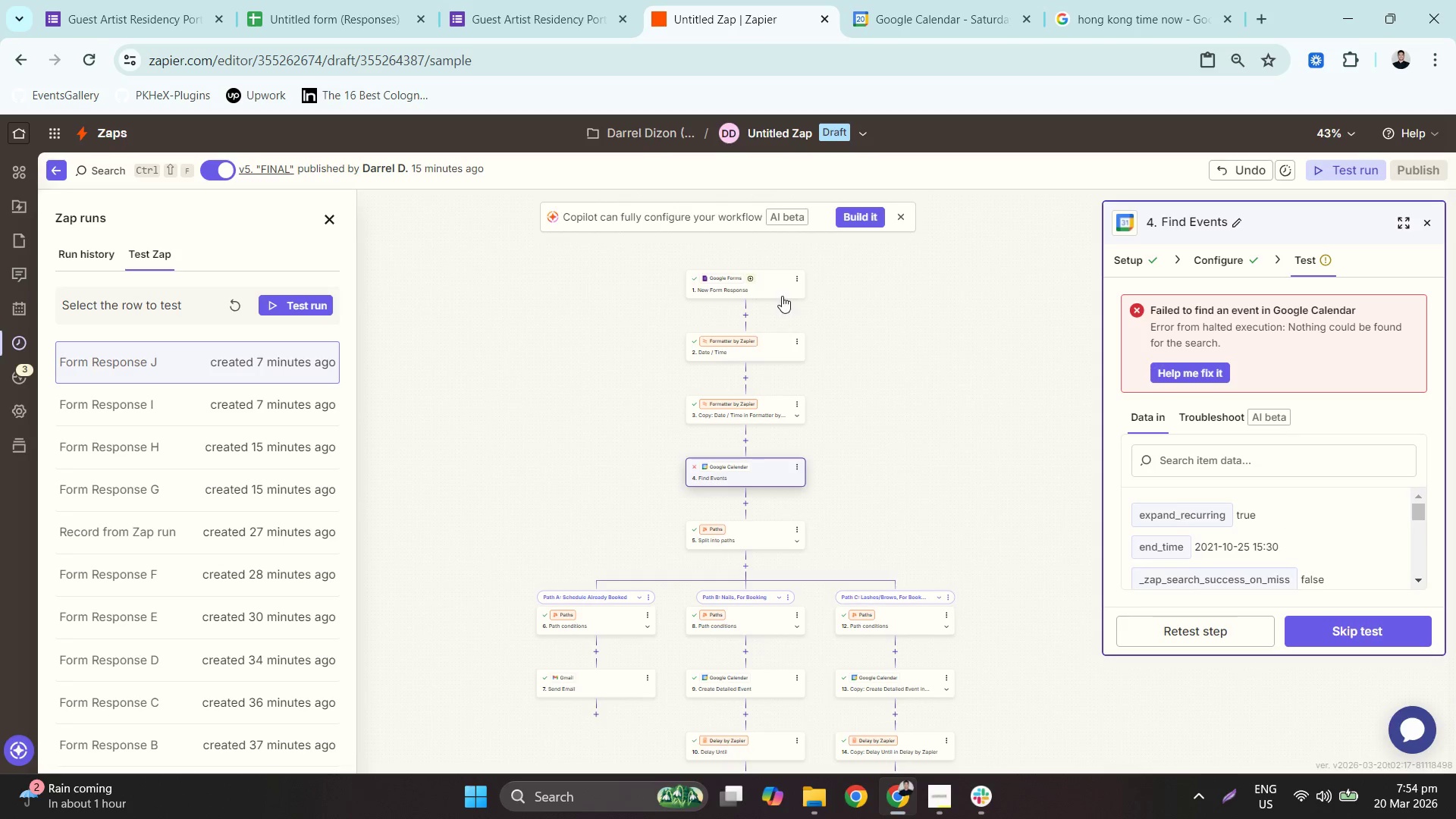 
left_click([233, 371])
 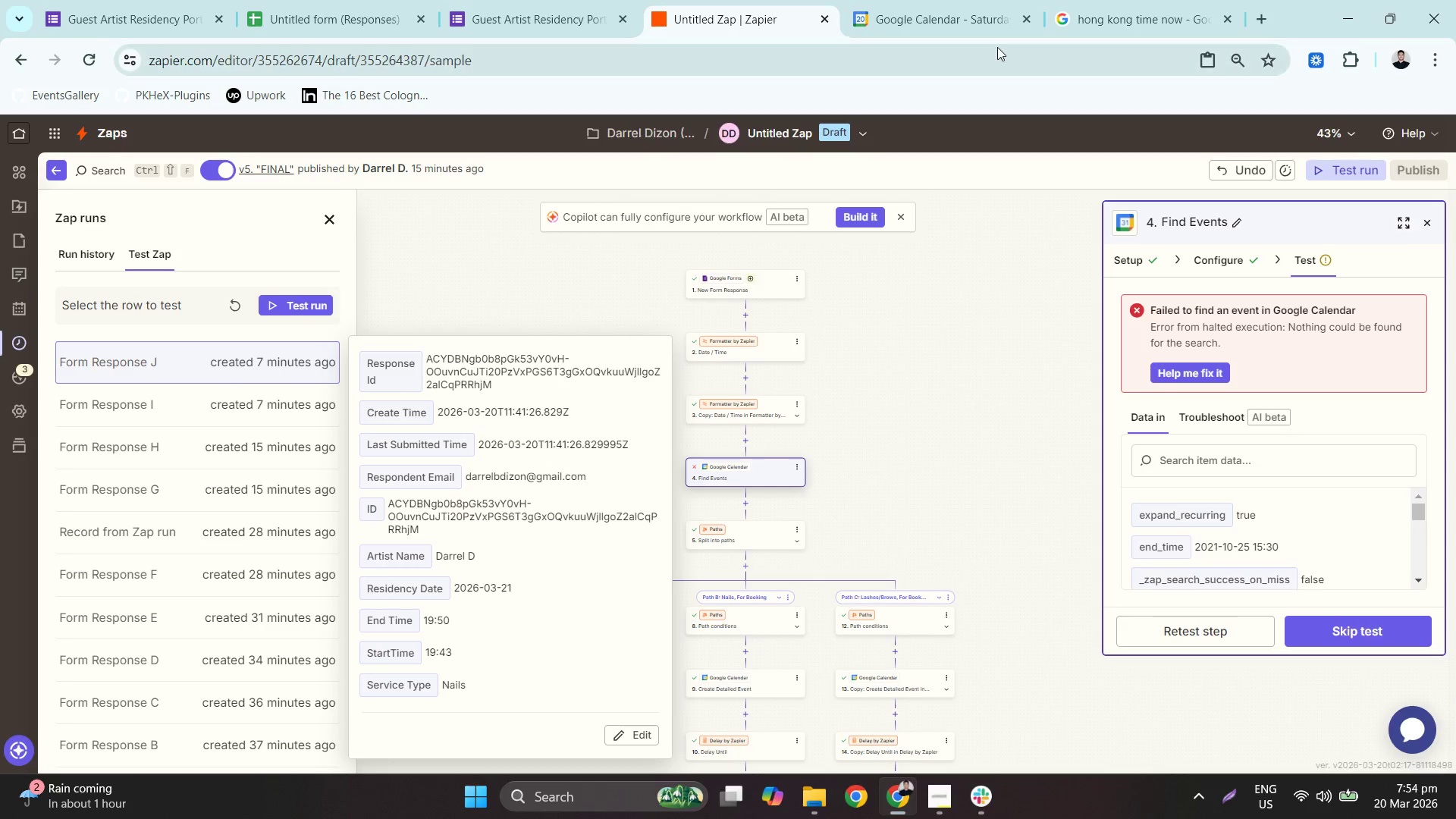 
left_click([972, 0])
 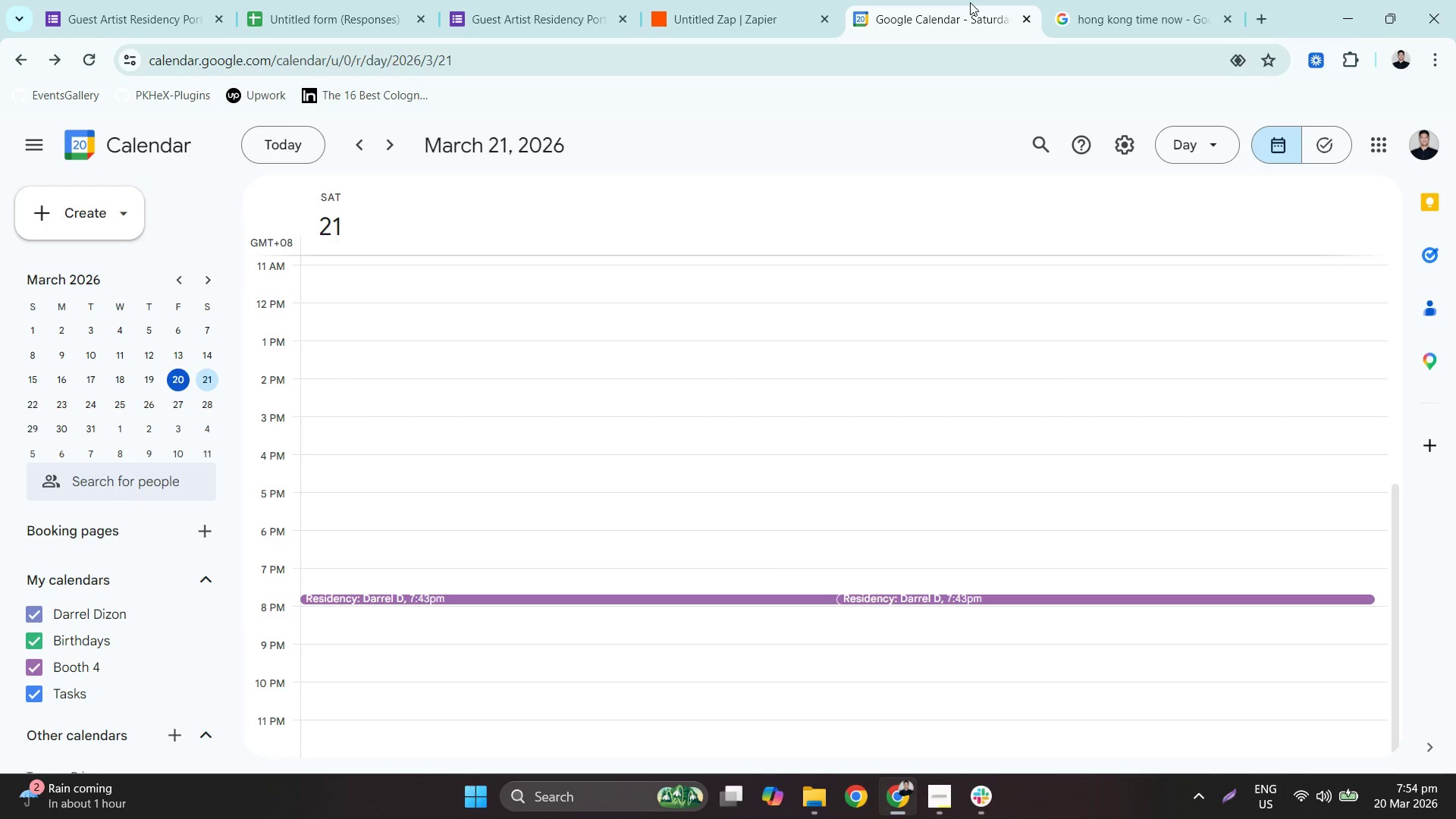 
left_click([760, 0])
 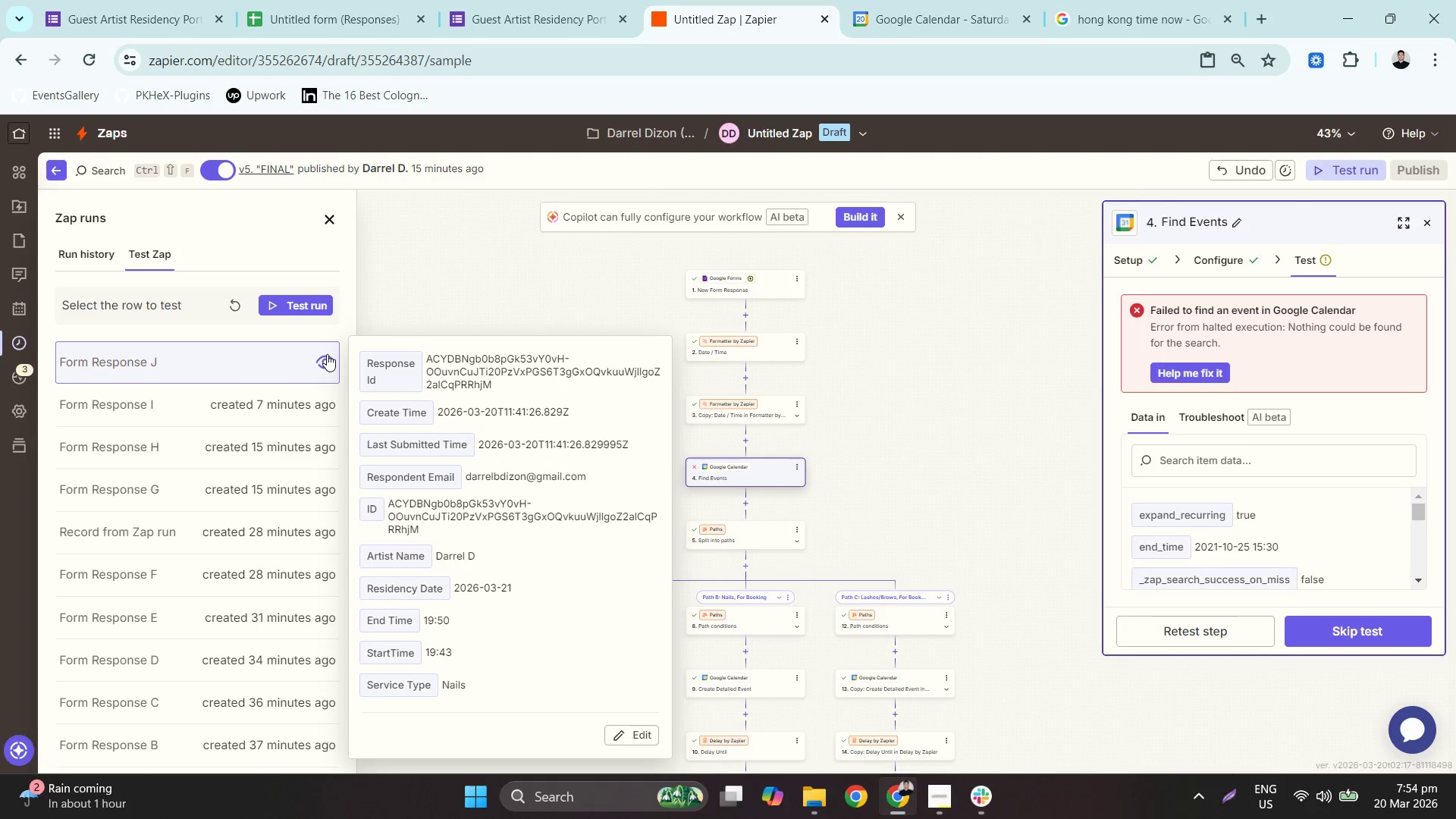 
left_click([256, 372])
 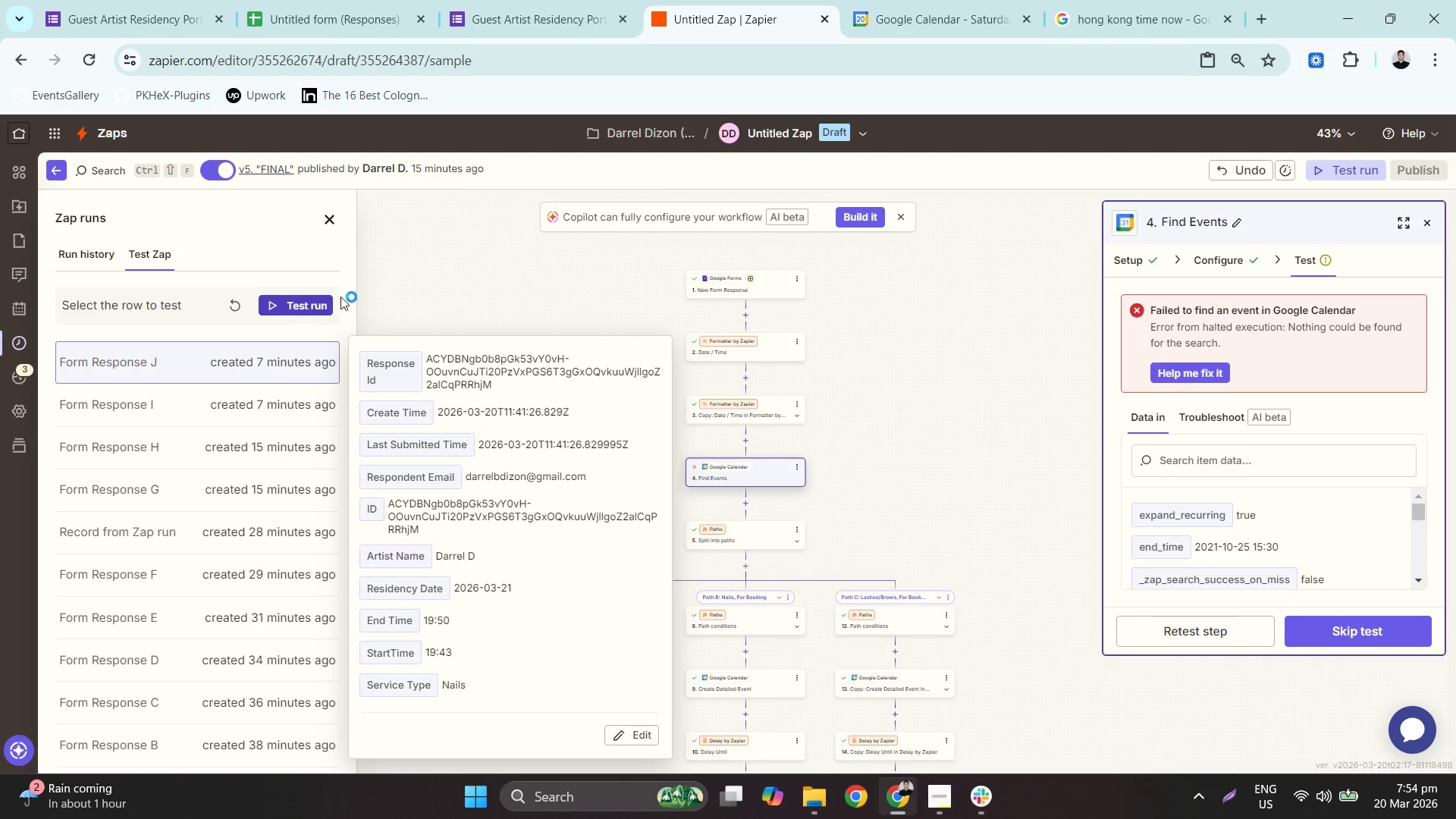 
wait(5.59)
 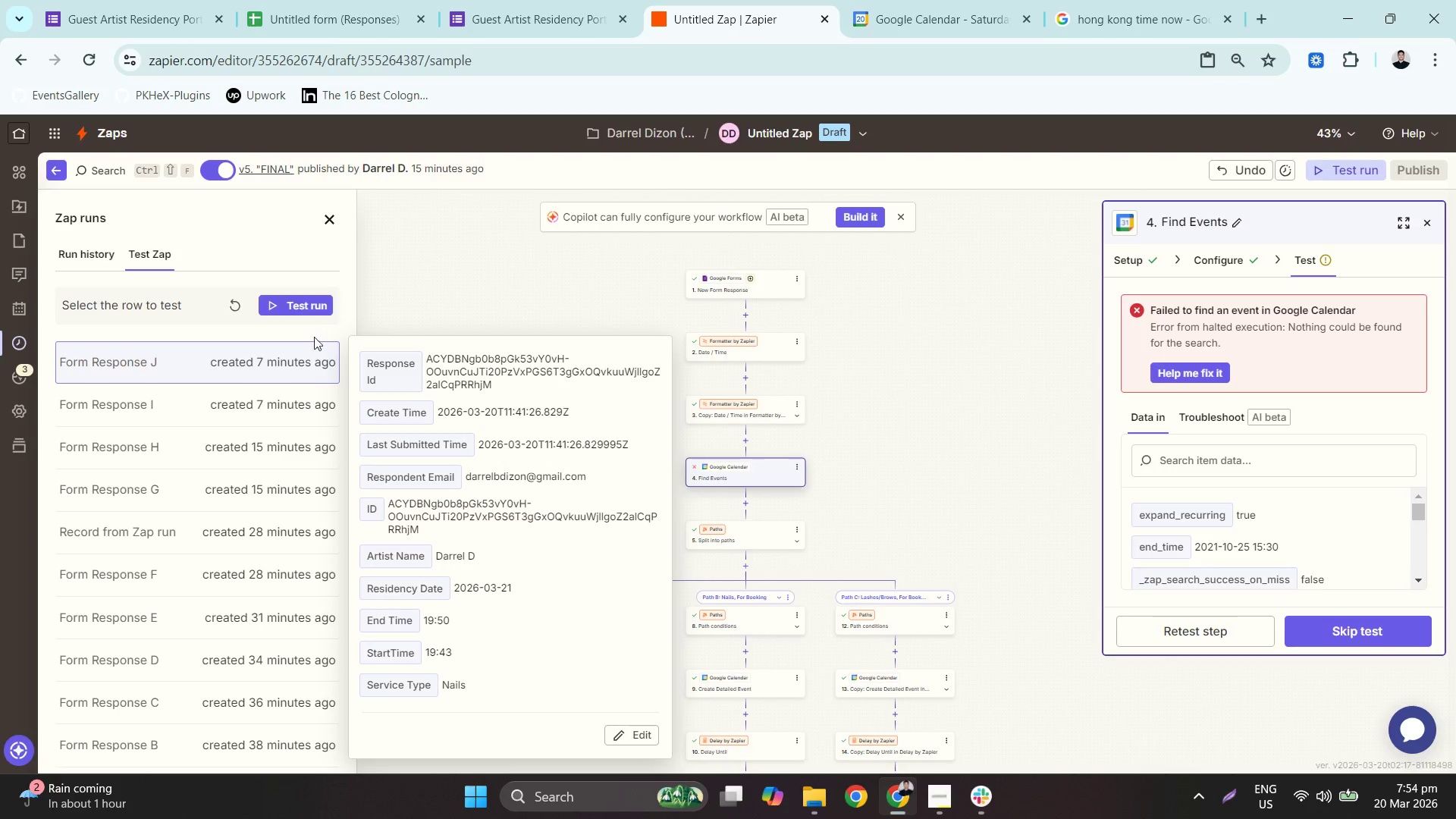 
left_click([746, 287])
 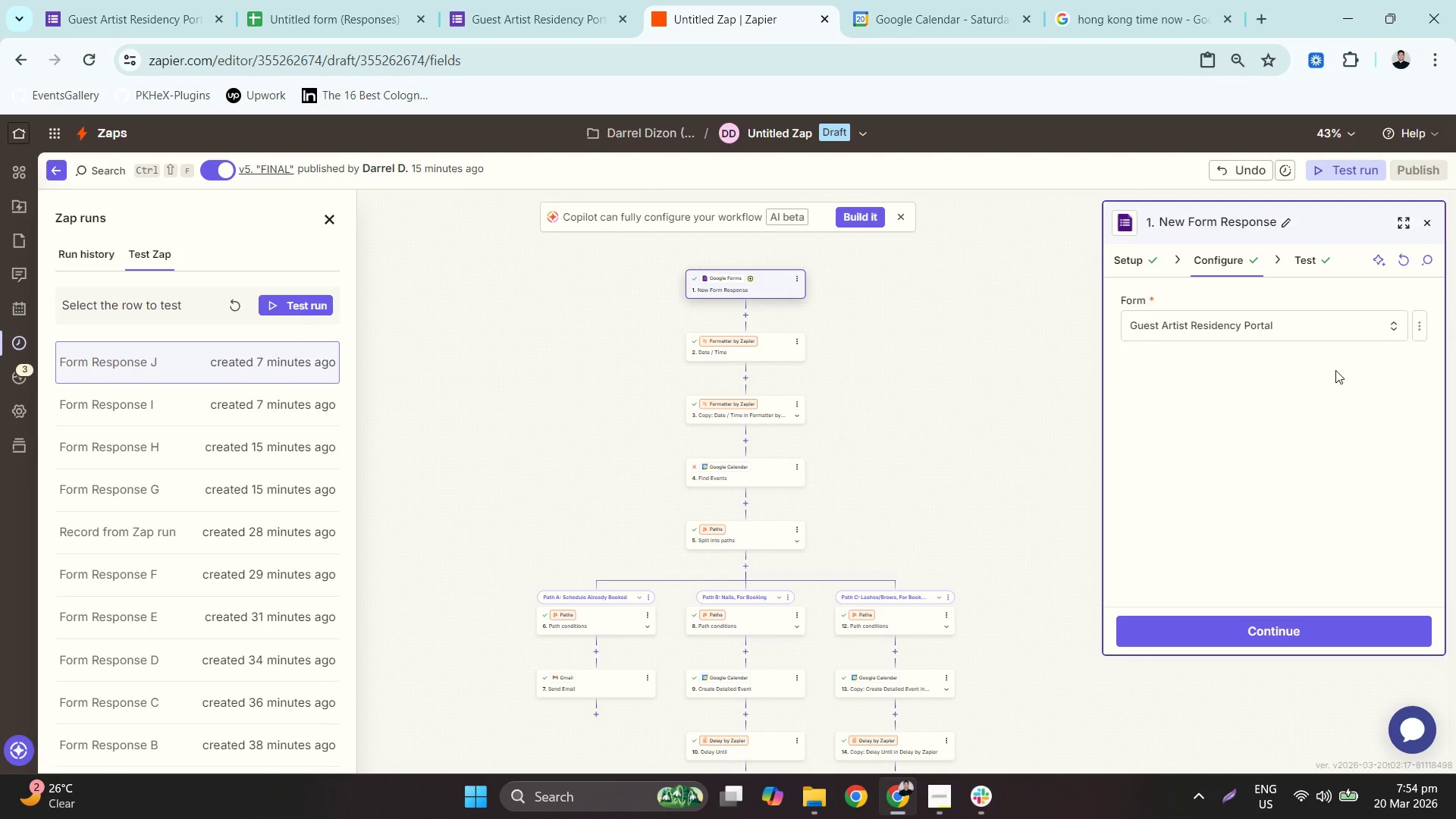 
left_click([1318, 266])
 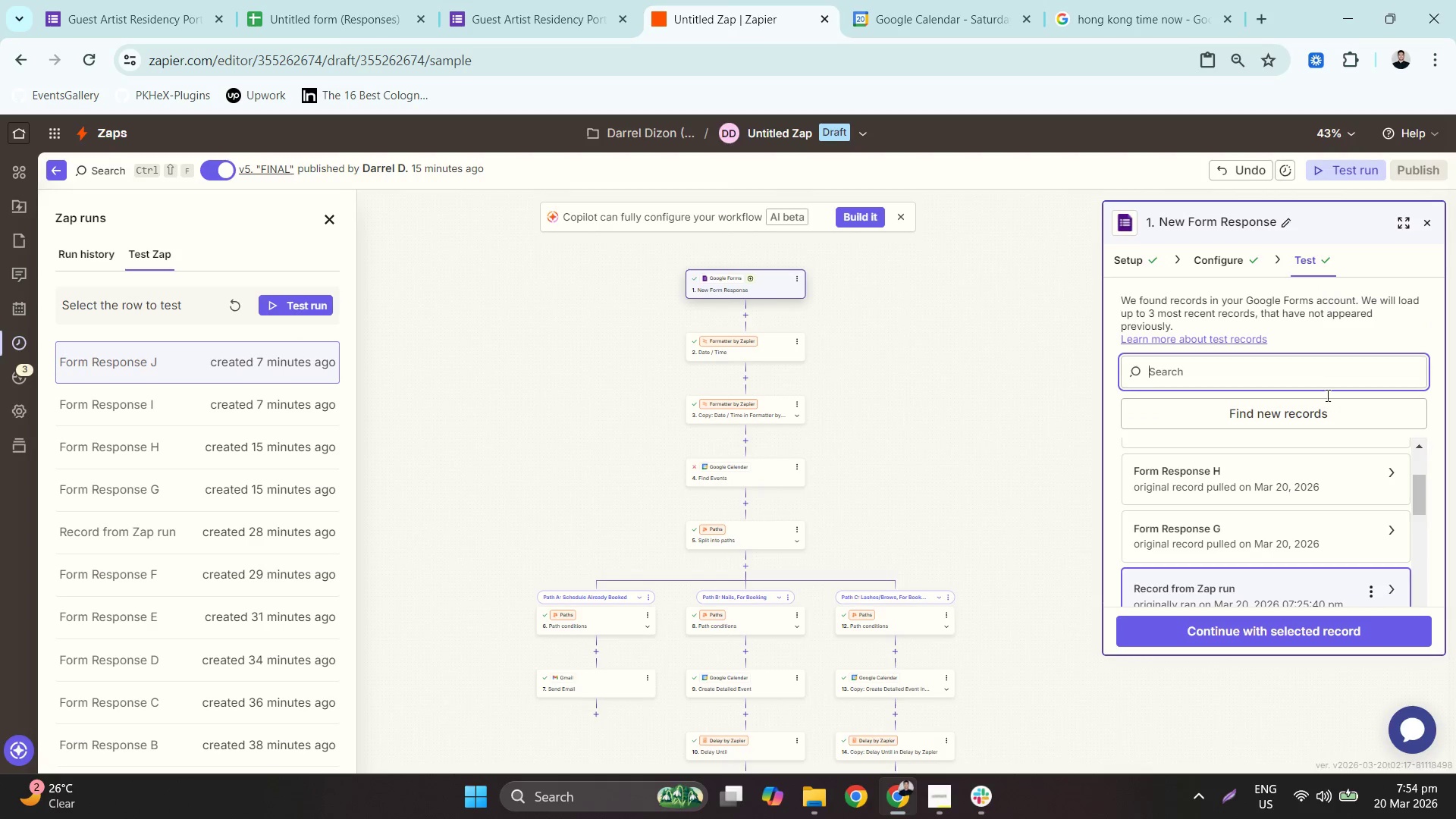 
left_click([1318, 416])
 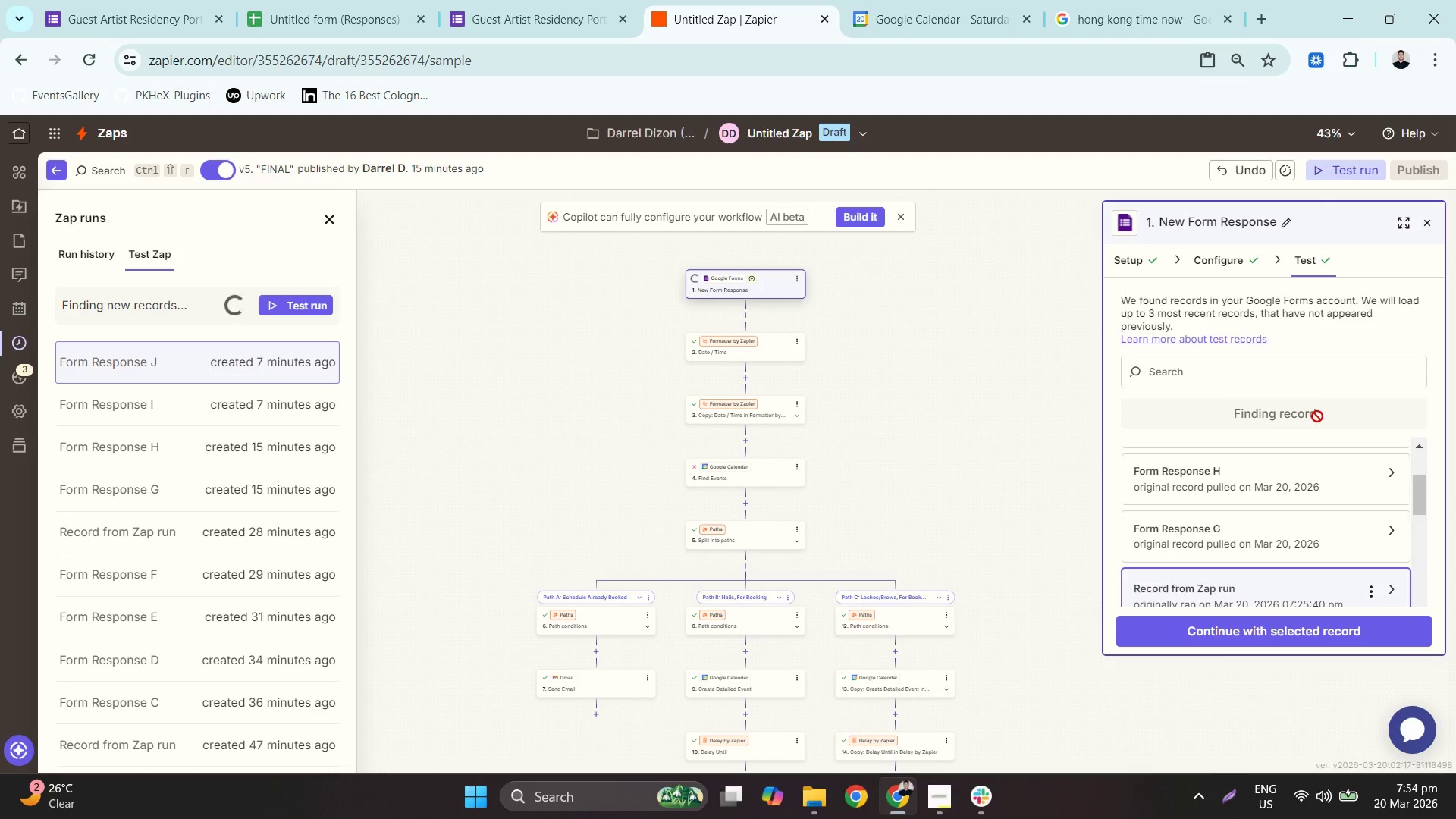 
left_click([1275, 470])
 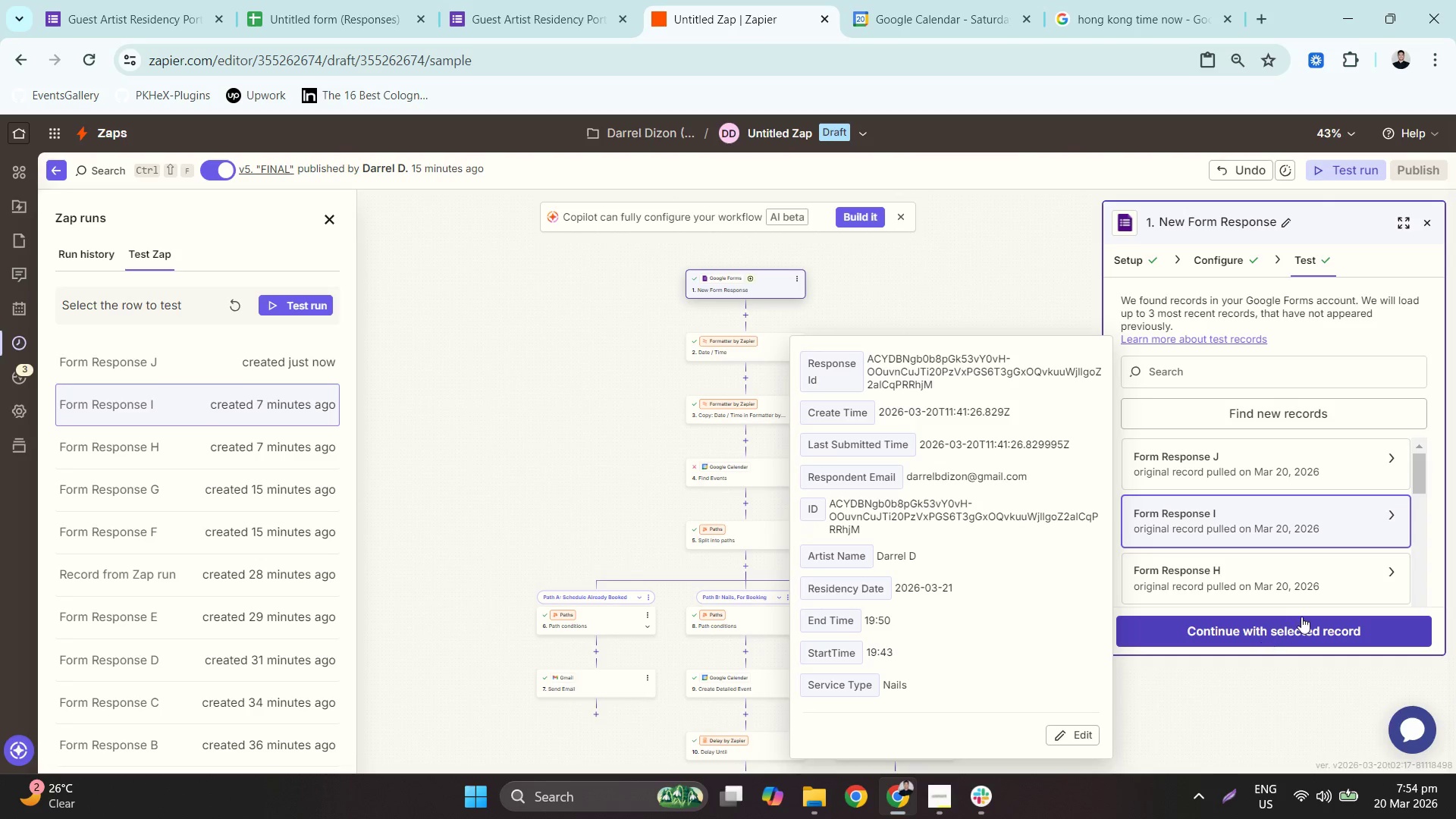 
scroll: coordinate [1323, 526], scroll_direction: up, amount: 4.0
 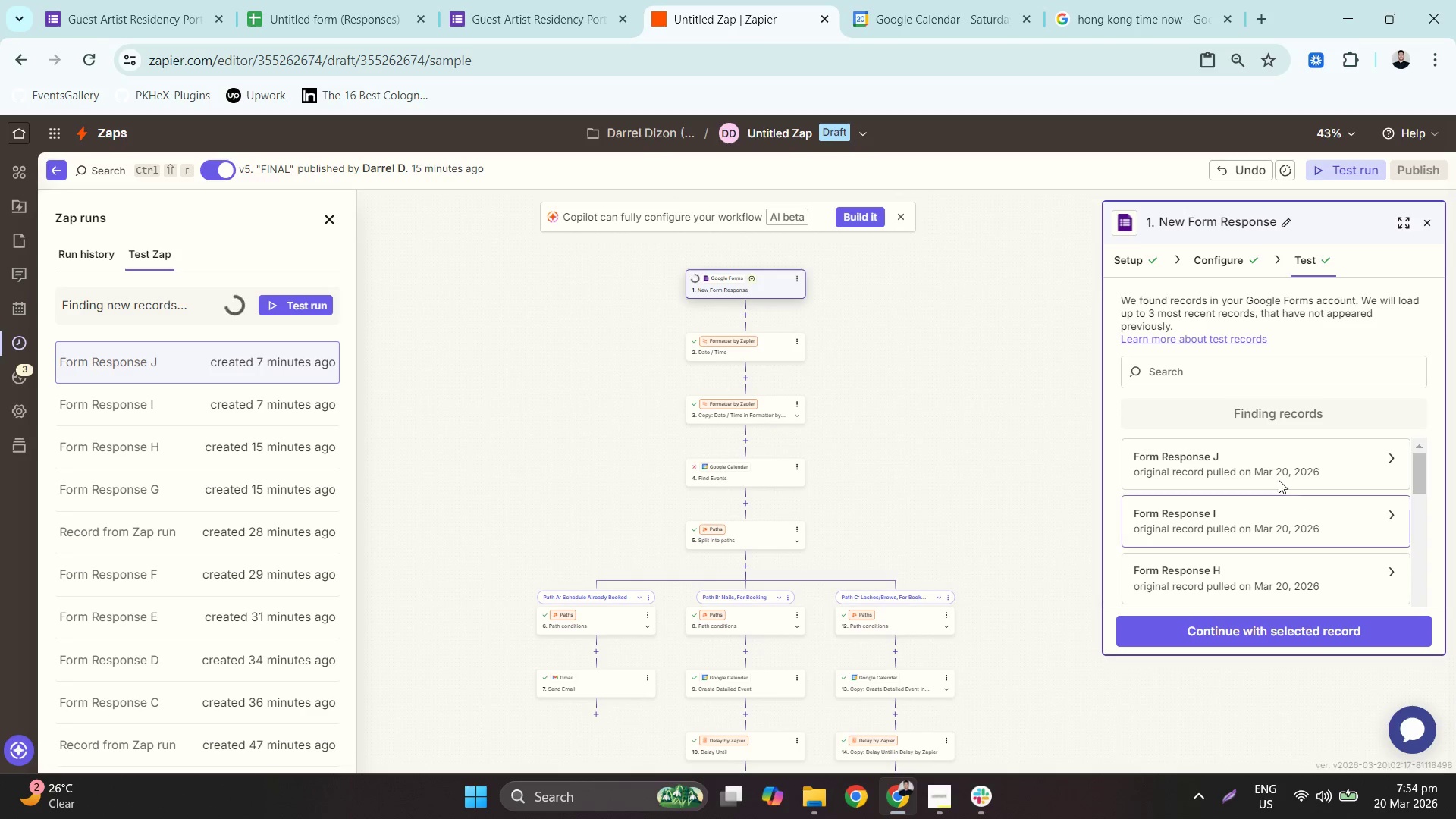 
left_click([1289, 639])
 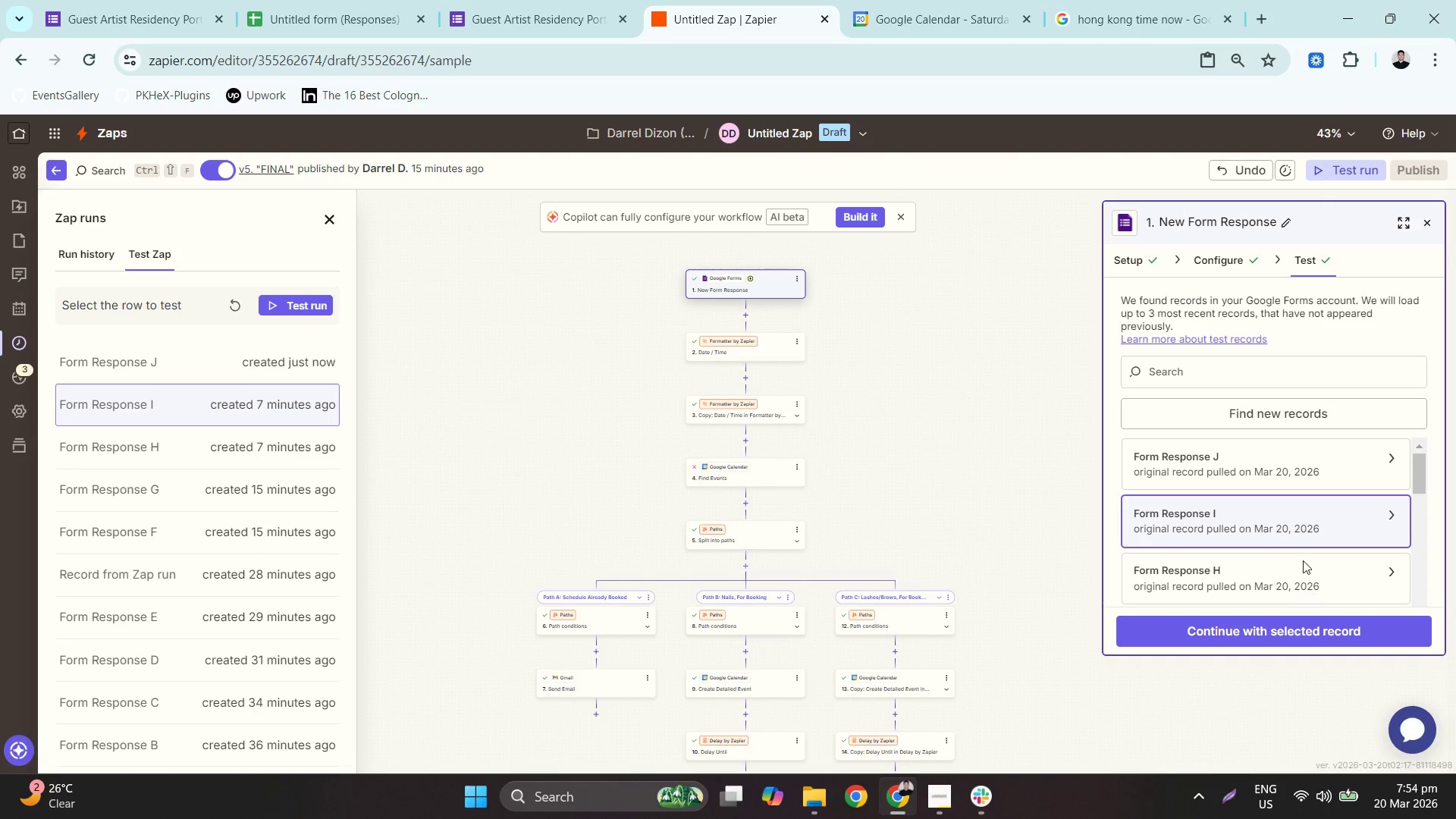 
left_click([1254, 472])
 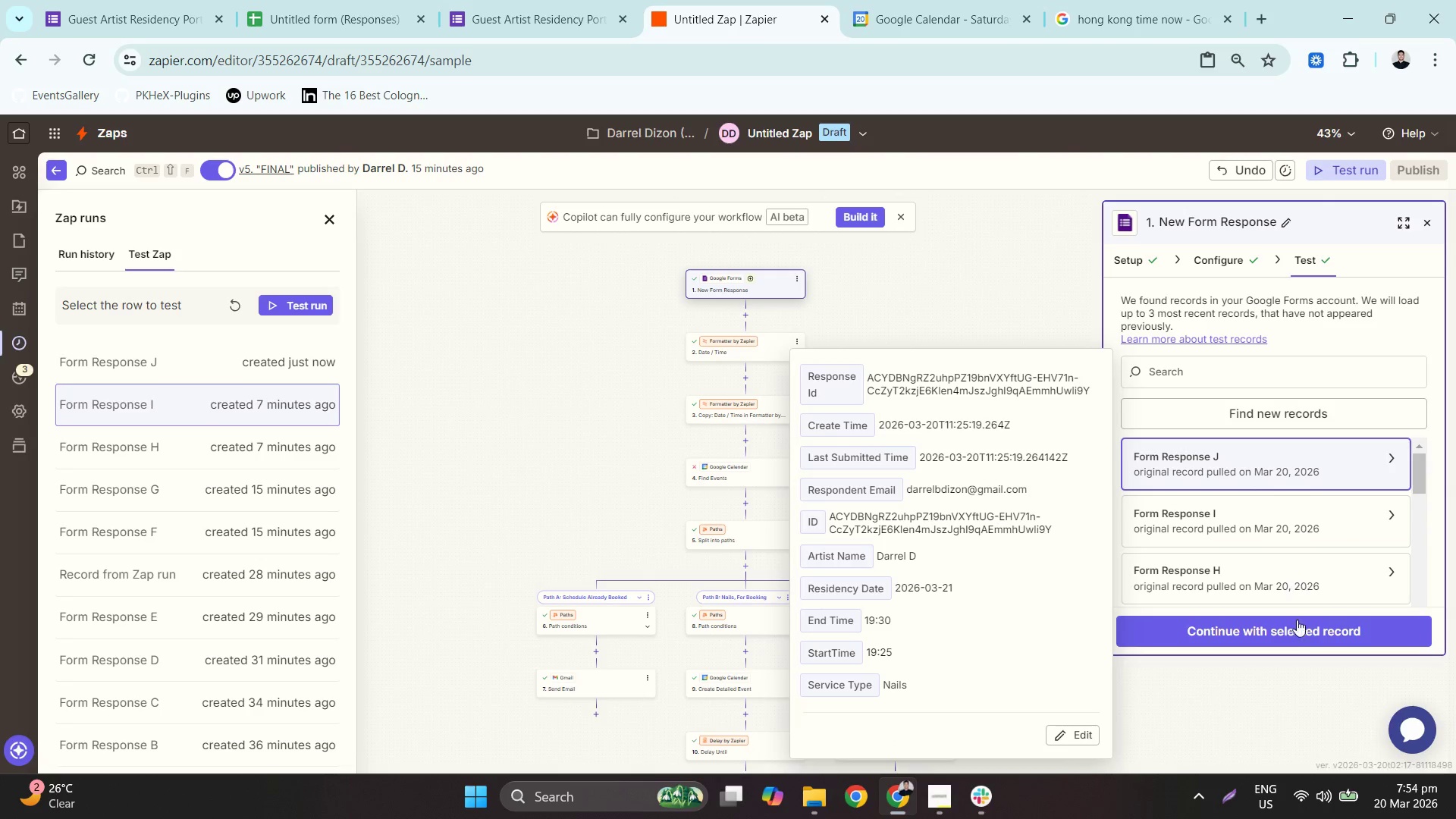 
scroll: coordinate [1297, 541], scroll_direction: up, amount: 2.0
 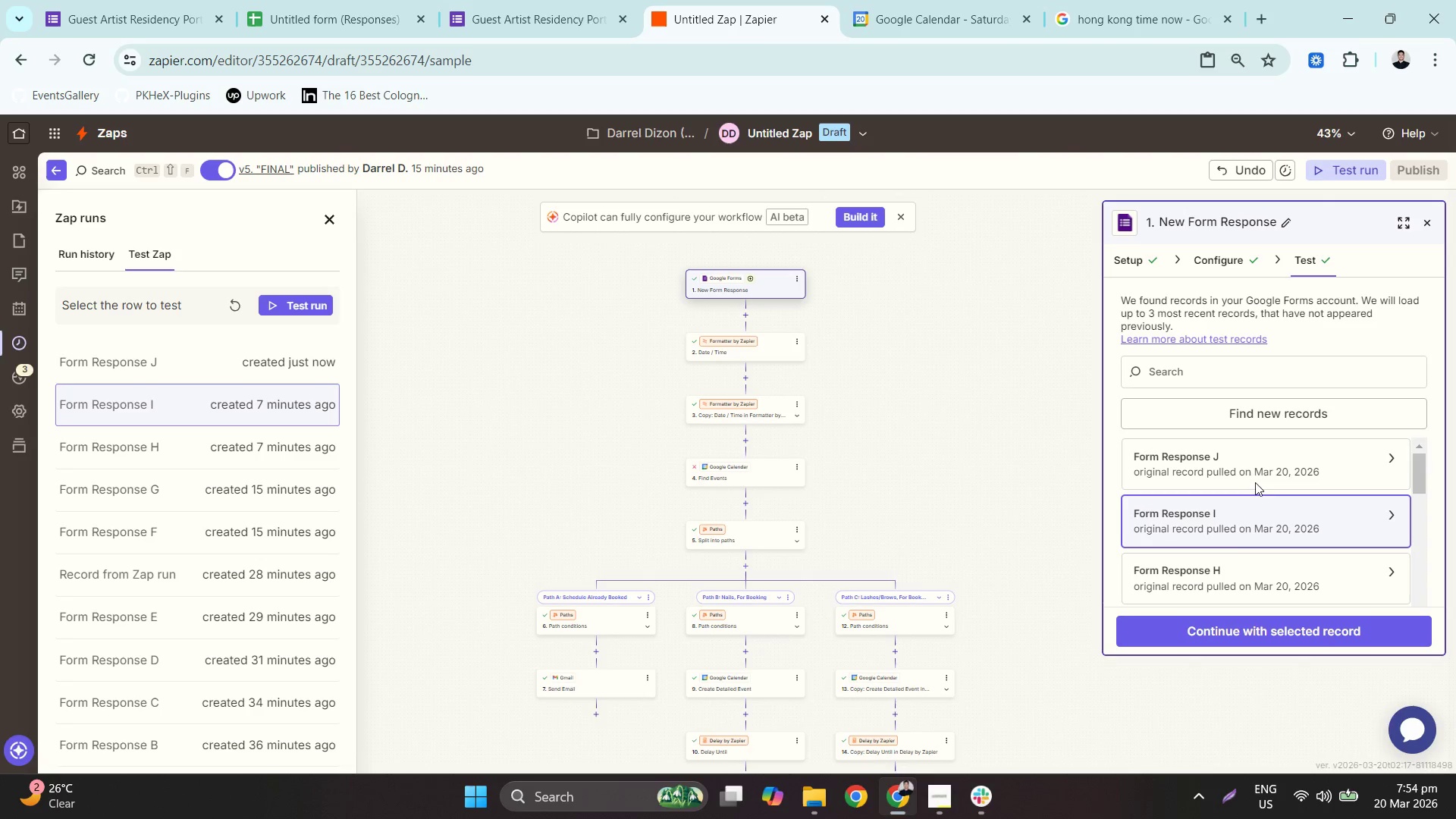 
left_click([1291, 631])
 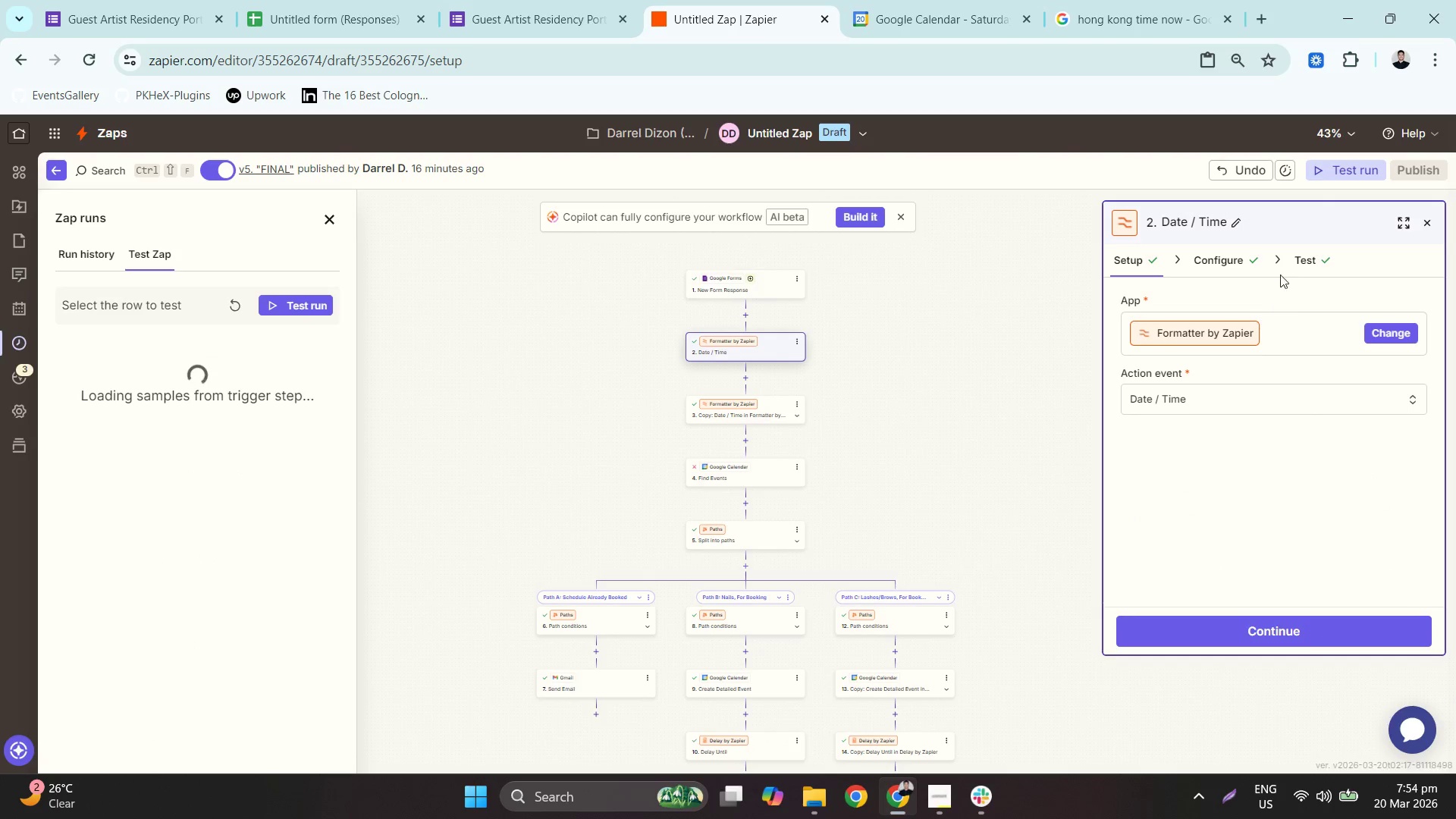 
left_click([1288, 636])
 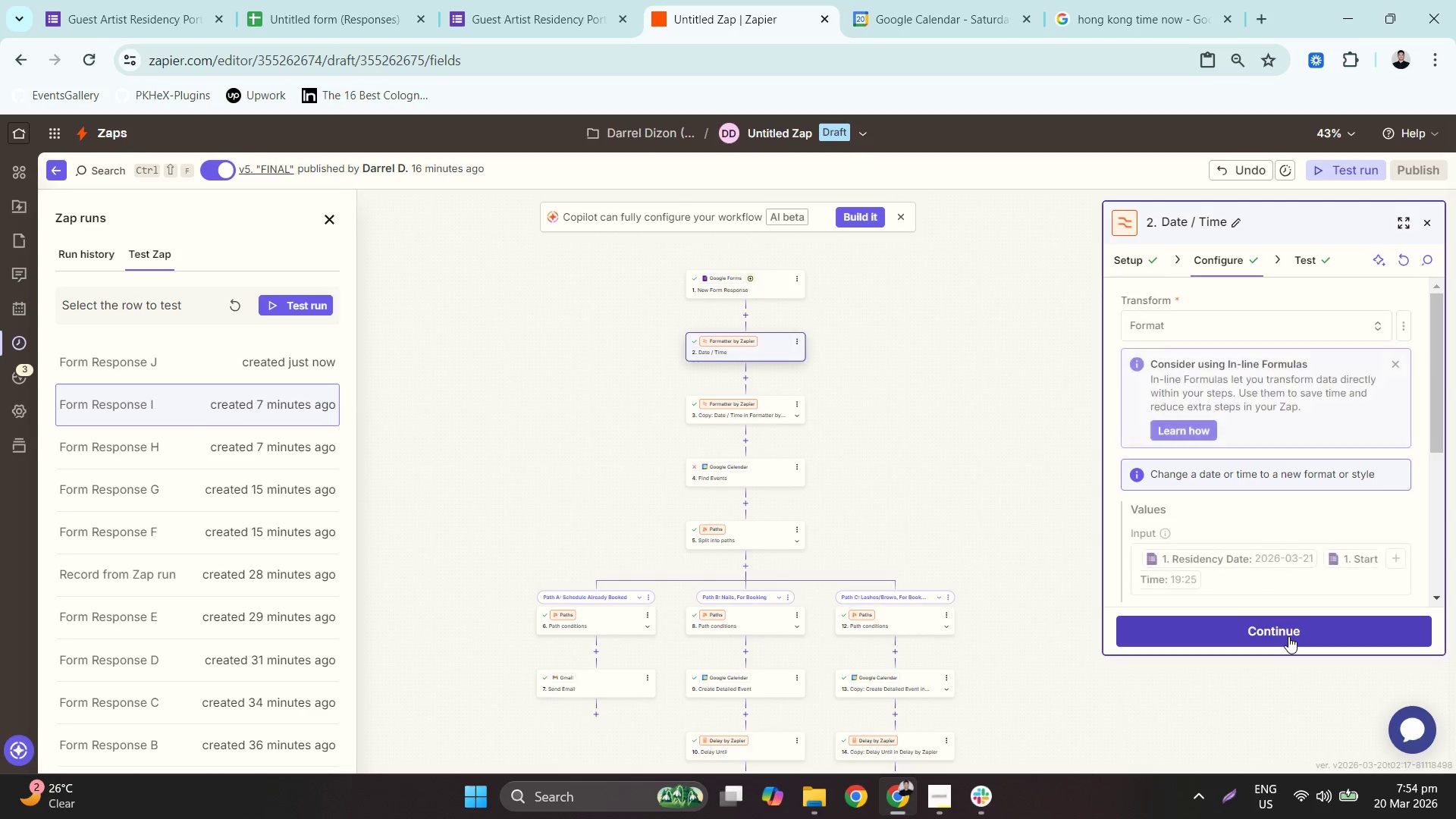 
left_click([1288, 636])
 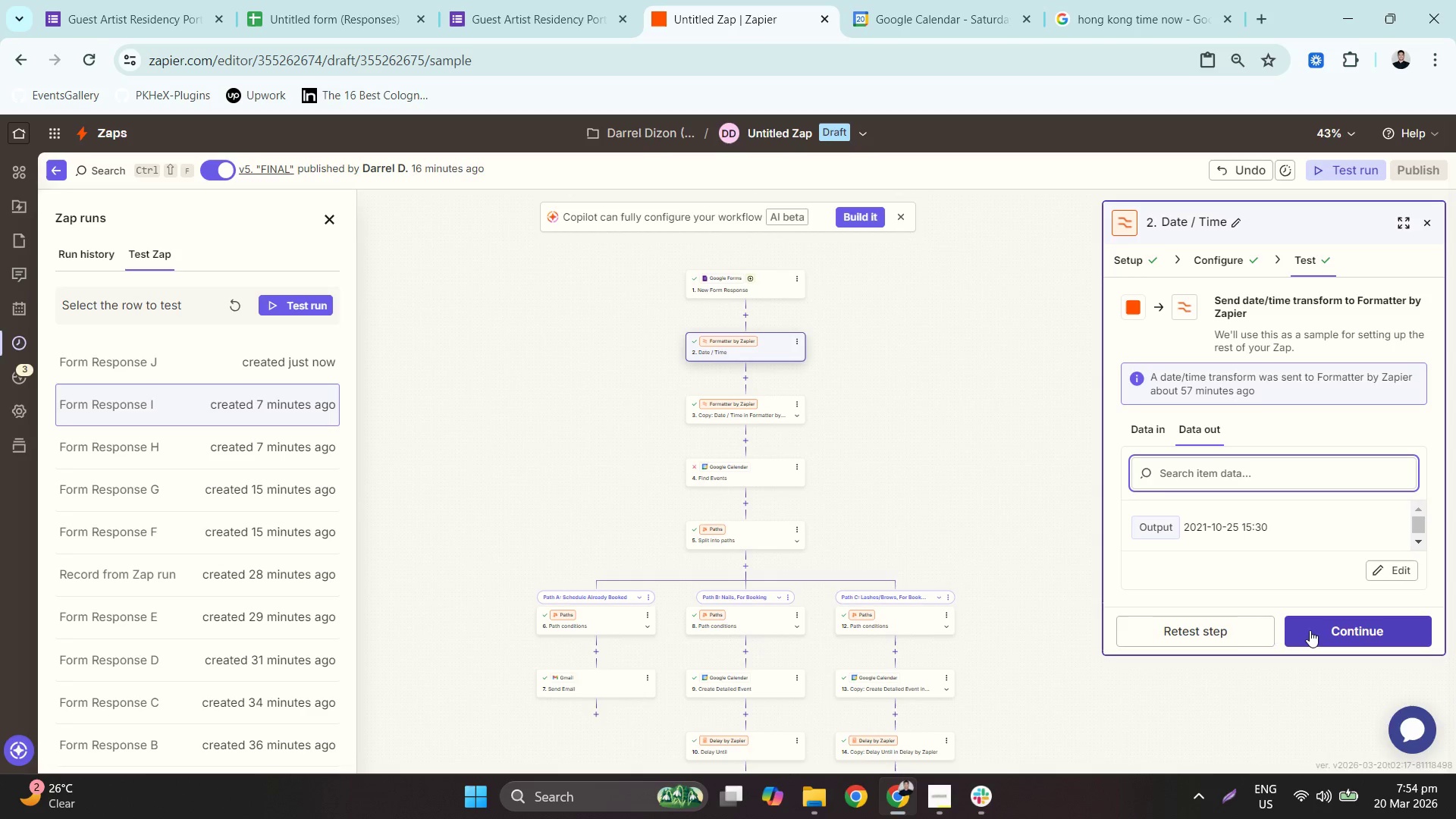 
left_click([1219, 641])
 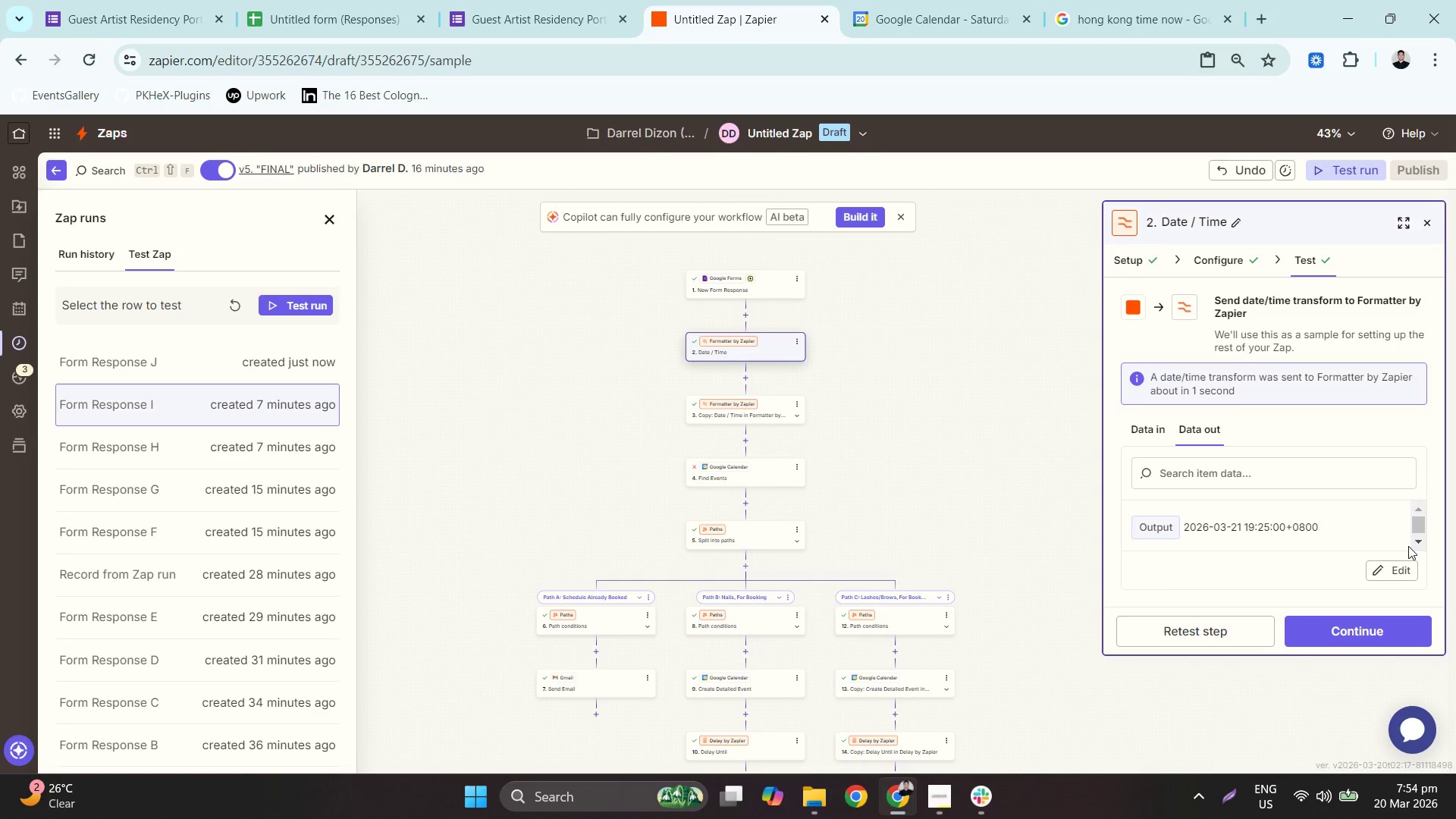 
wait(11.89)
 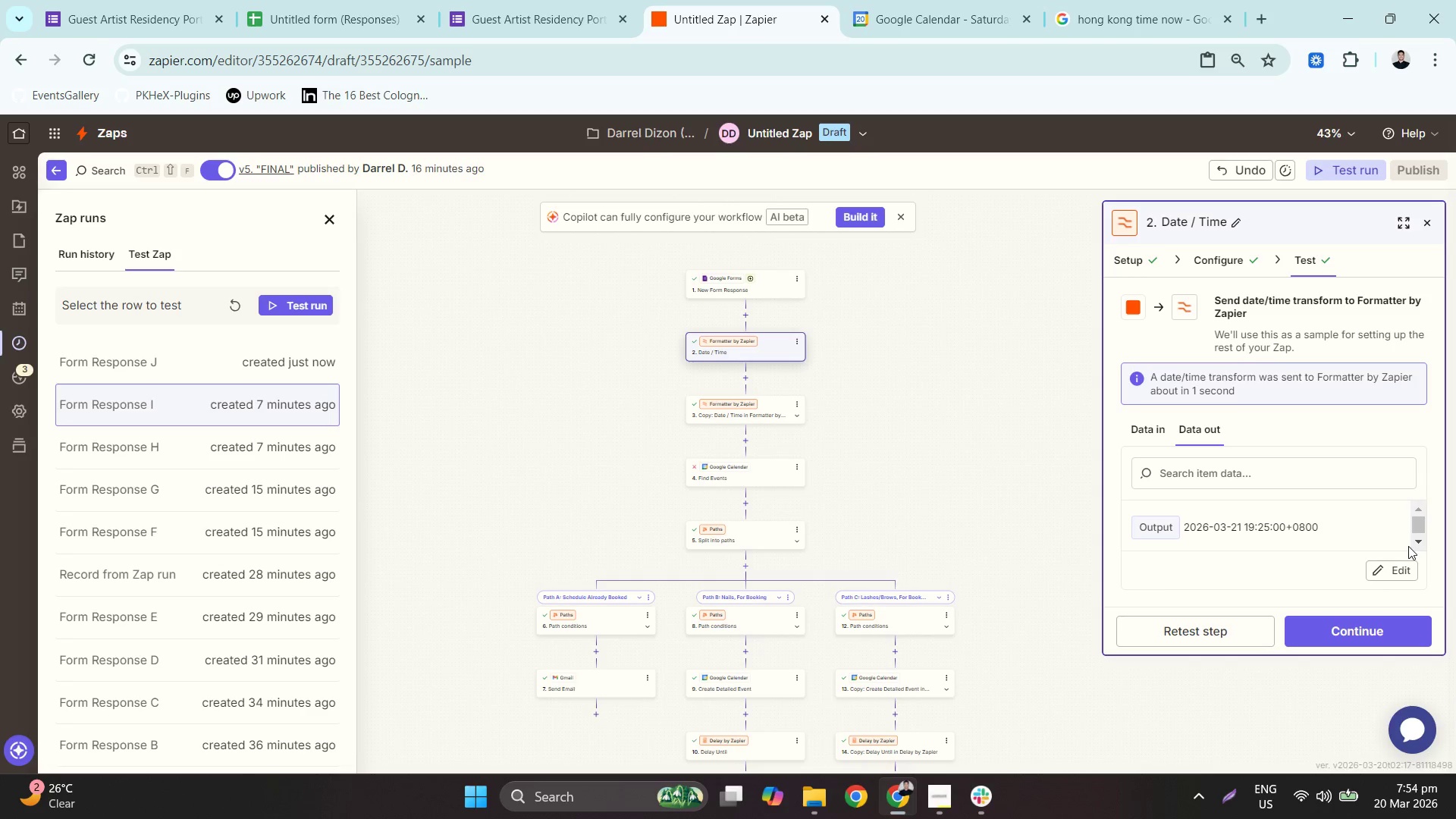 
left_click([739, 283])
 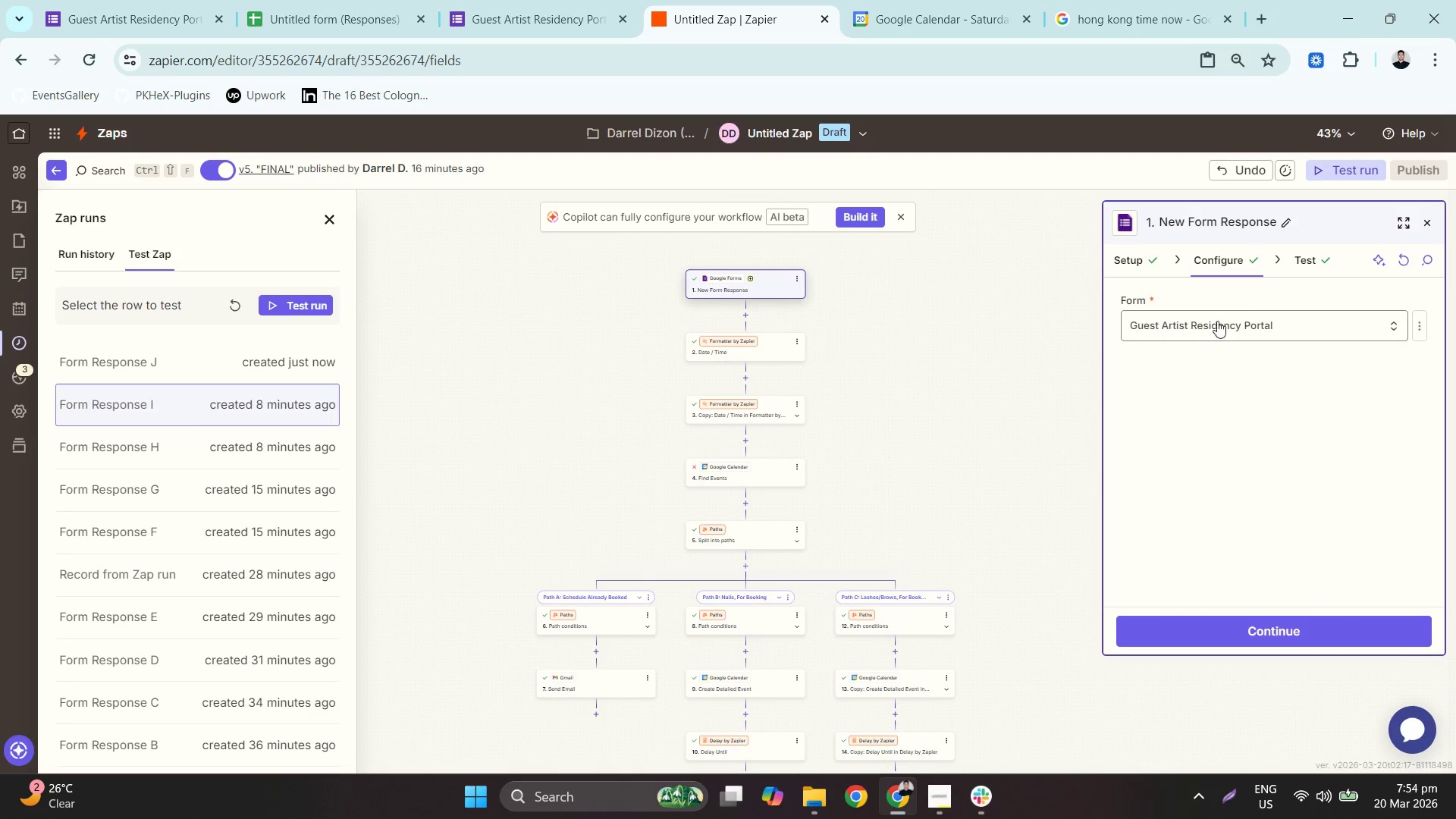 
left_click([1311, 249])
 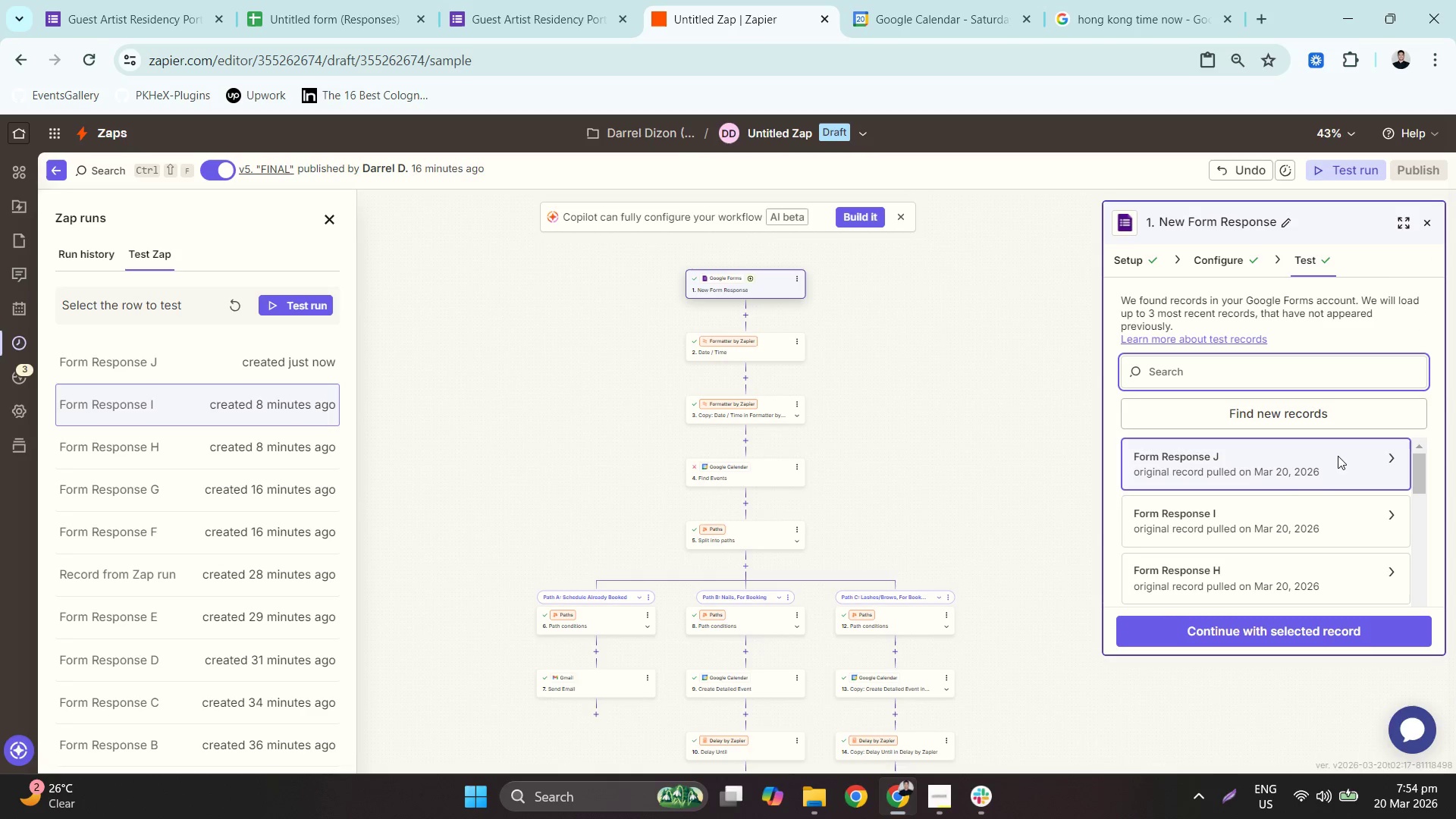 
left_click([1308, 482])
 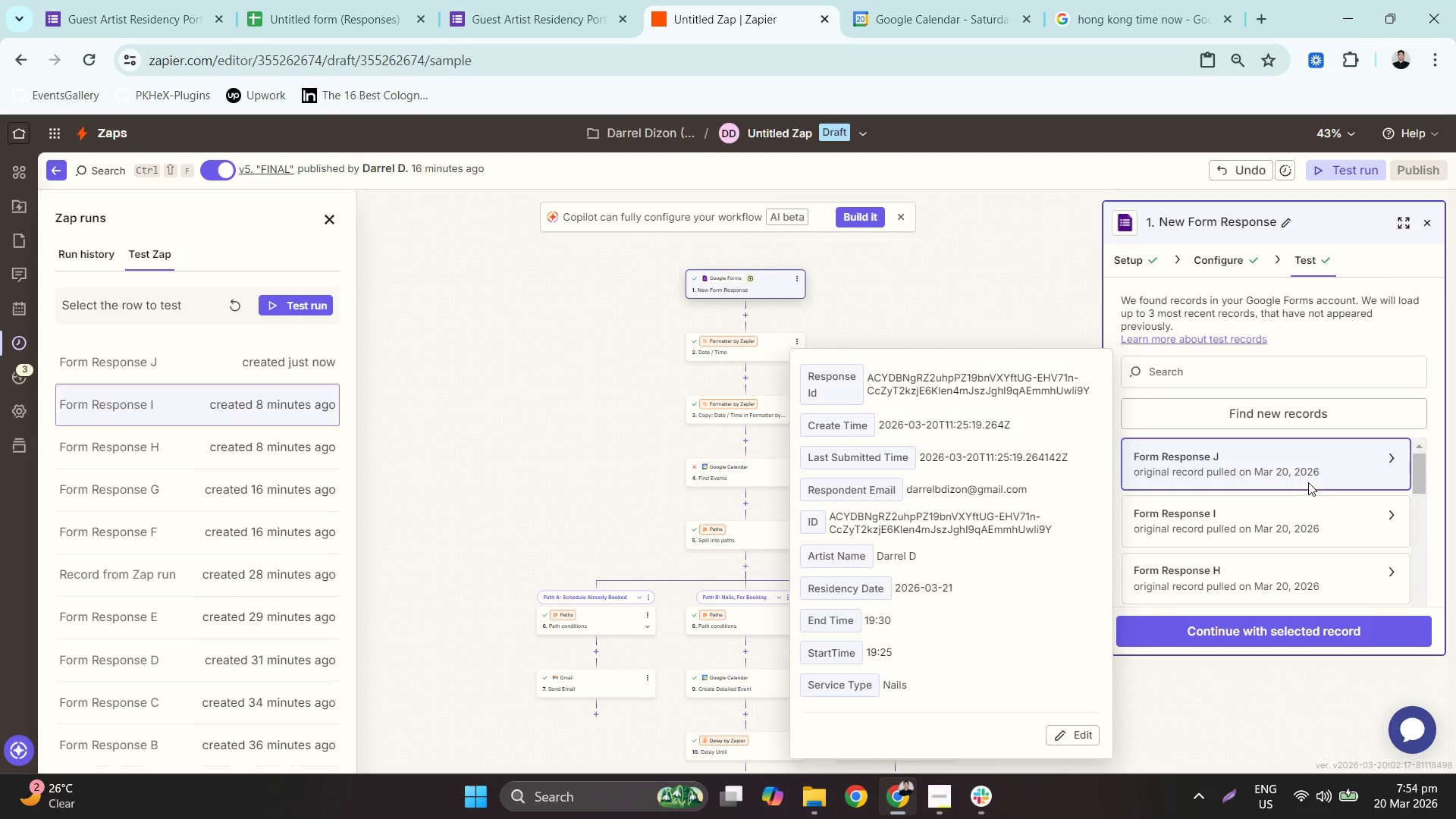 
left_click([1291, 507])
 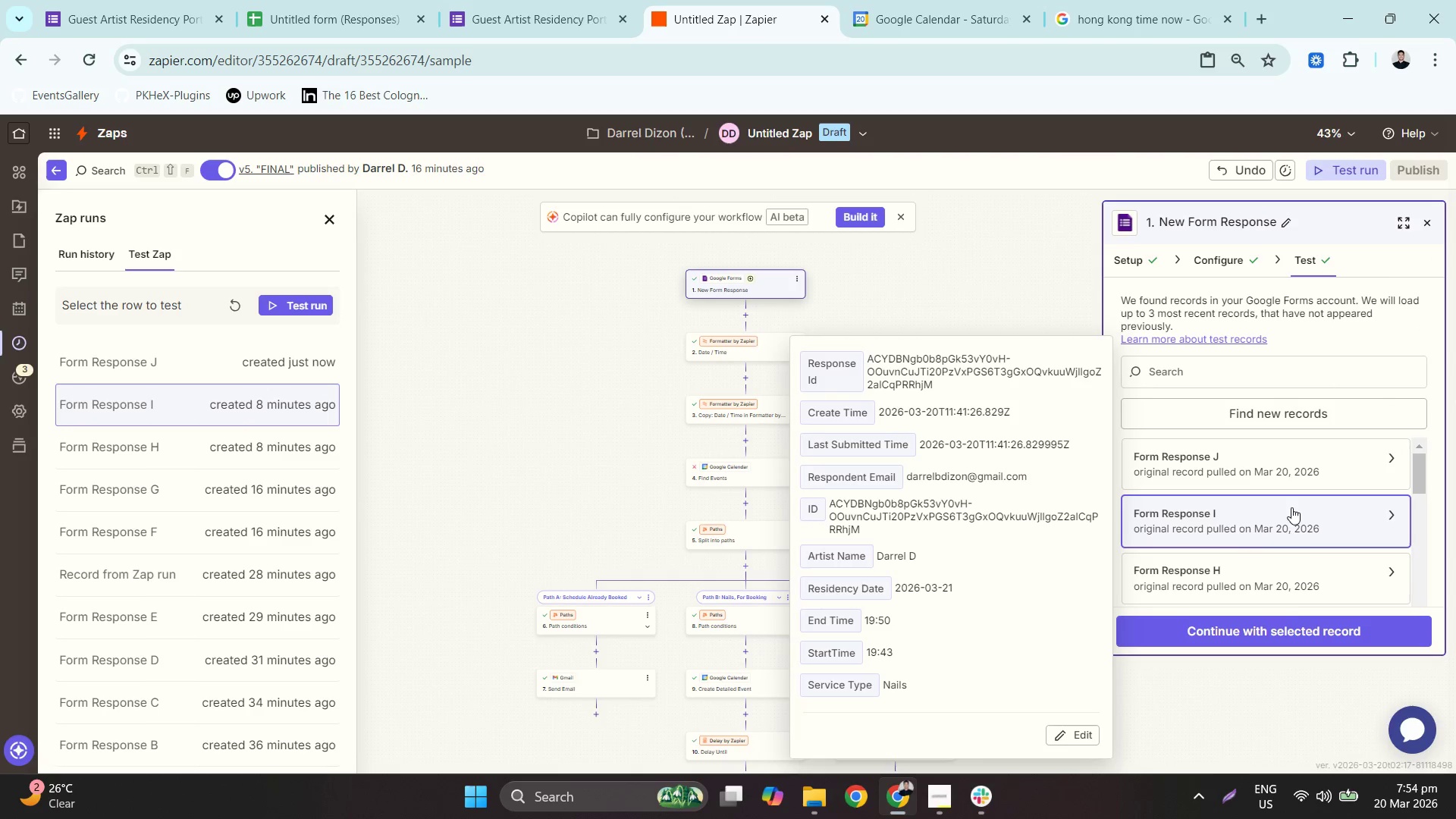 
left_click([1284, 639])
 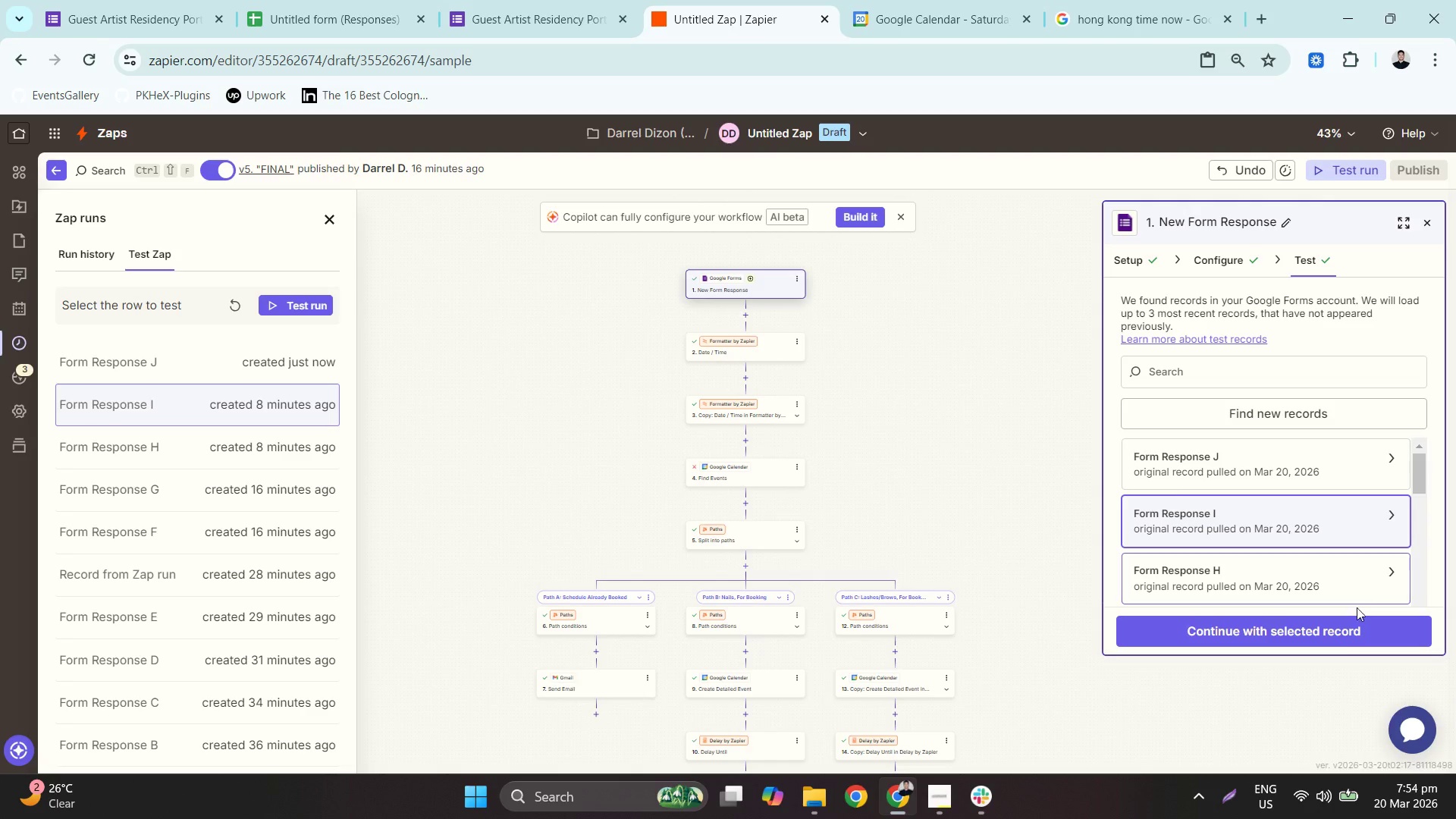 
left_click([1333, 639])
 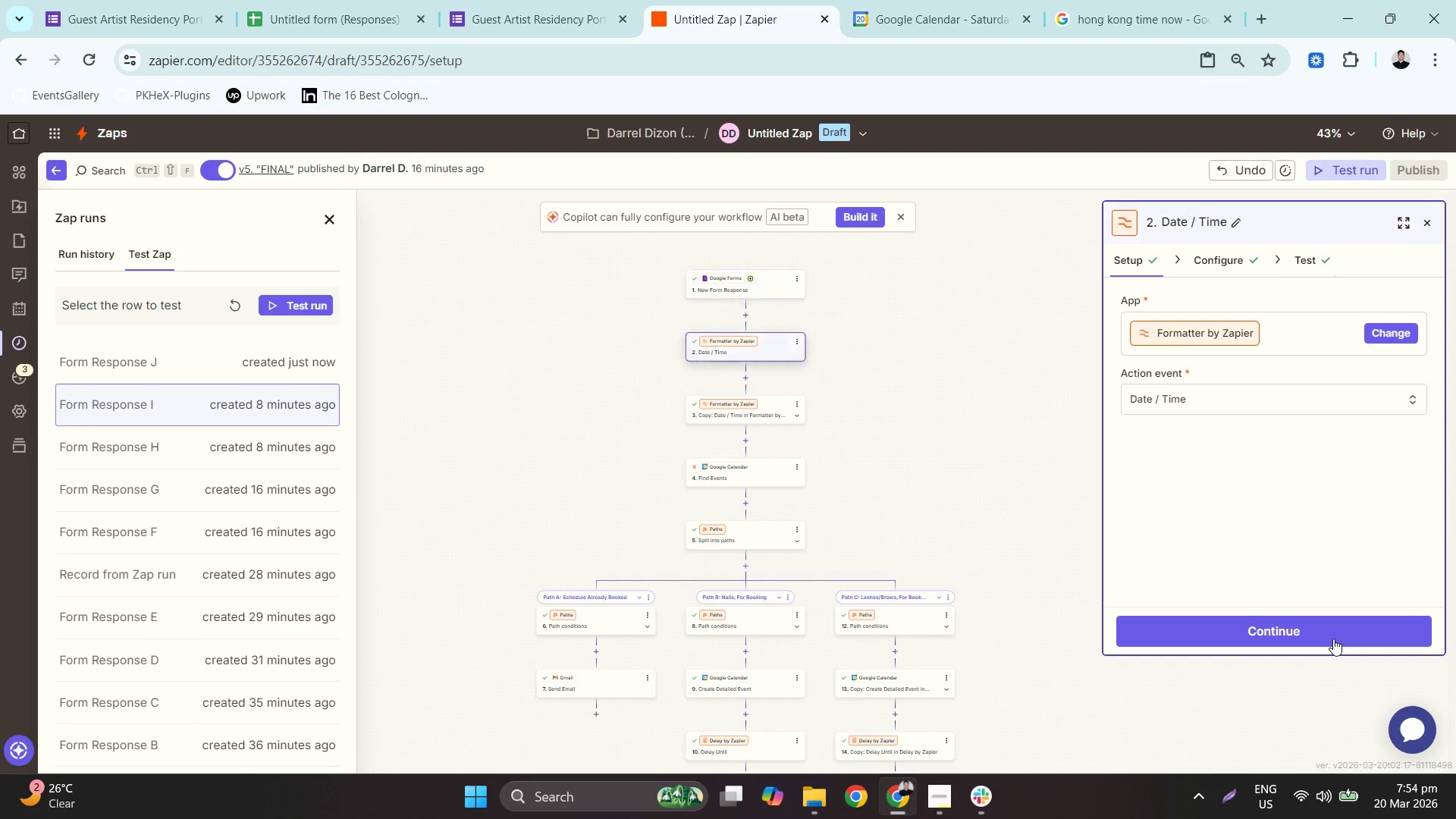 
left_click([1327, 632])
 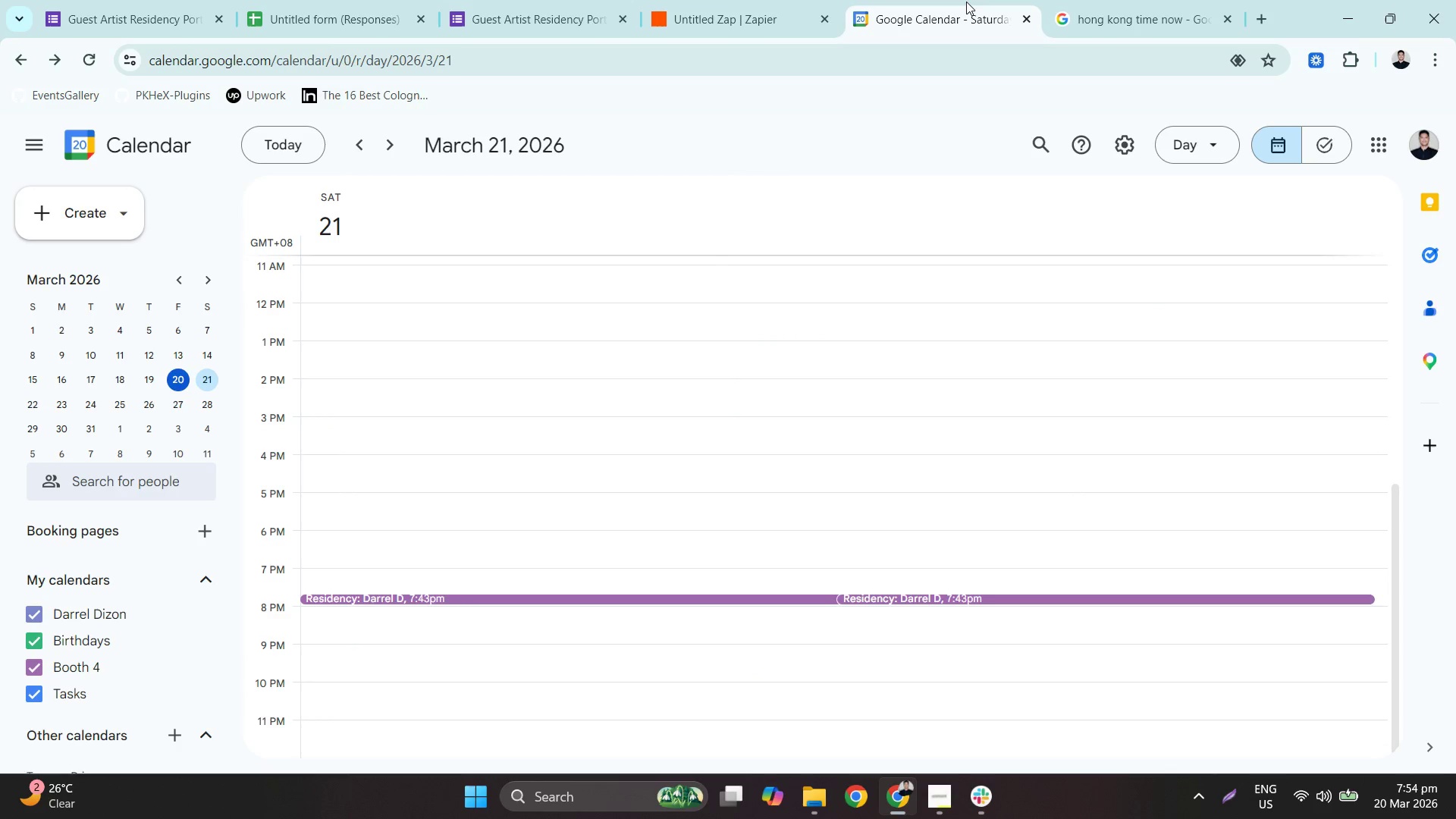 
left_click([689, 0])
 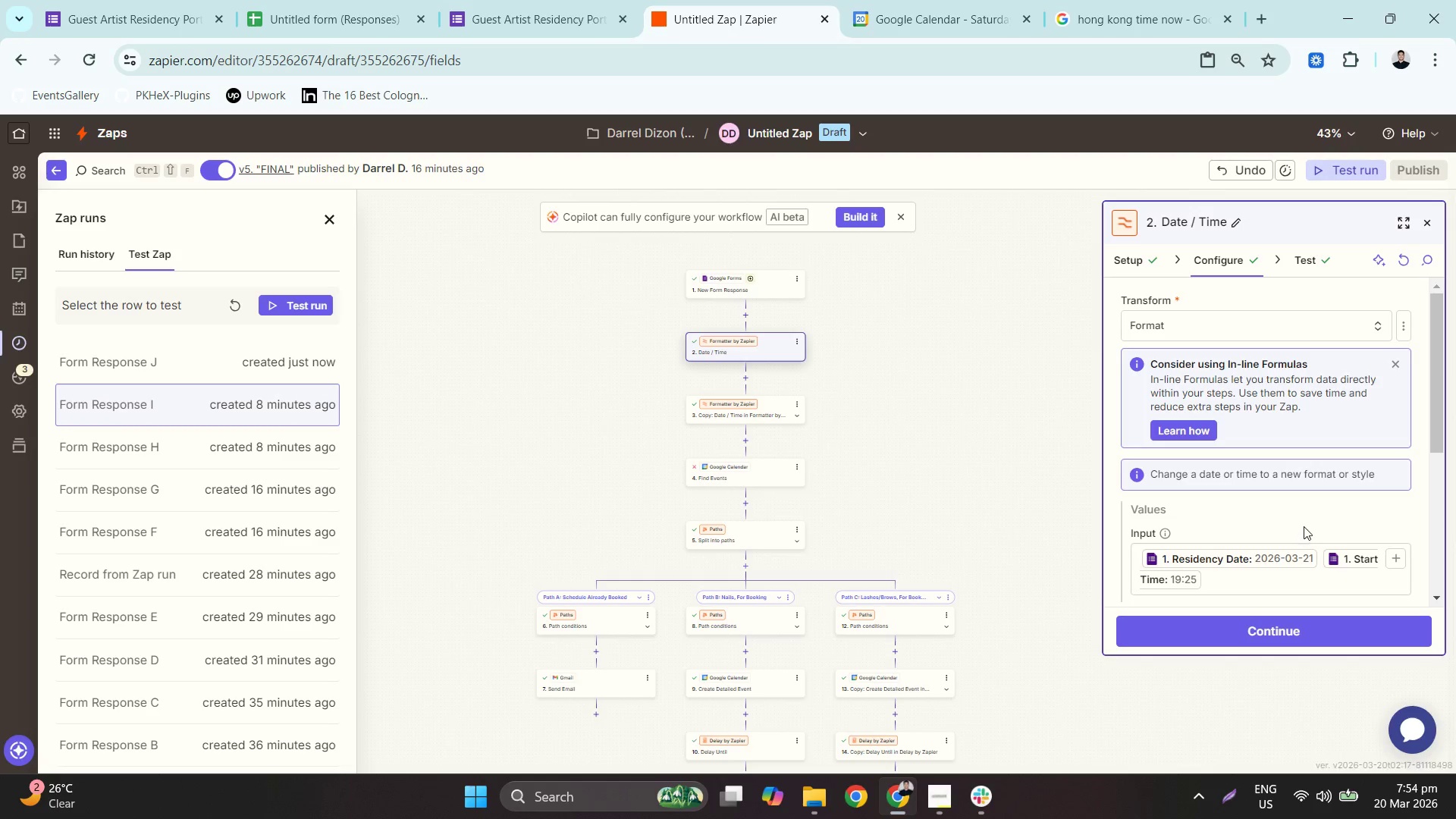 
scroll: coordinate [1304, 526], scroll_direction: down, amount: 2.0
 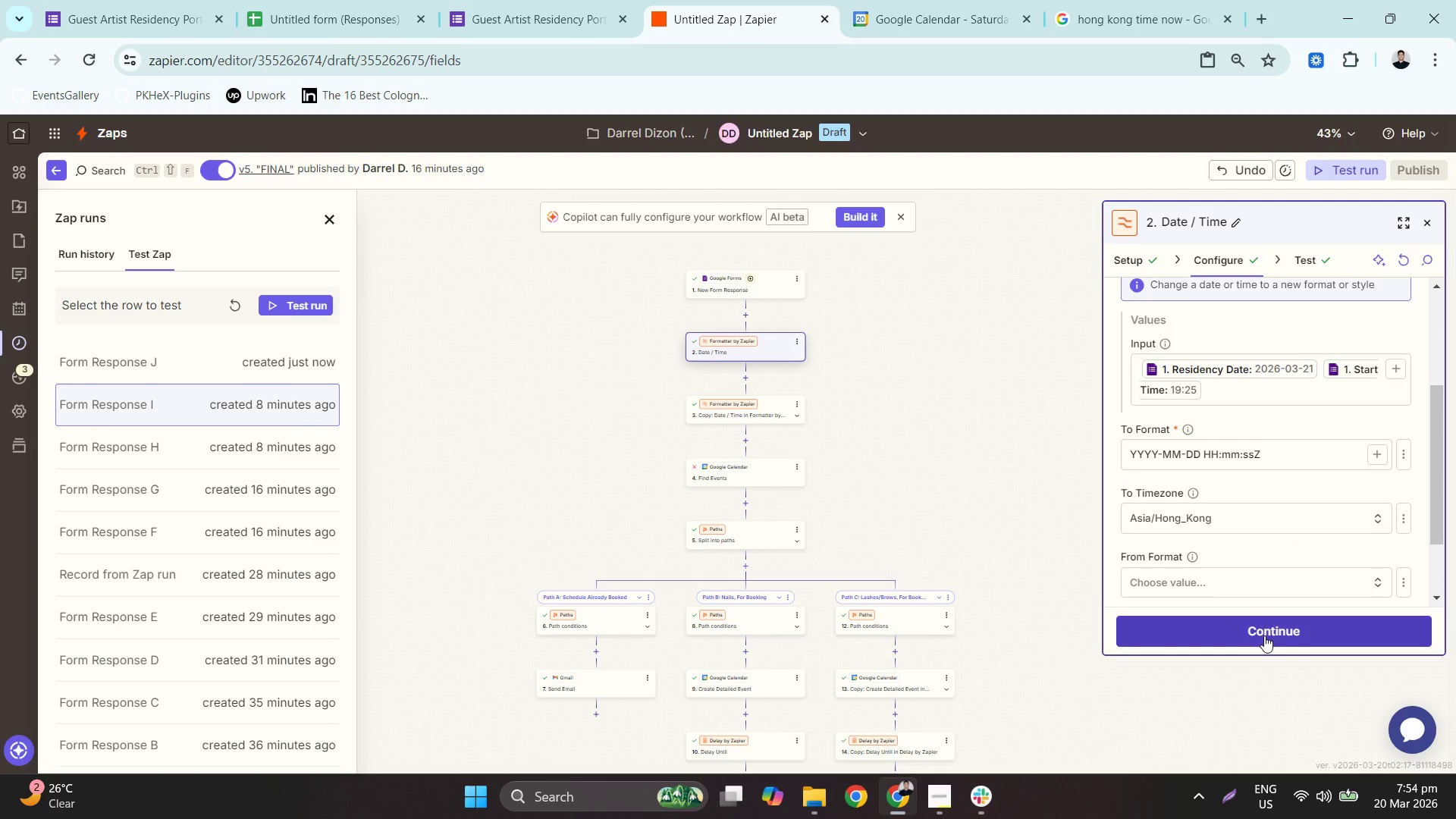 
left_click([1264, 635])
 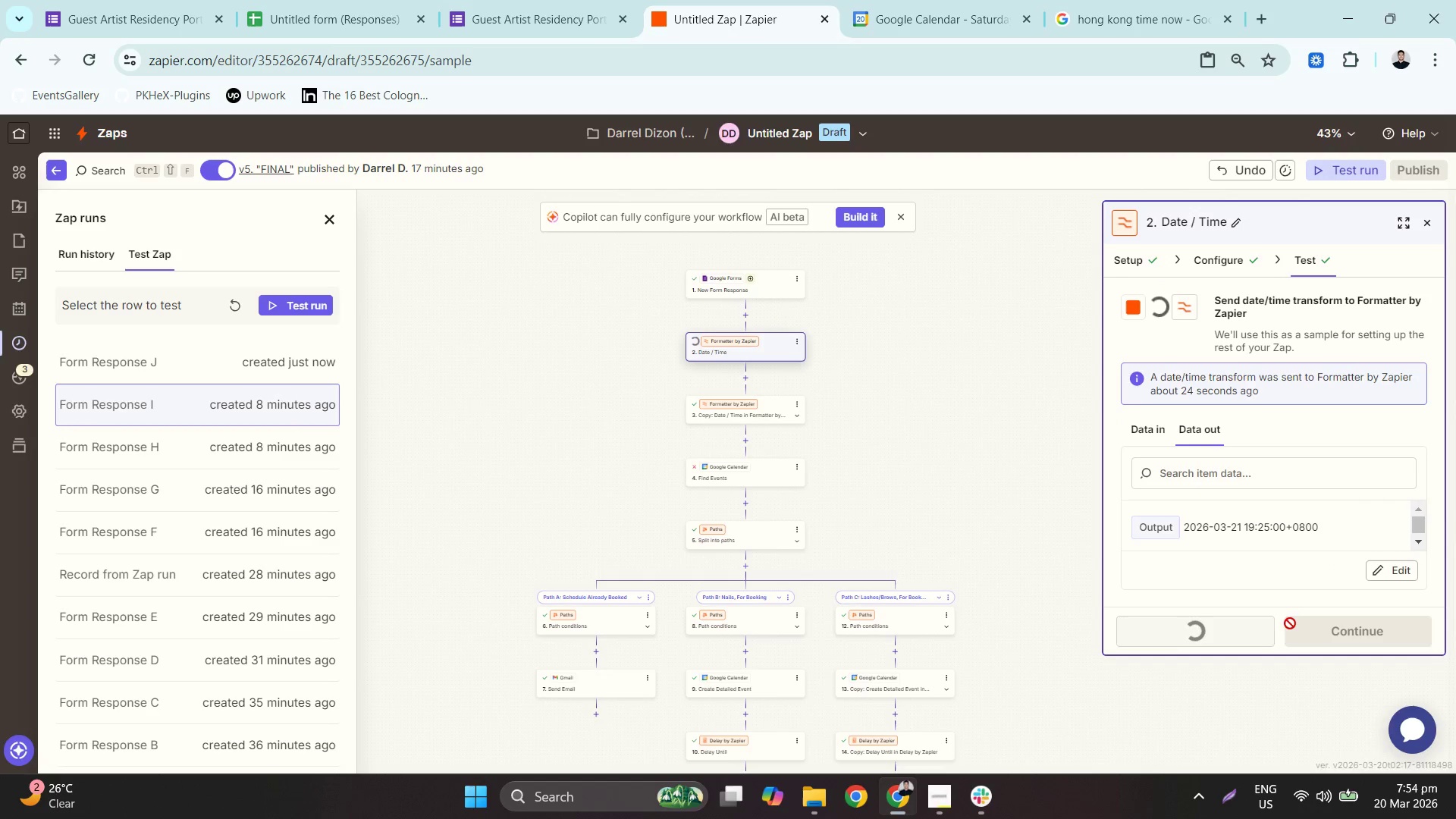 
left_click([1329, 627])
 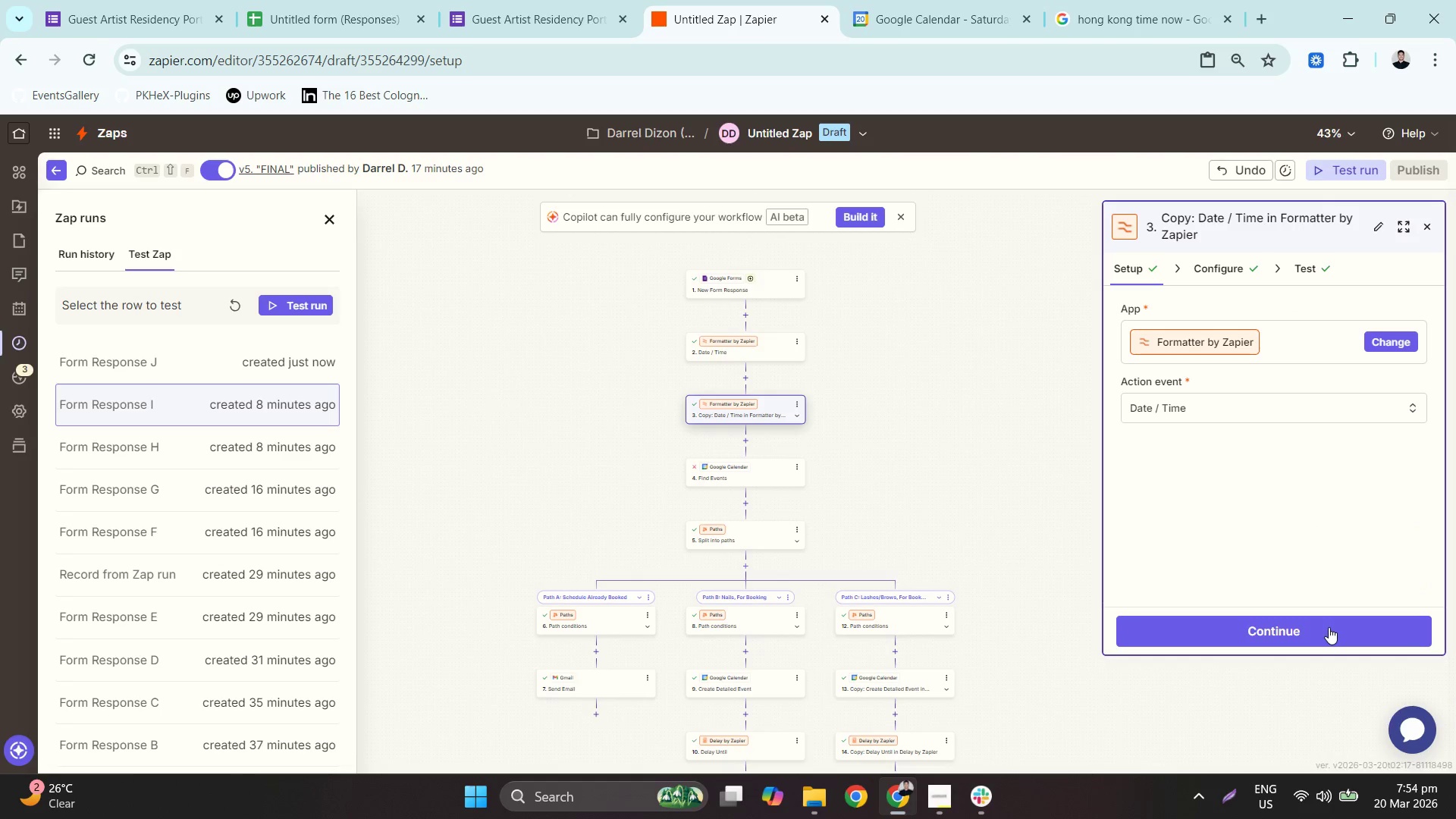 
left_click([1329, 627])
 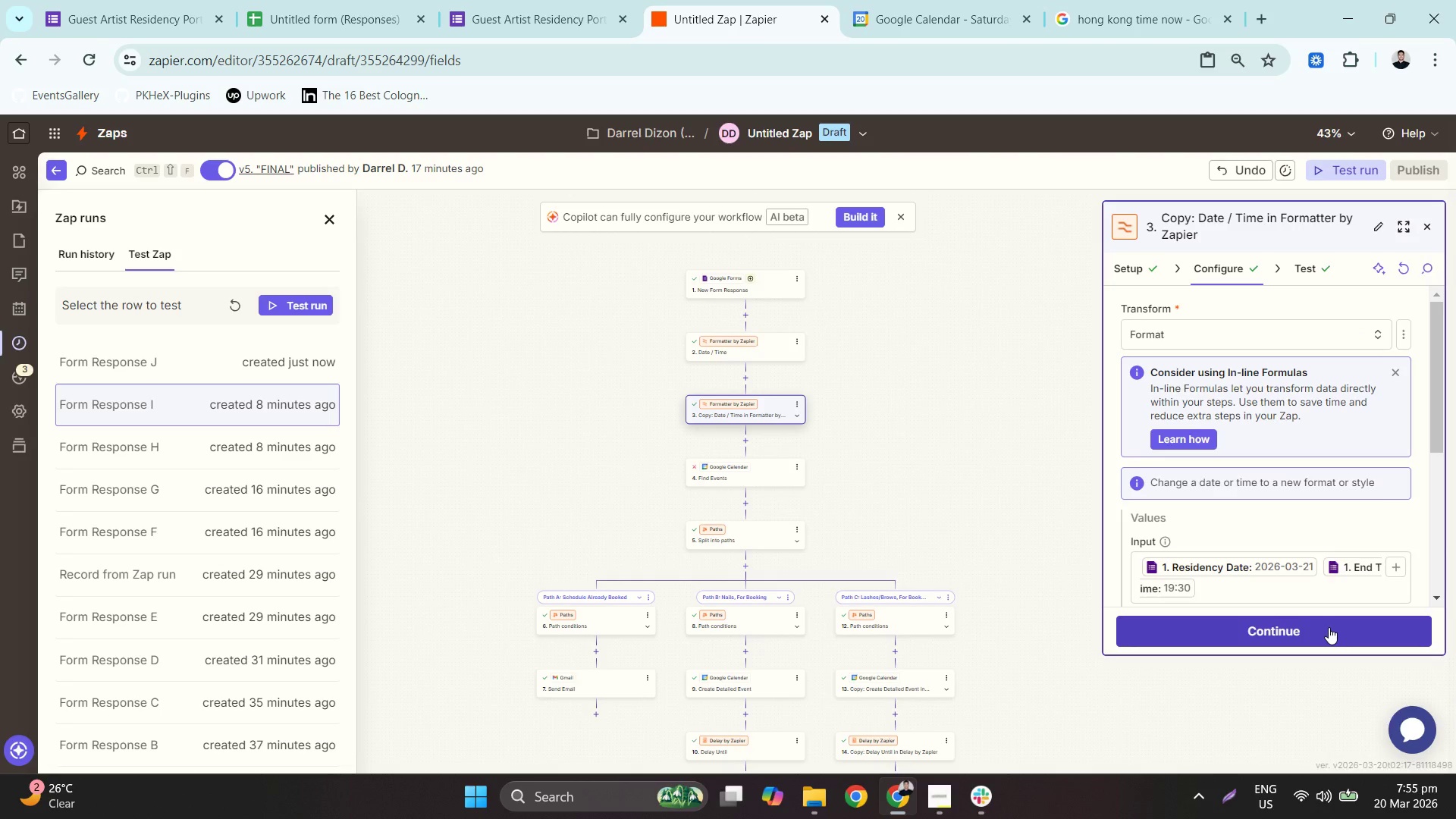 
left_click([1329, 627])
 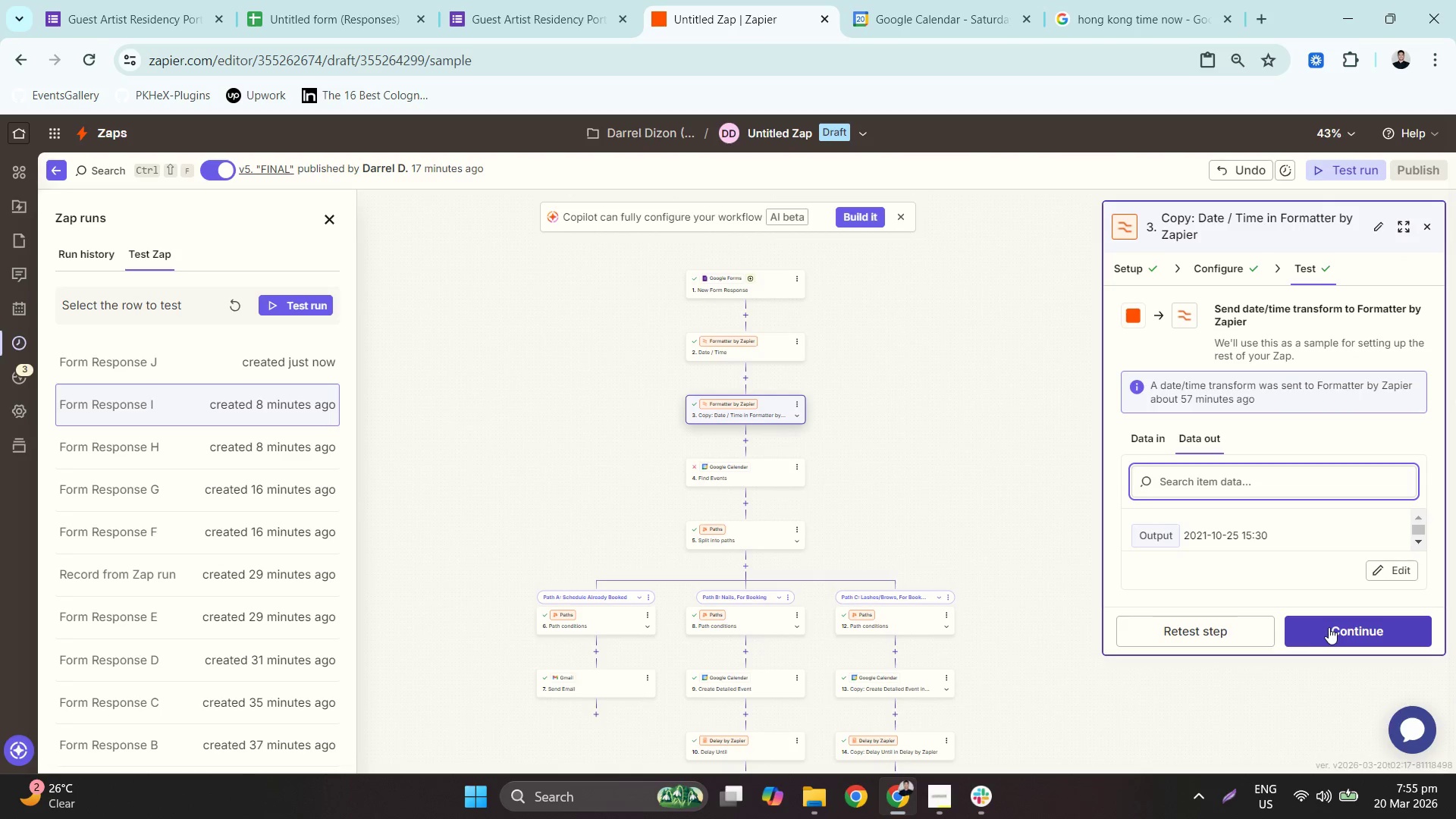 
left_click([1236, 636])
 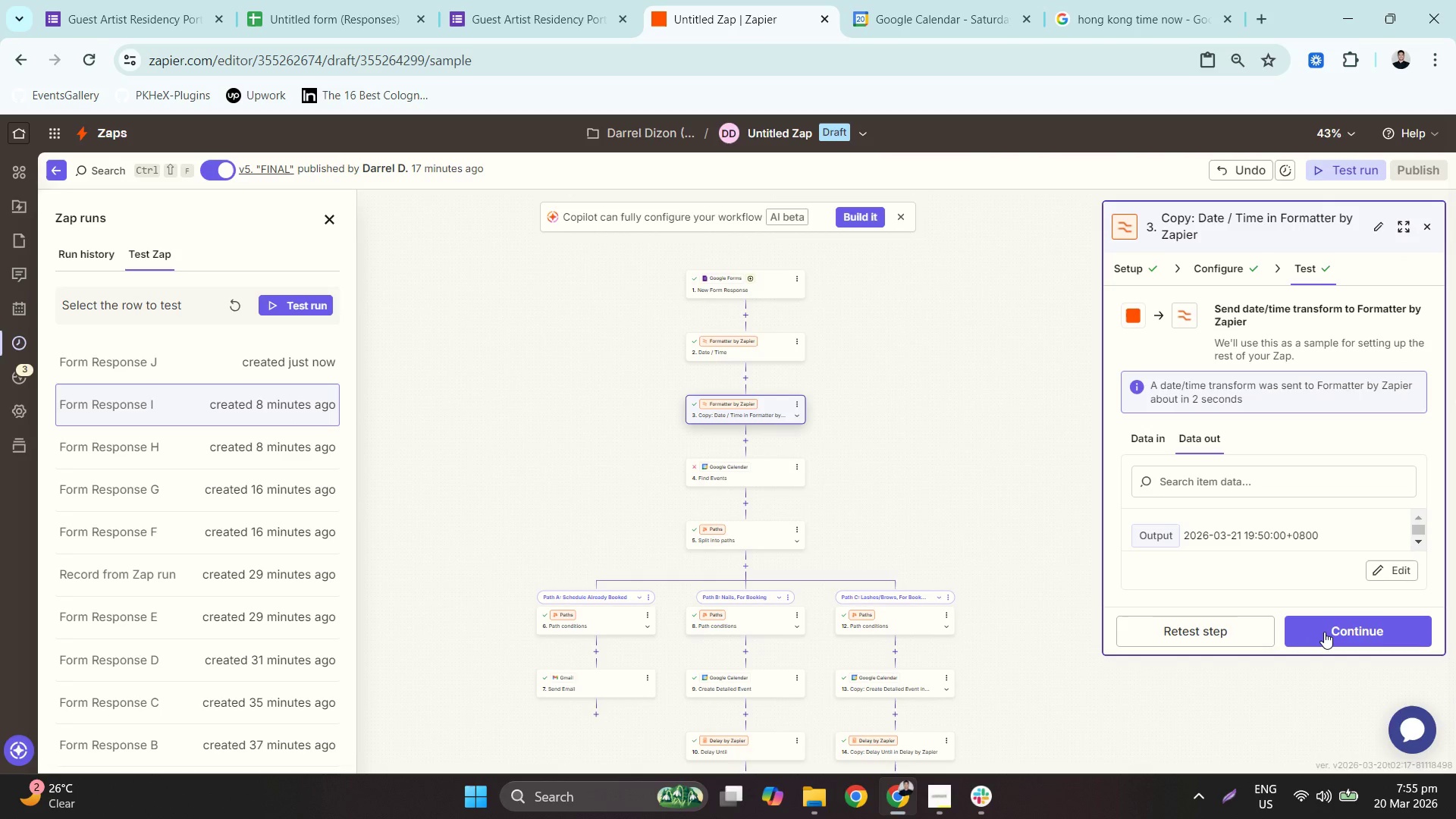 
left_click([1324, 632])
 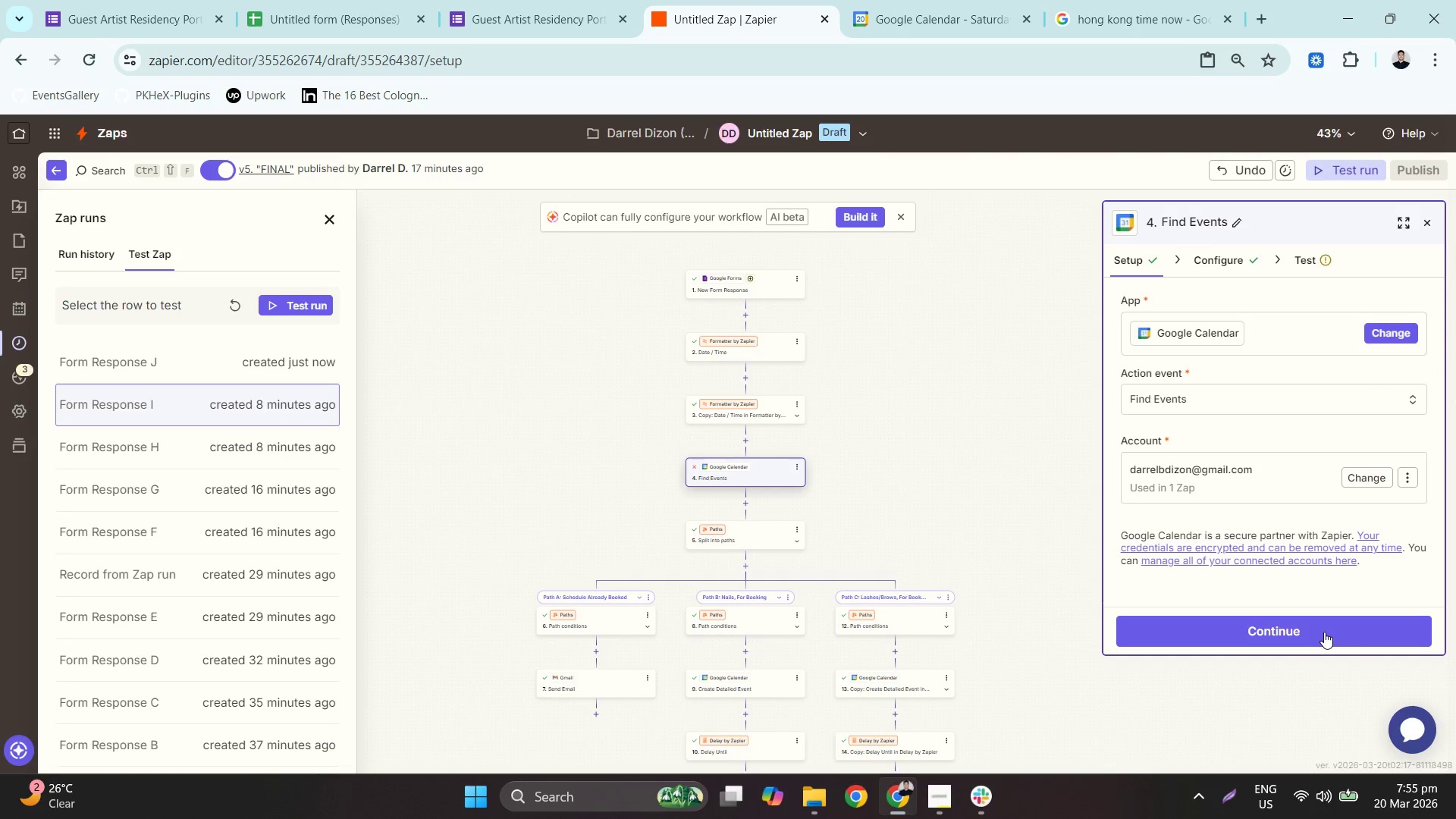 
left_click([1324, 632])
 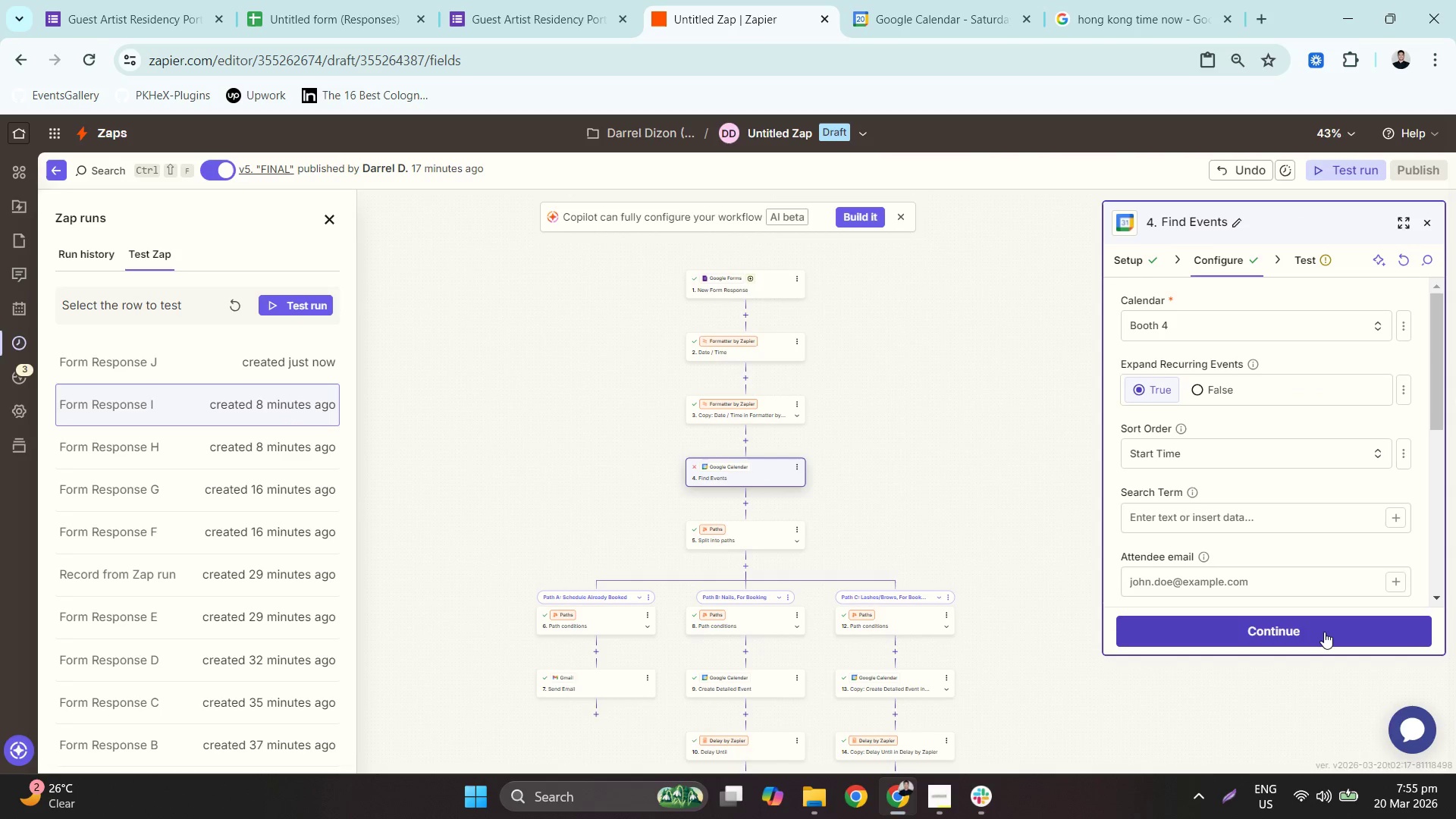 
left_click_drag(start_coordinate=[1324, 632], to_coordinate=[1315, 521])
 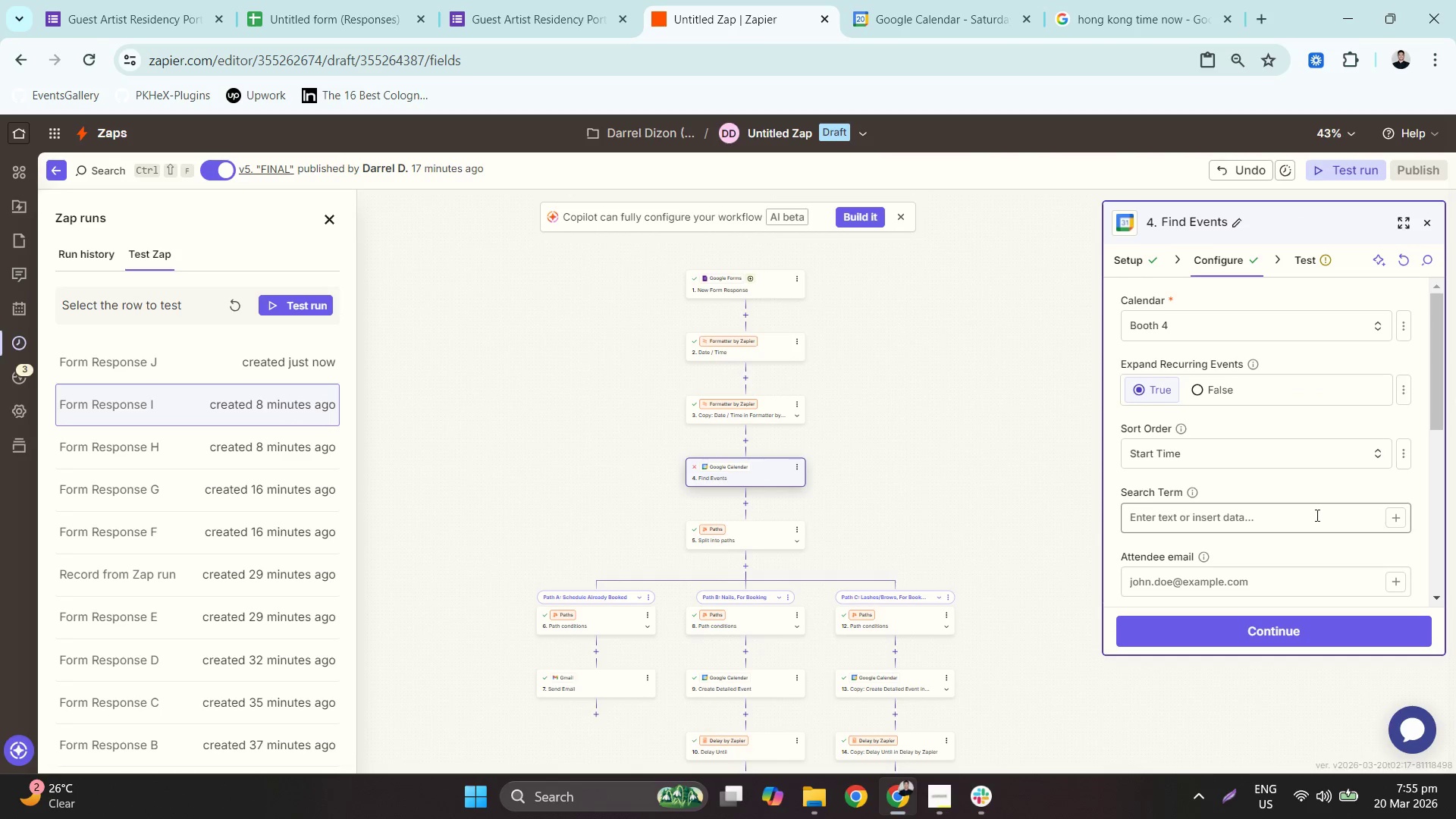 
scroll: coordinate [1316, 515], scroll_direction: down, amount: 3.0
 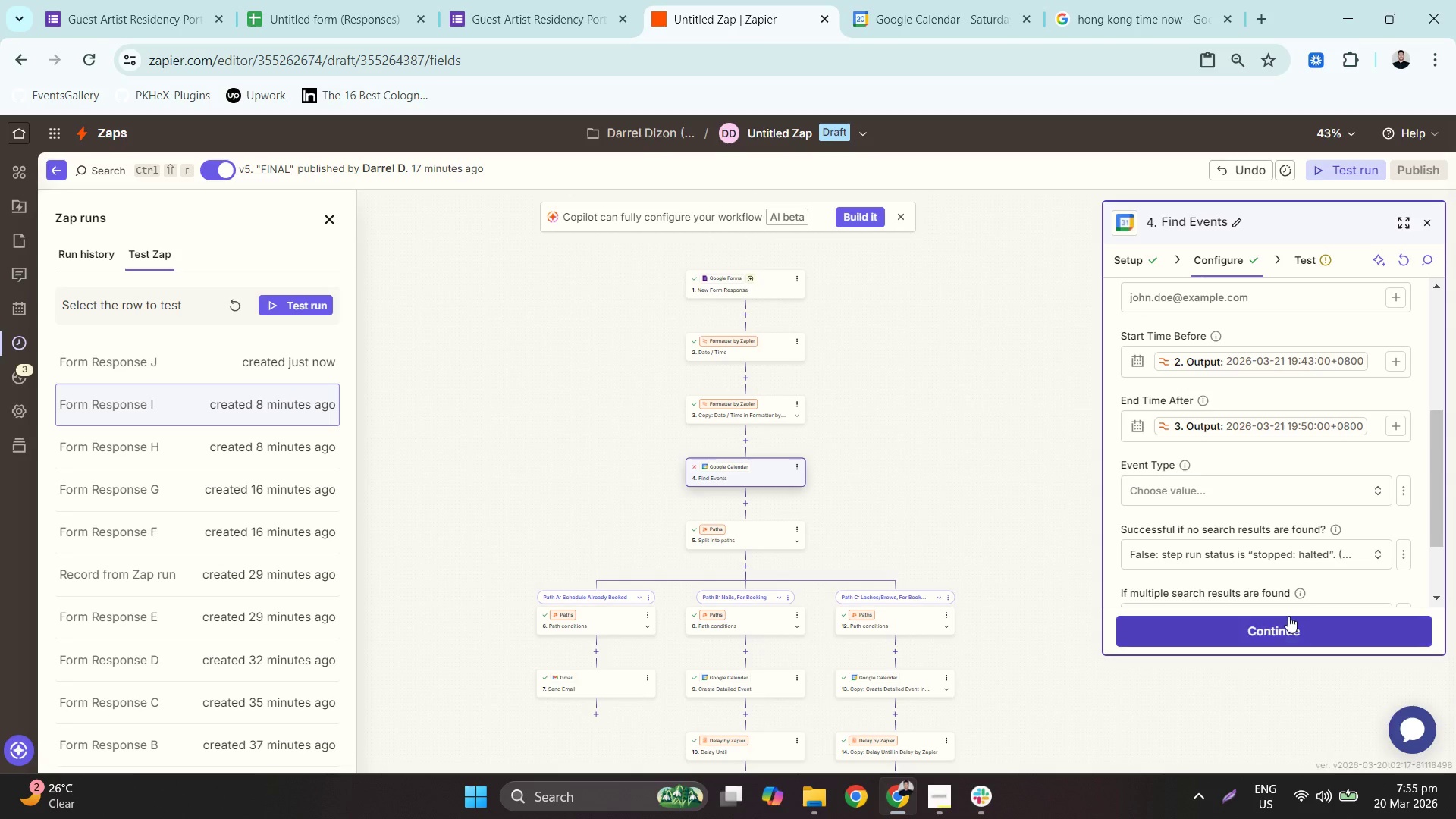 
left_click([1288, 616])
 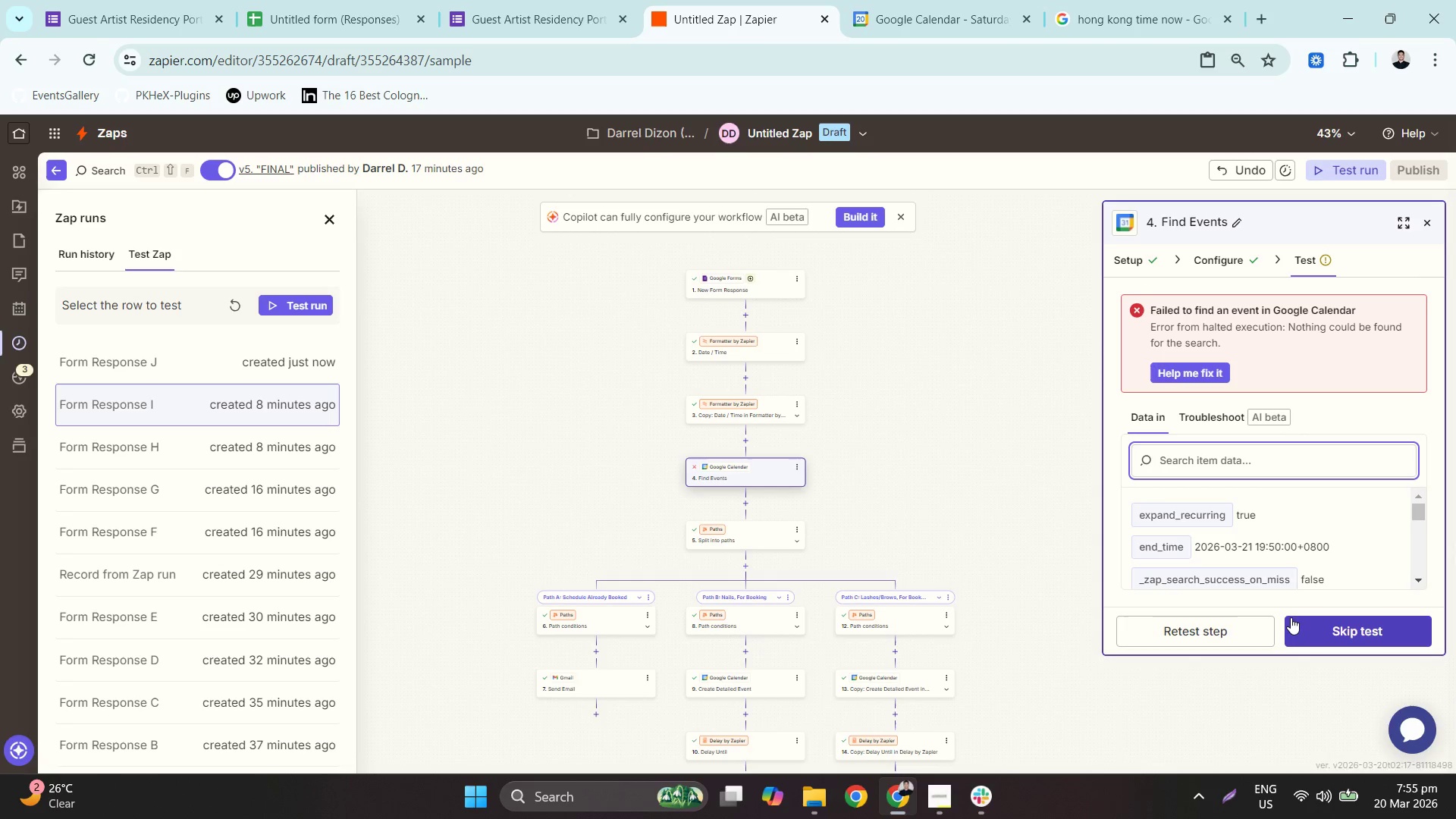 
left_click([1241, 630])
 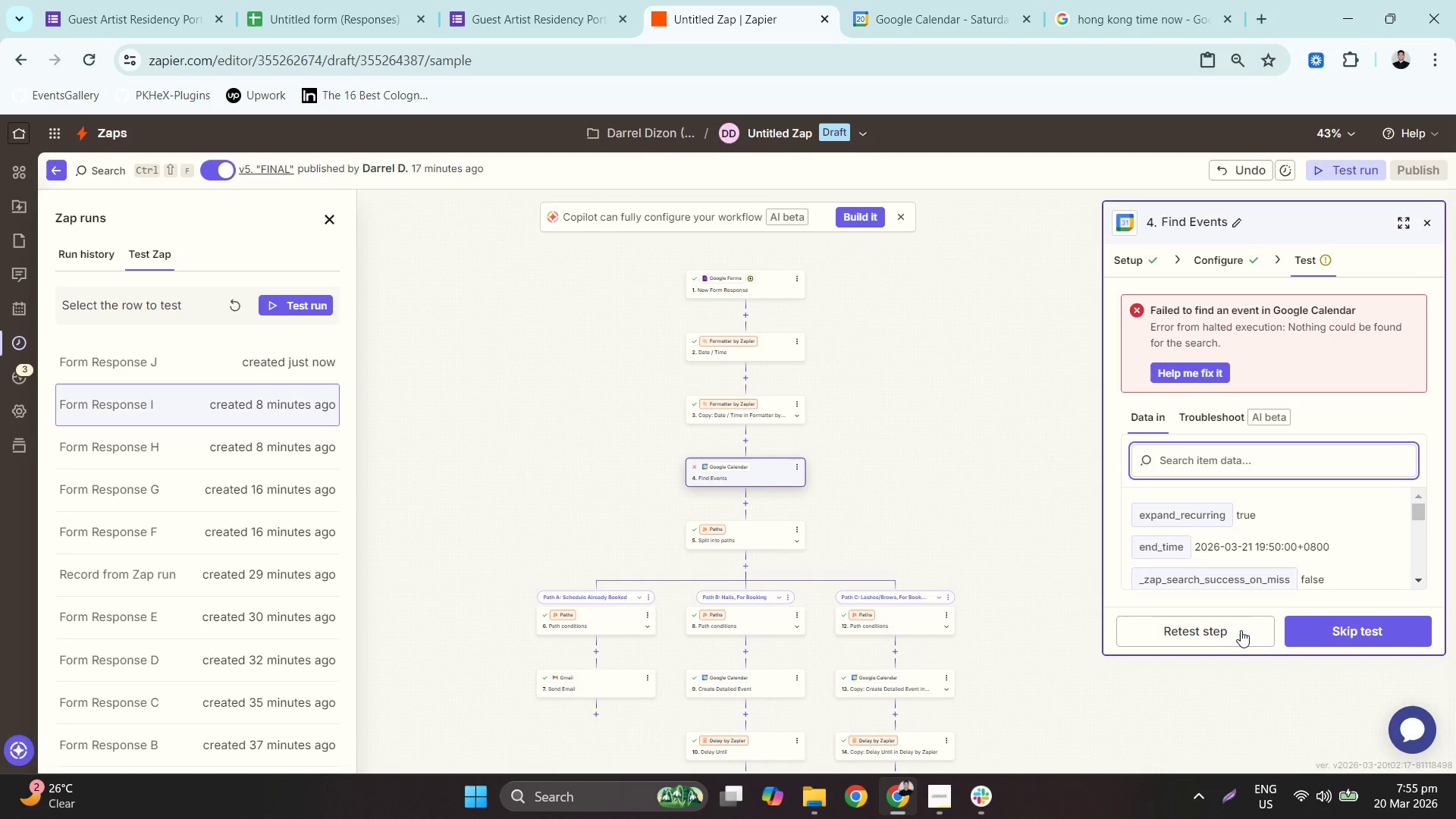 
scroll: coordinate [1297, 539], scroll_direction: down, amount: 1.0
 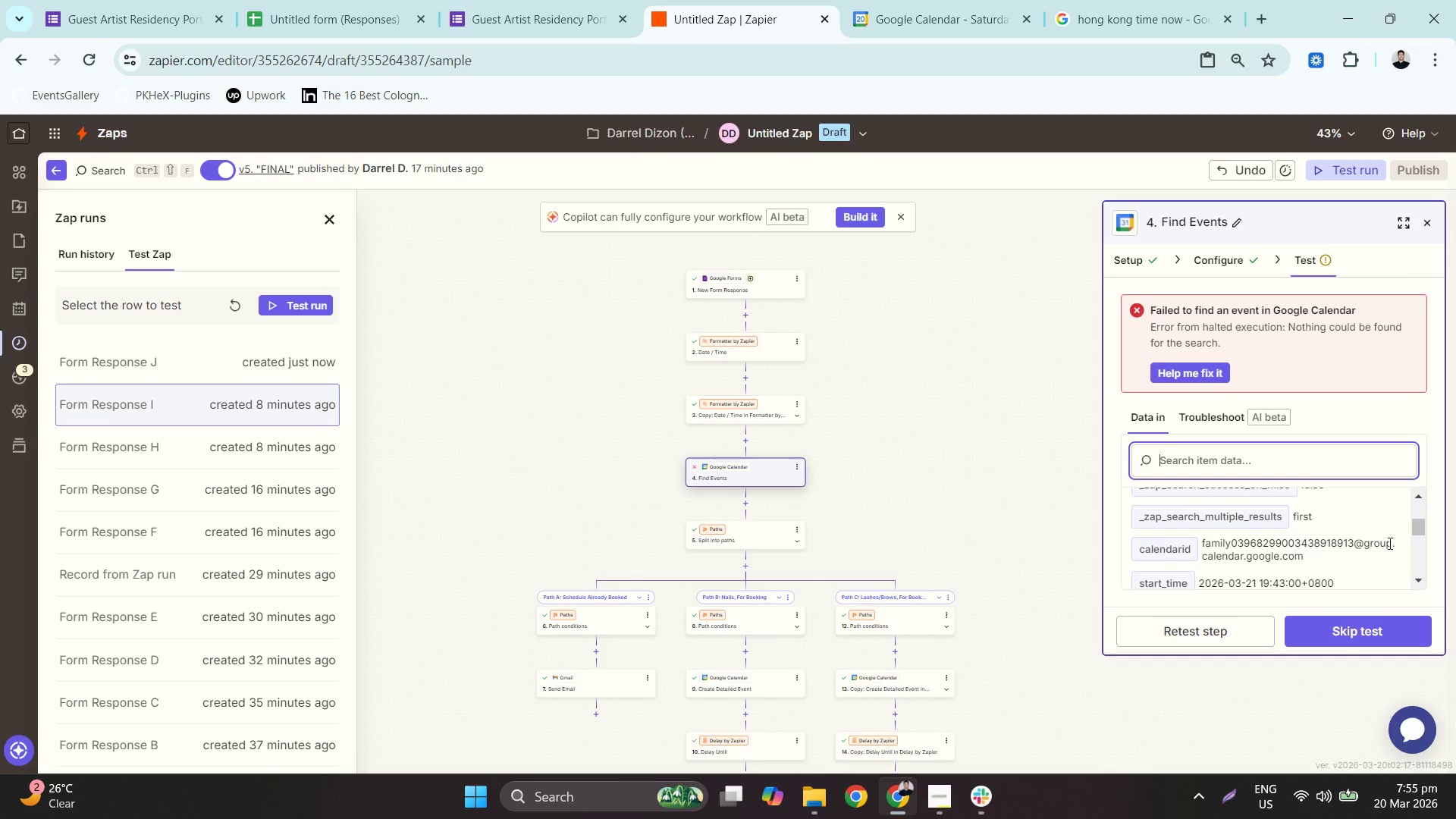 
scroll: coordinate [1389, 537], scroll_direction: up, amount: 1.0
 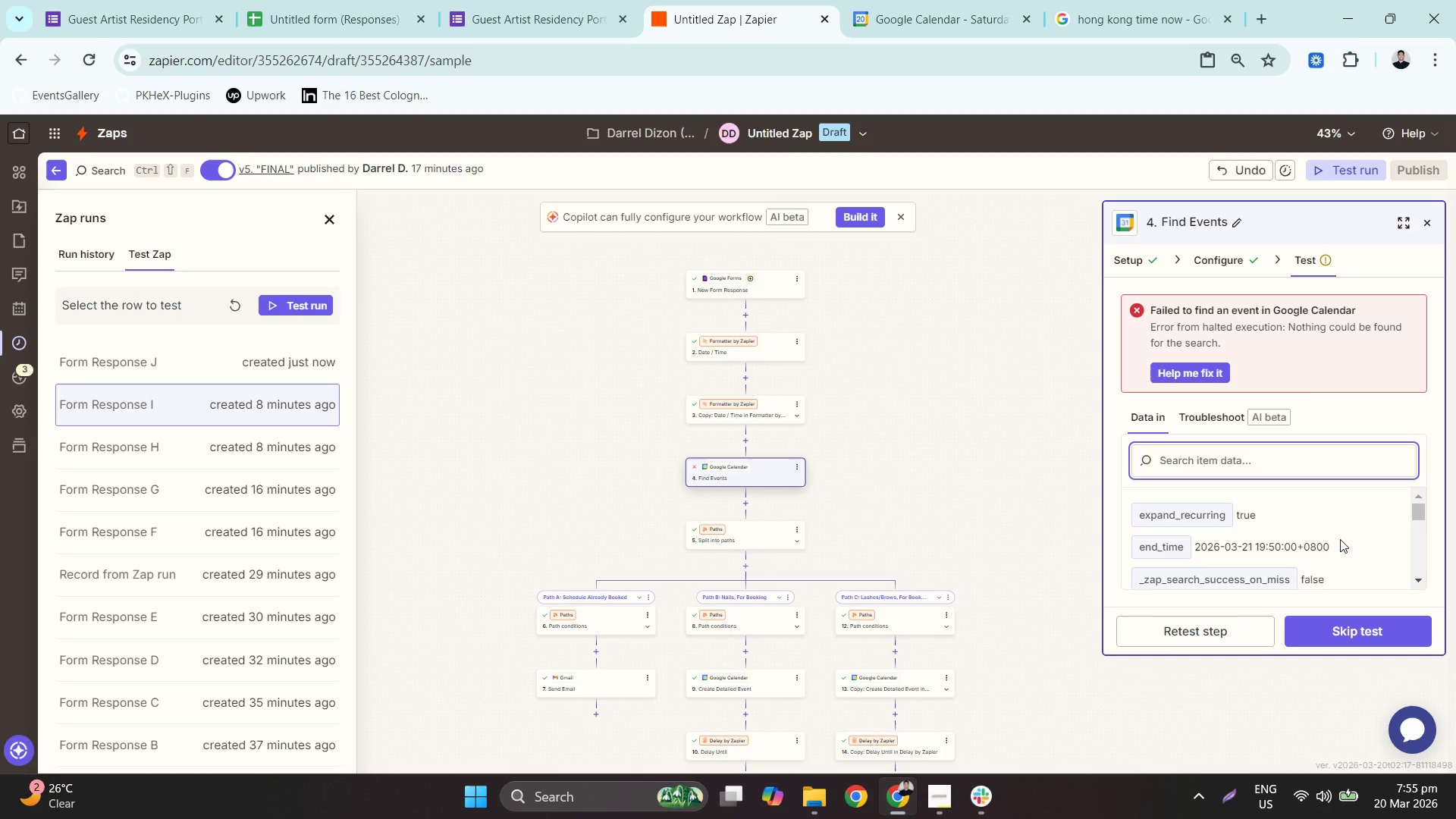 
wait(11.51)
 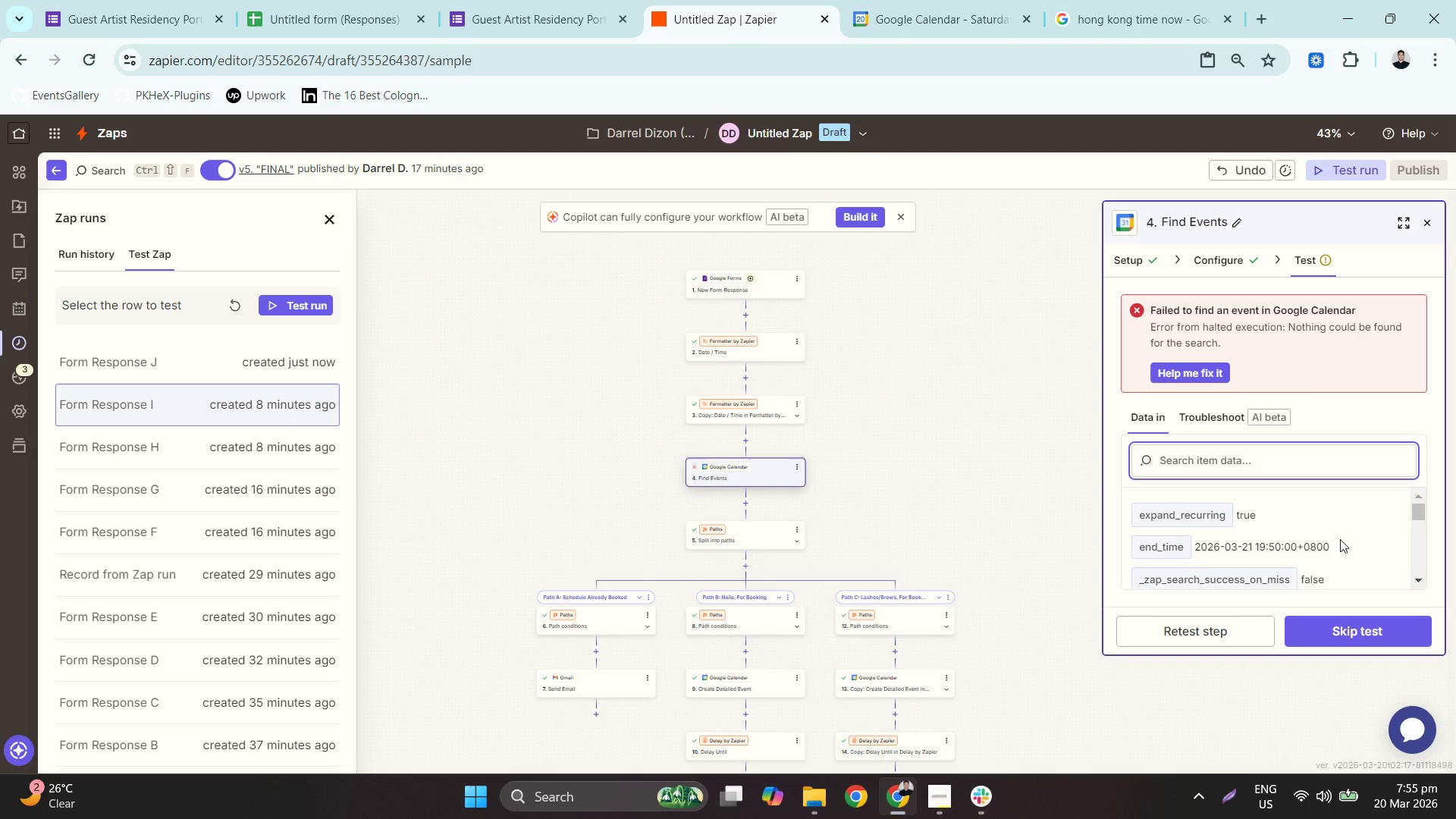 
scroll: coordinate [1339, 548], scroll_direction: up, amount: 1.0
 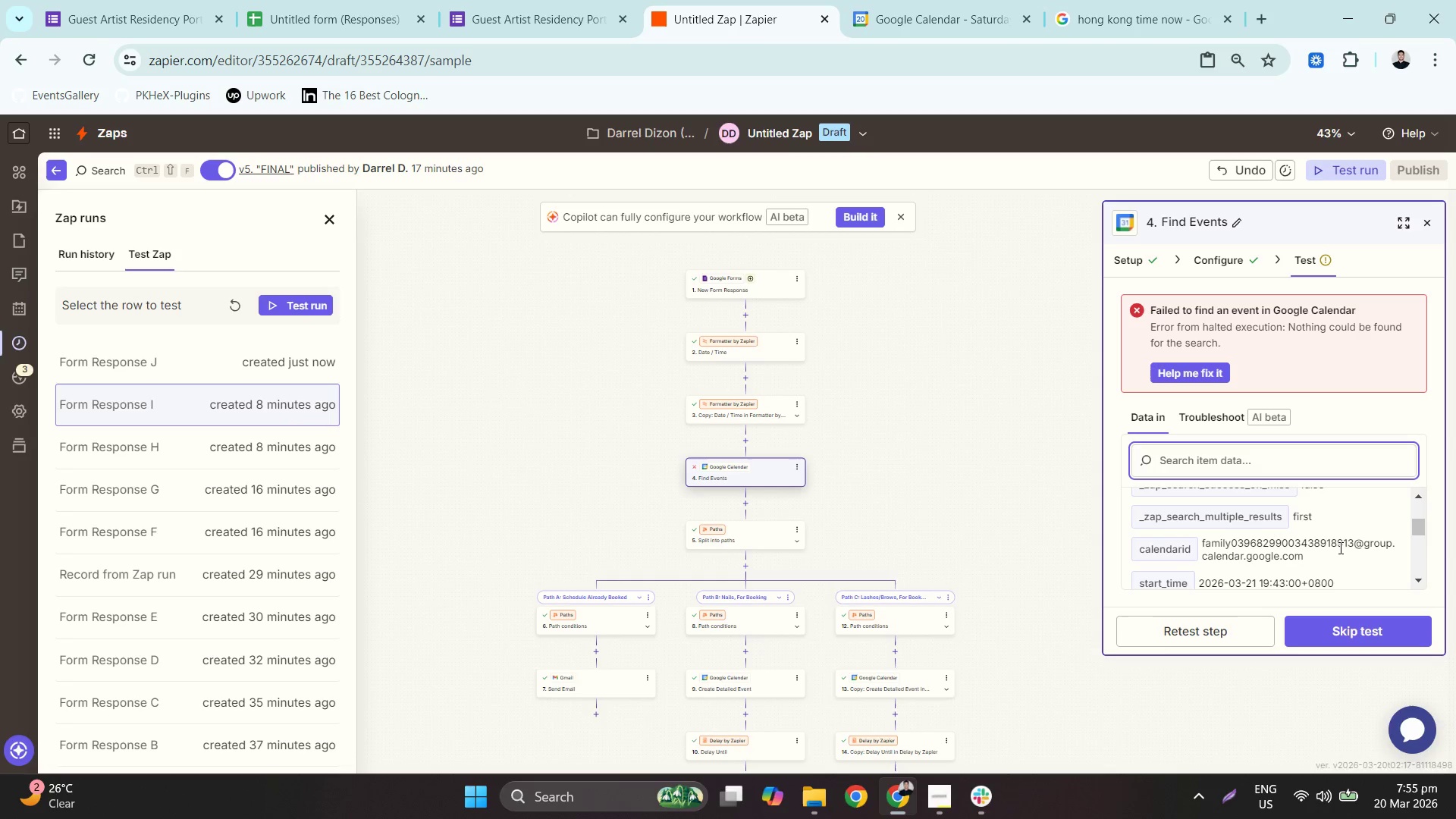 
scroll: coordinate [1369, 556], scroll_direction: down, amount: 3.0
 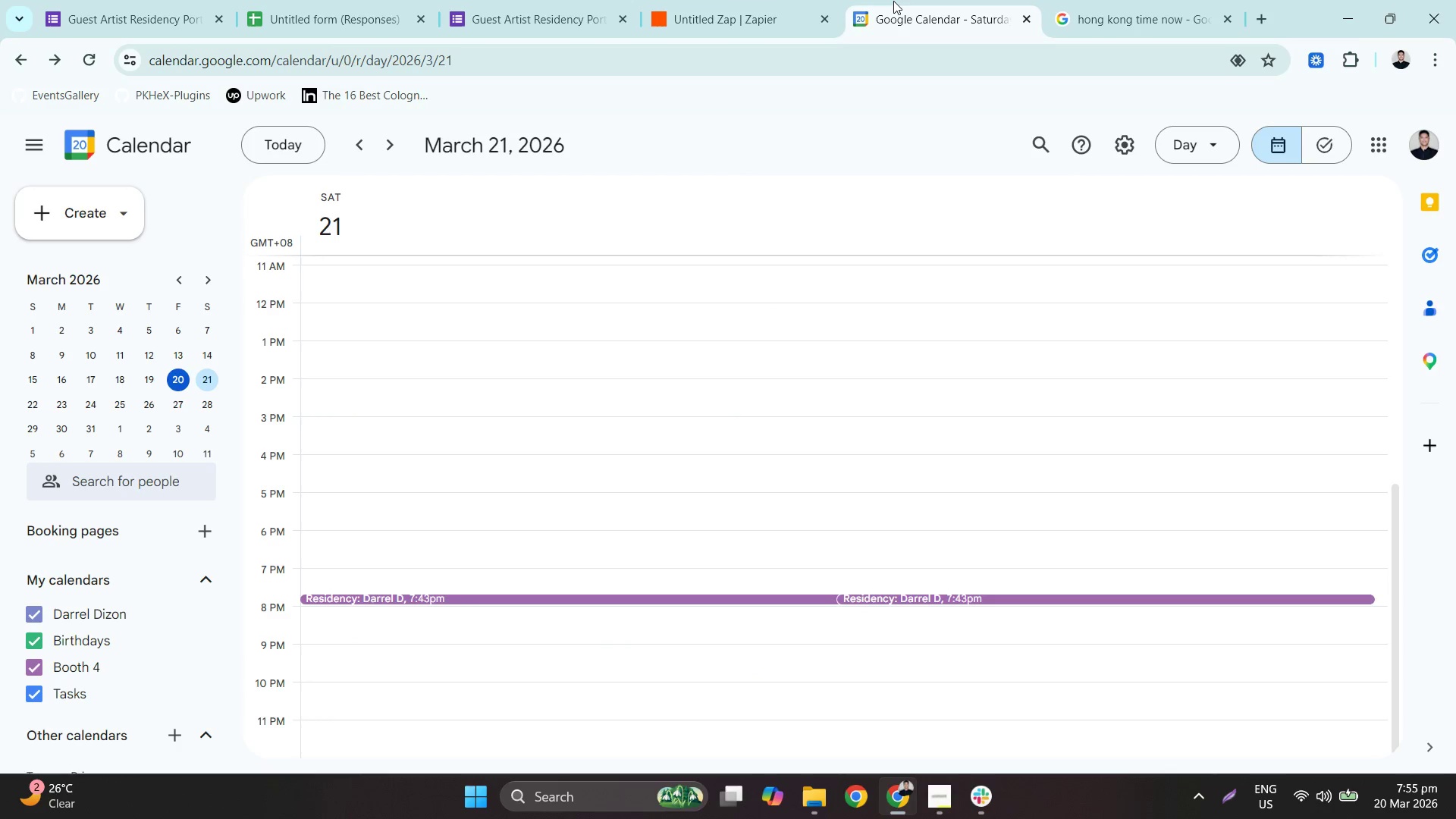 
left_click([770, 0])
 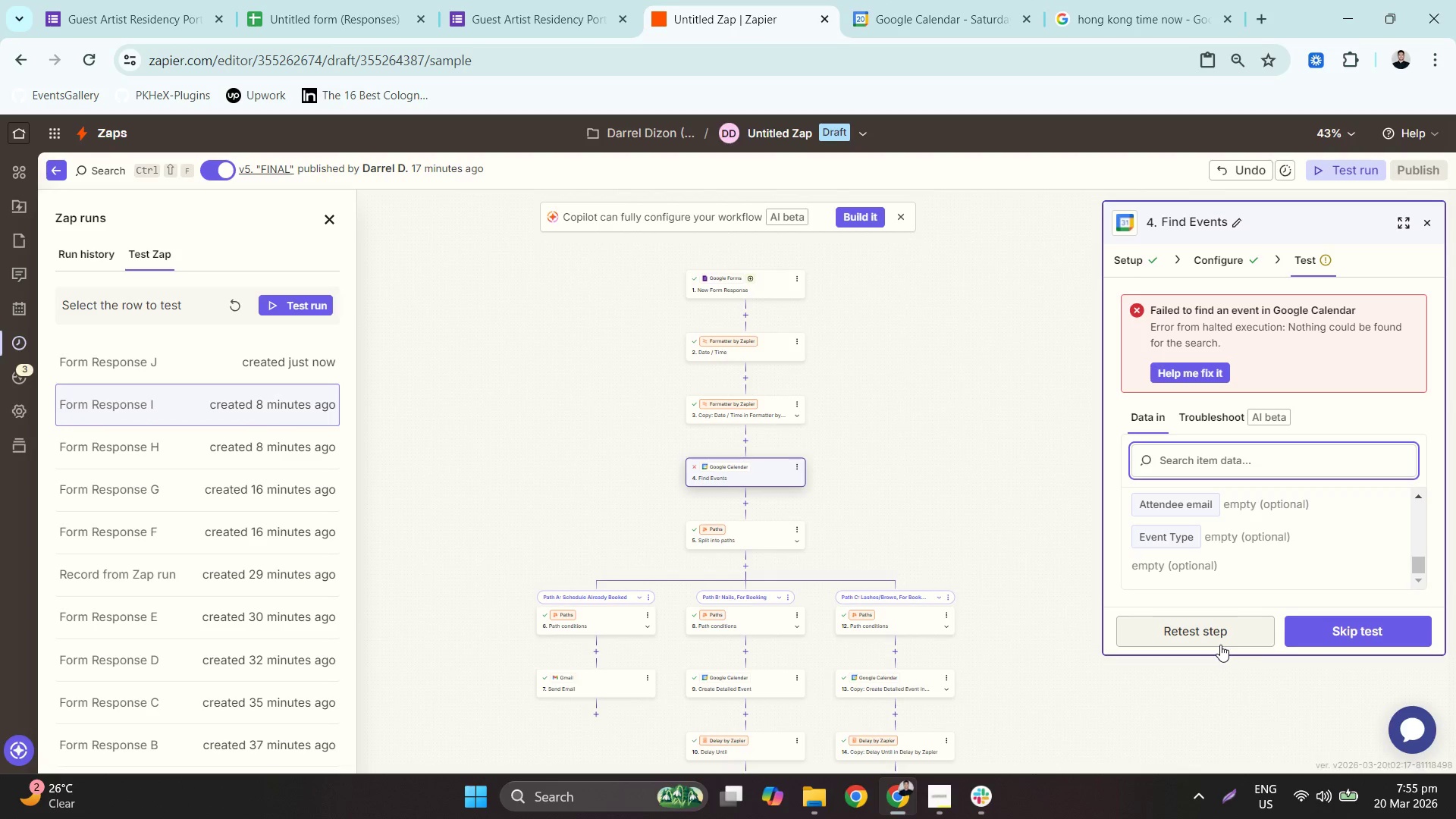 
scroll: coordinate [1309, 576], scroll_direction: up, amount: 5.0
 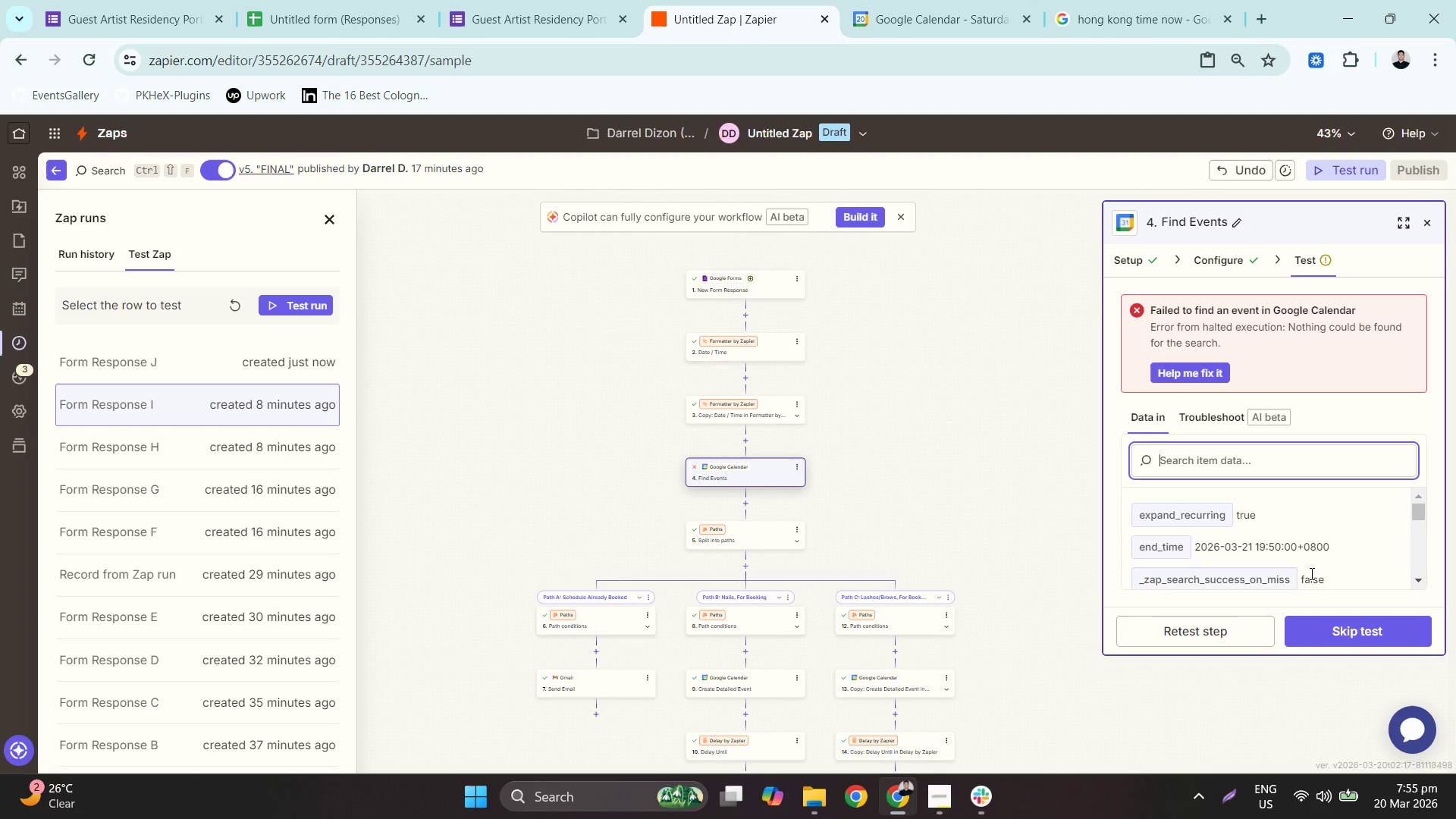 
scroll: coordinate [1318, 551], scroll_direction: none, amount: 0.0
 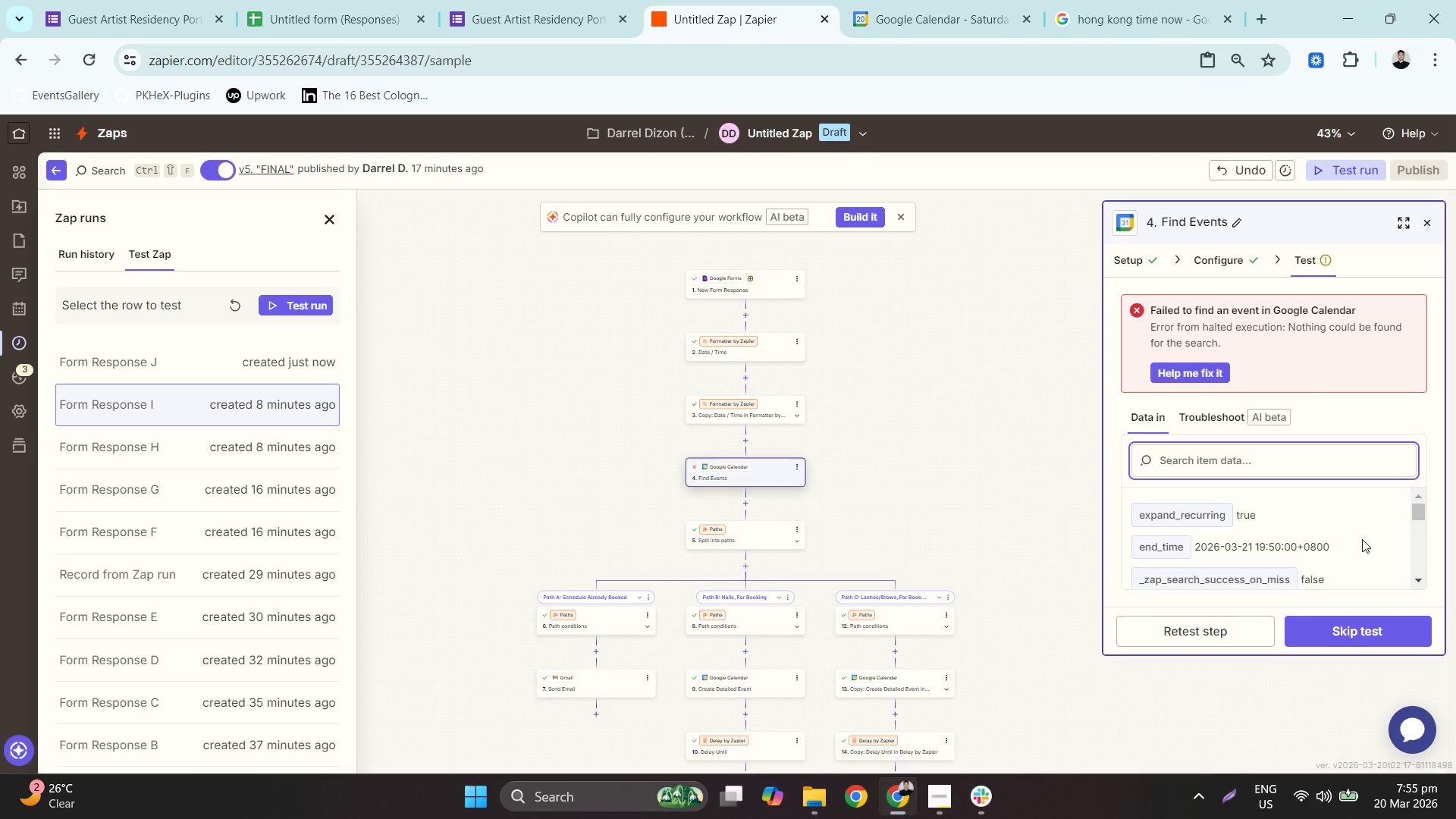 
scroll: coordinate [1362, 538], scroll_direction: down, amount: 6.0
 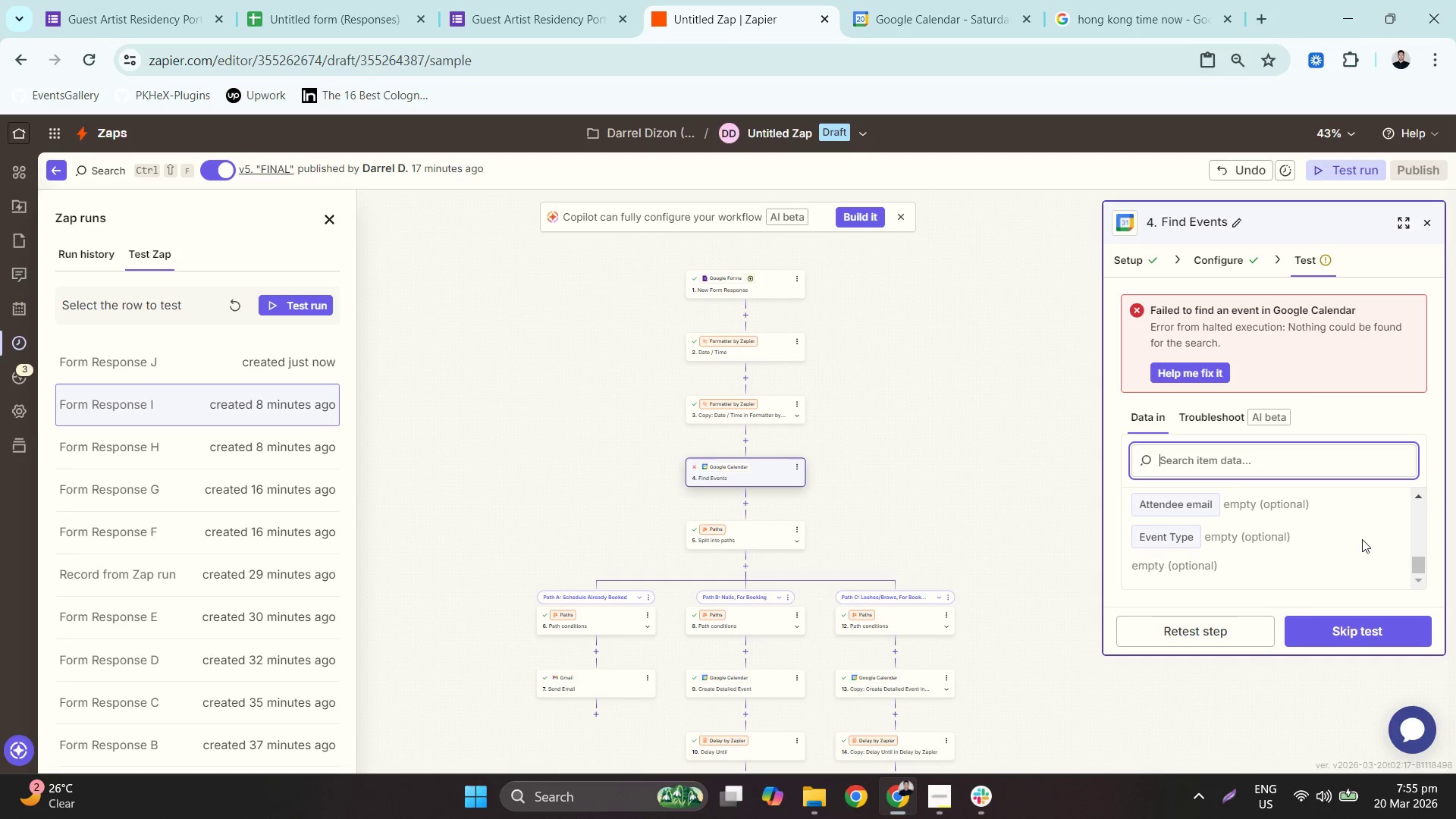 
left_click([1213, 256])
 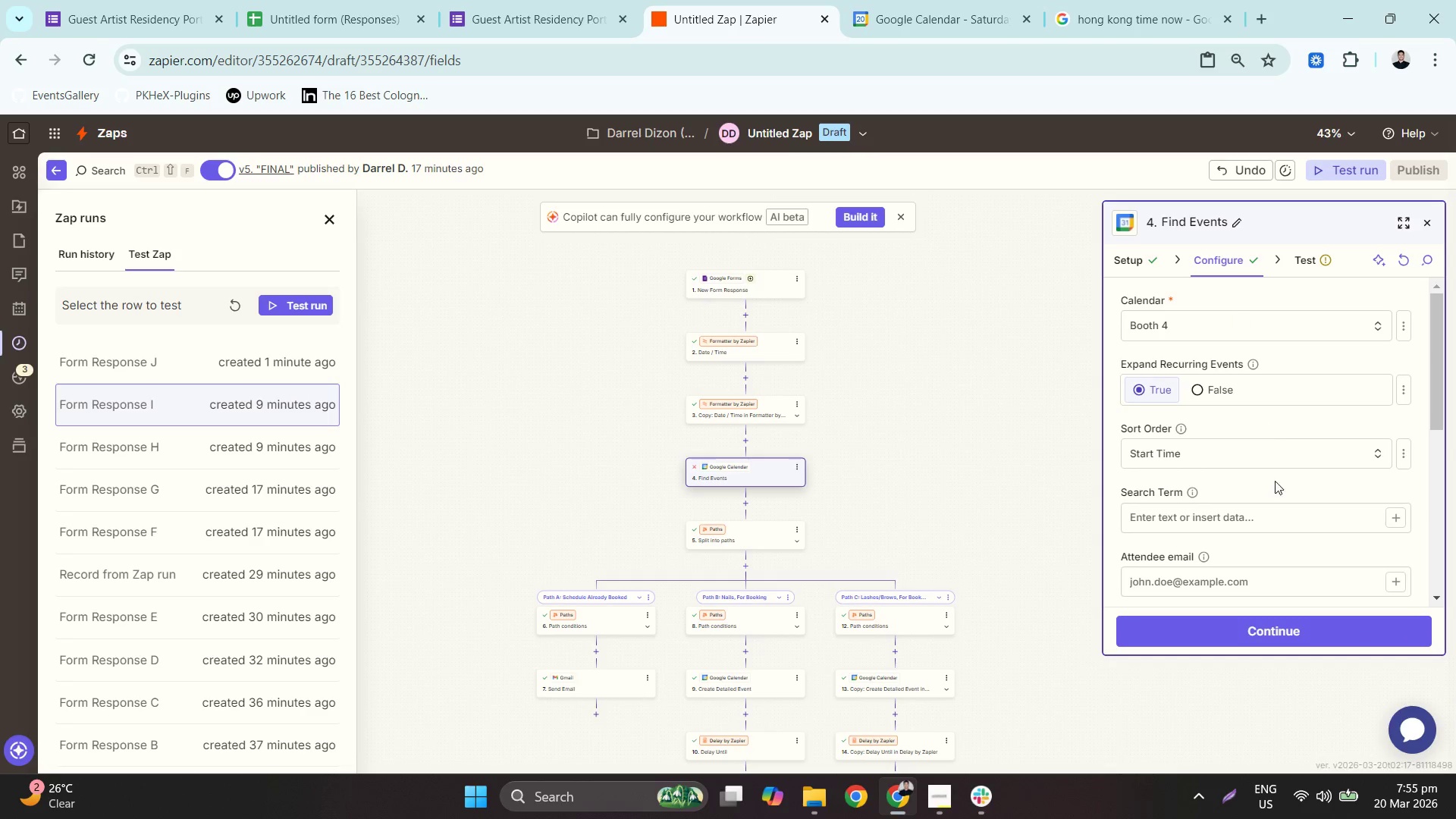 
scroll: coordinate [1280, 494], scroll_direction: down, amount: 3.0
 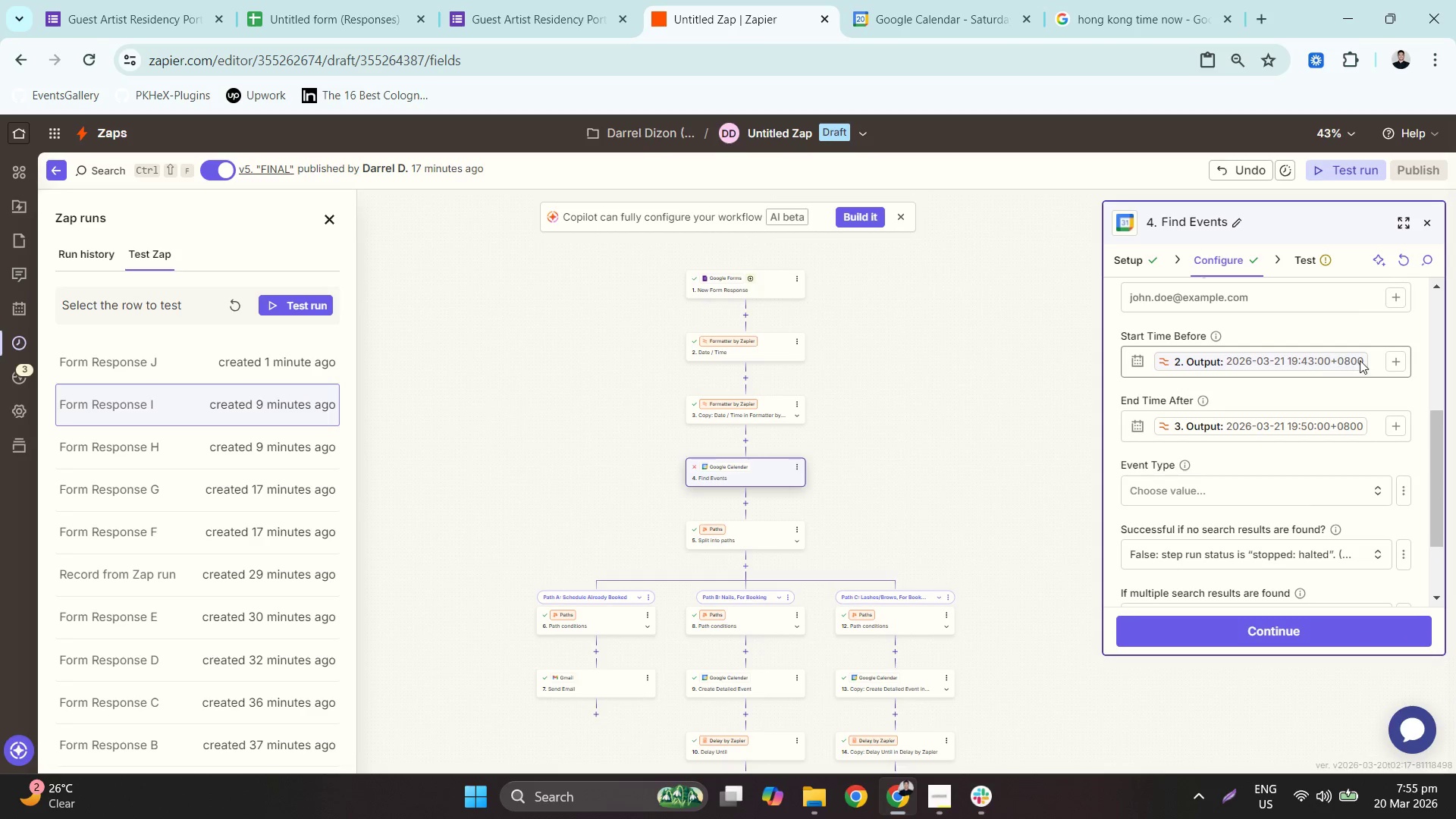 
left_click([1372, 359])
 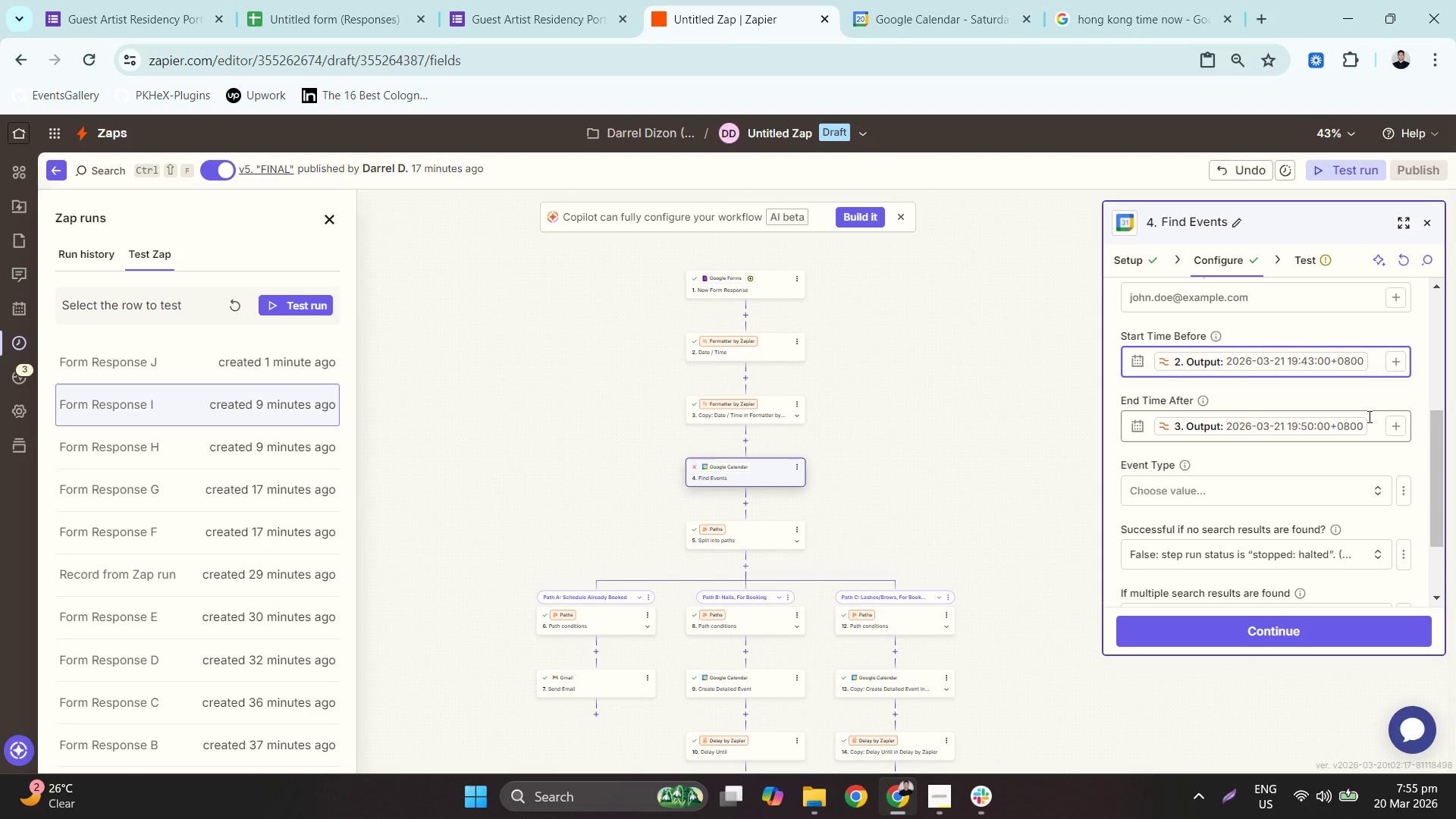 
type( _)
key(Backspace)
type(+1  minu)
 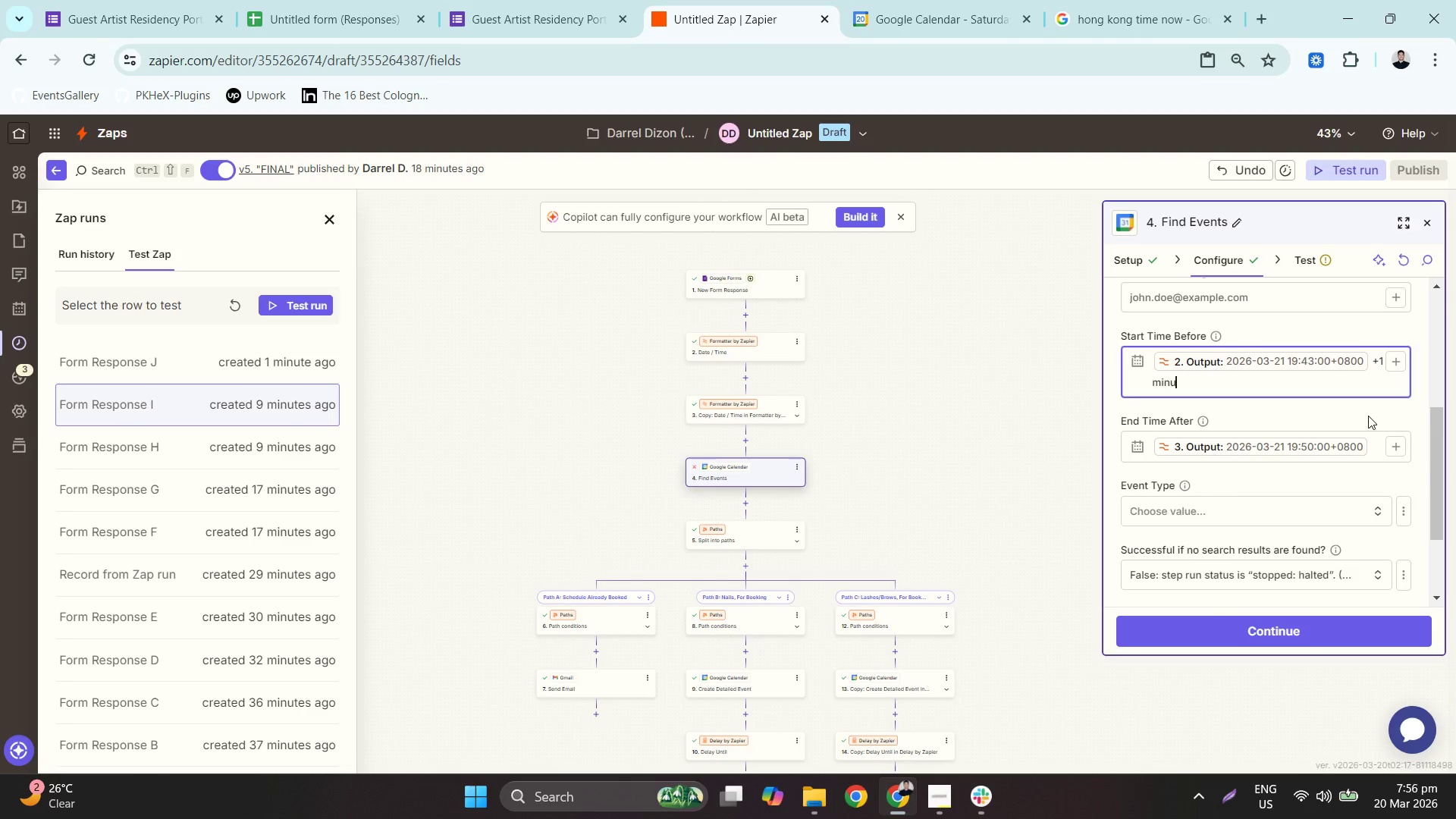 
type(te)
 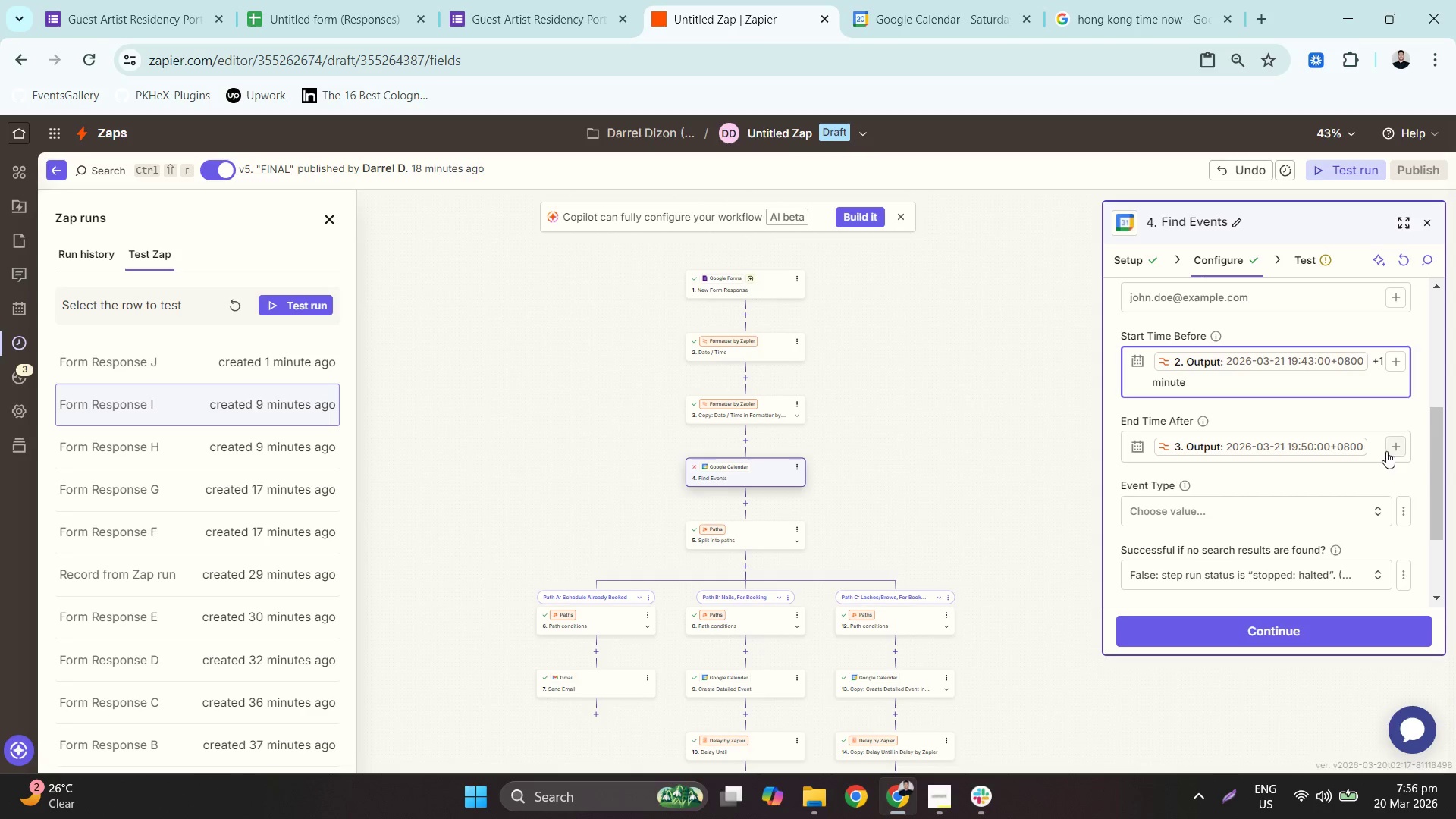 
left_click([1379, 451])
 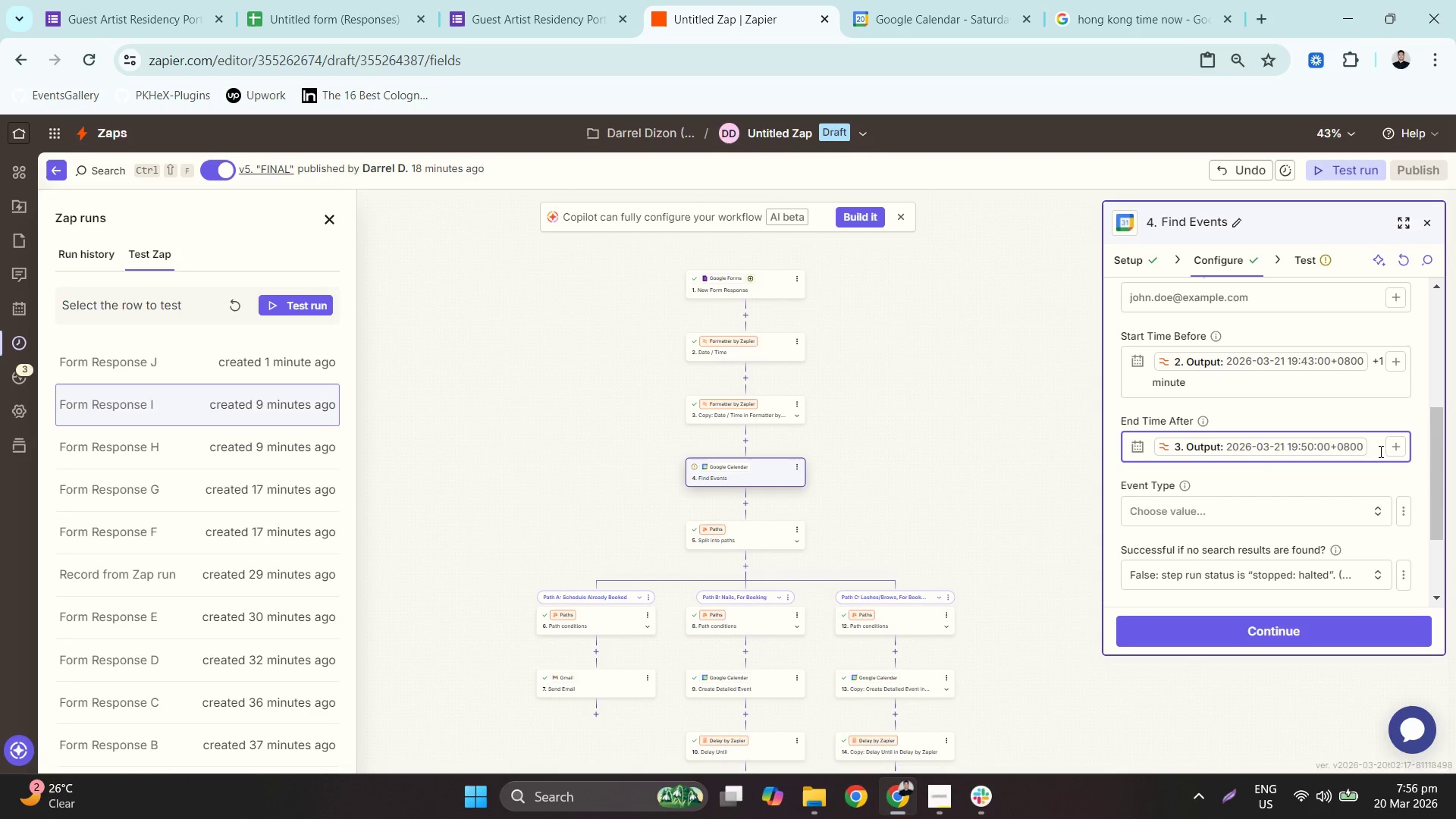 
type( -1 minute)
 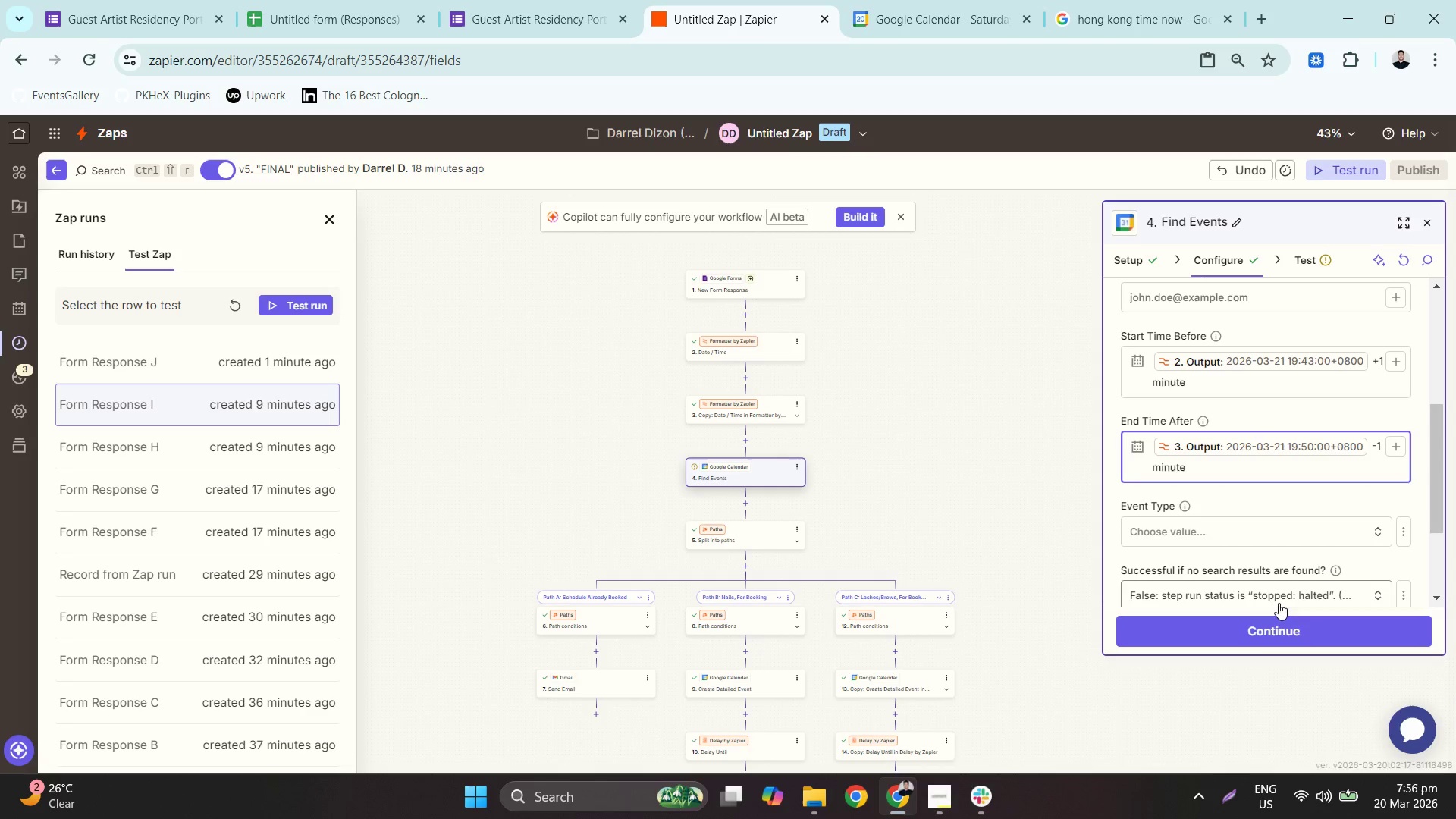 
left_click([1277, 630])
 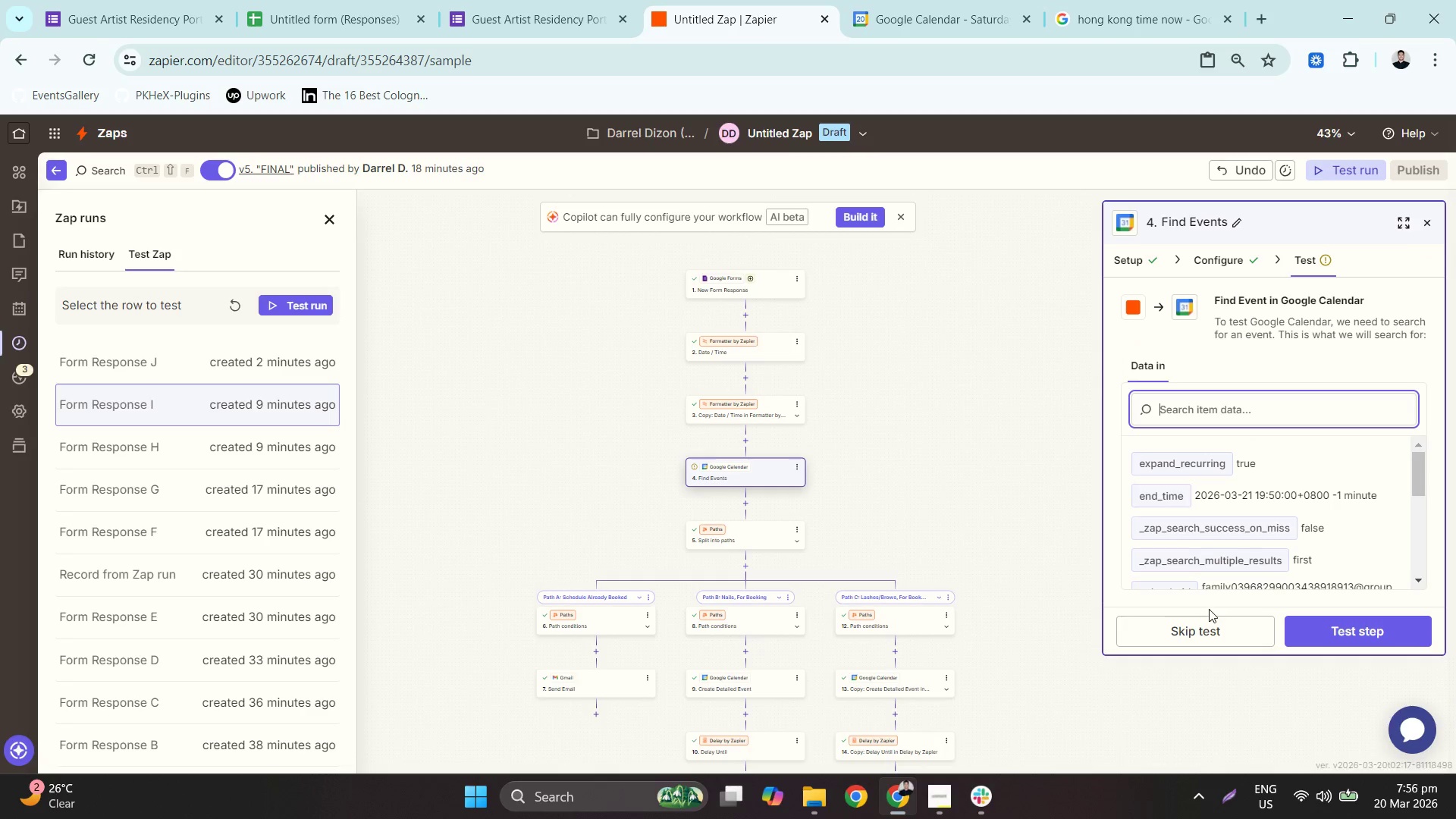 
left_click([1342, 621])
 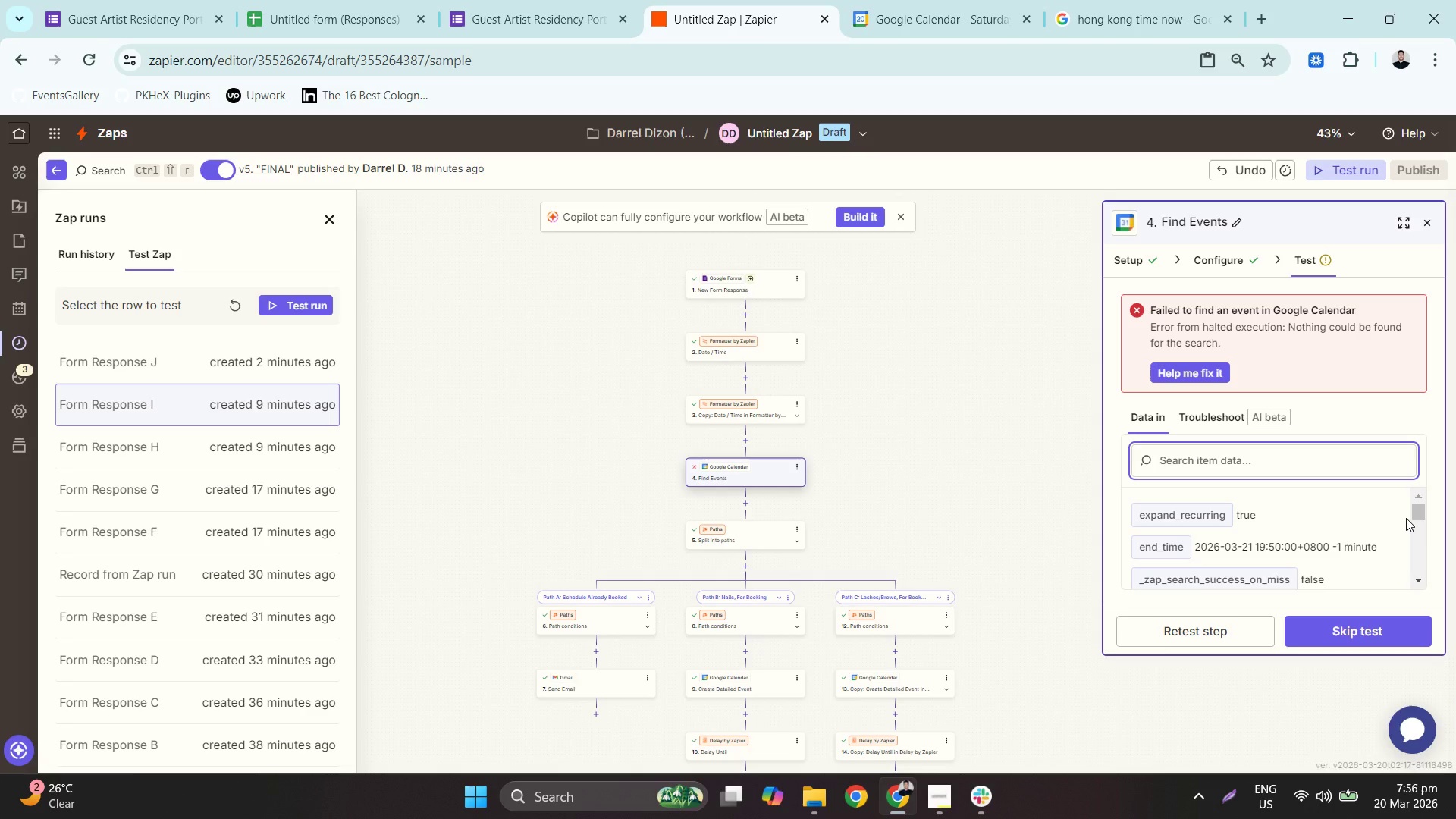 
left_click([984, 0])
 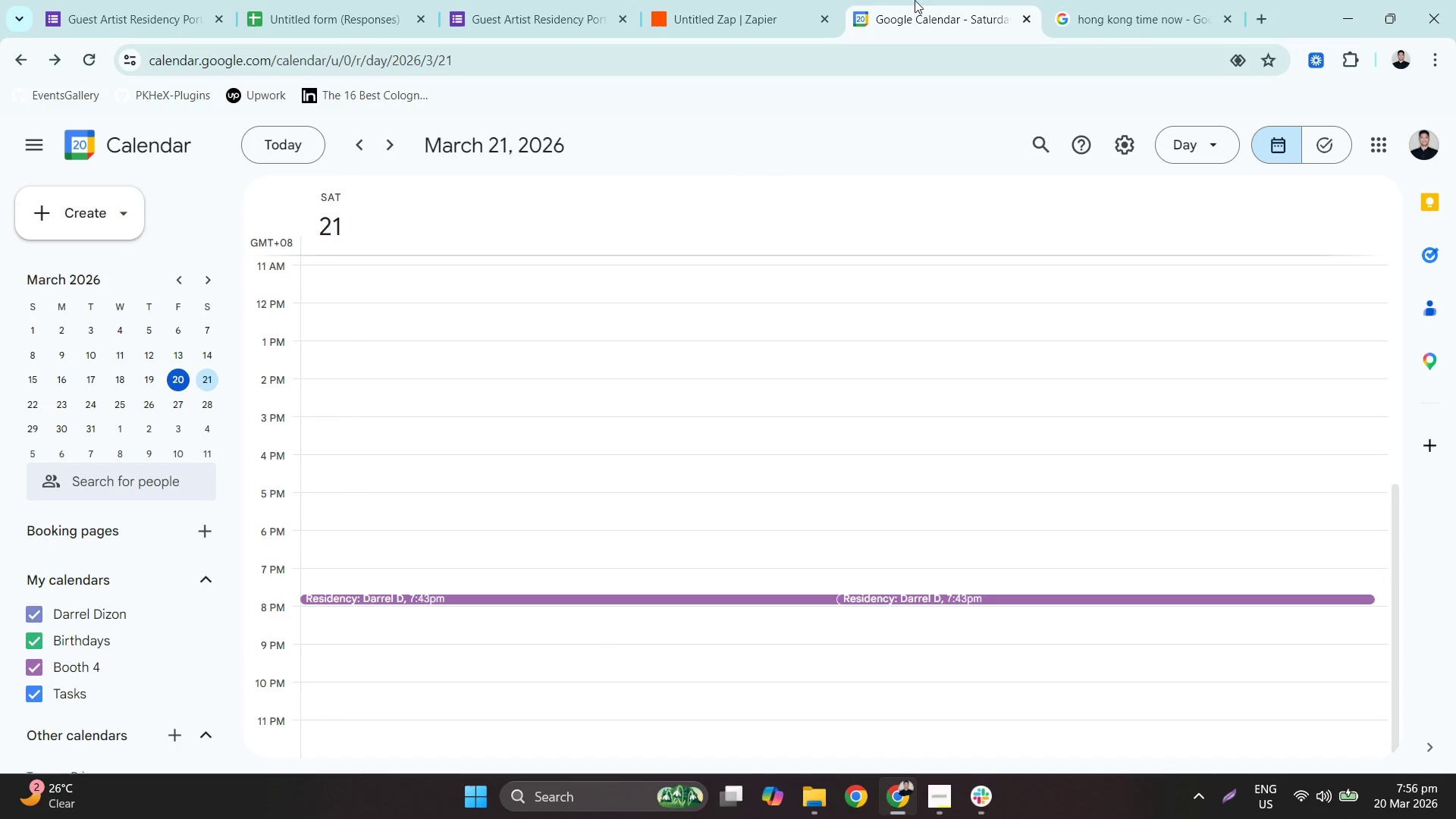 
left_click([782, 0])
 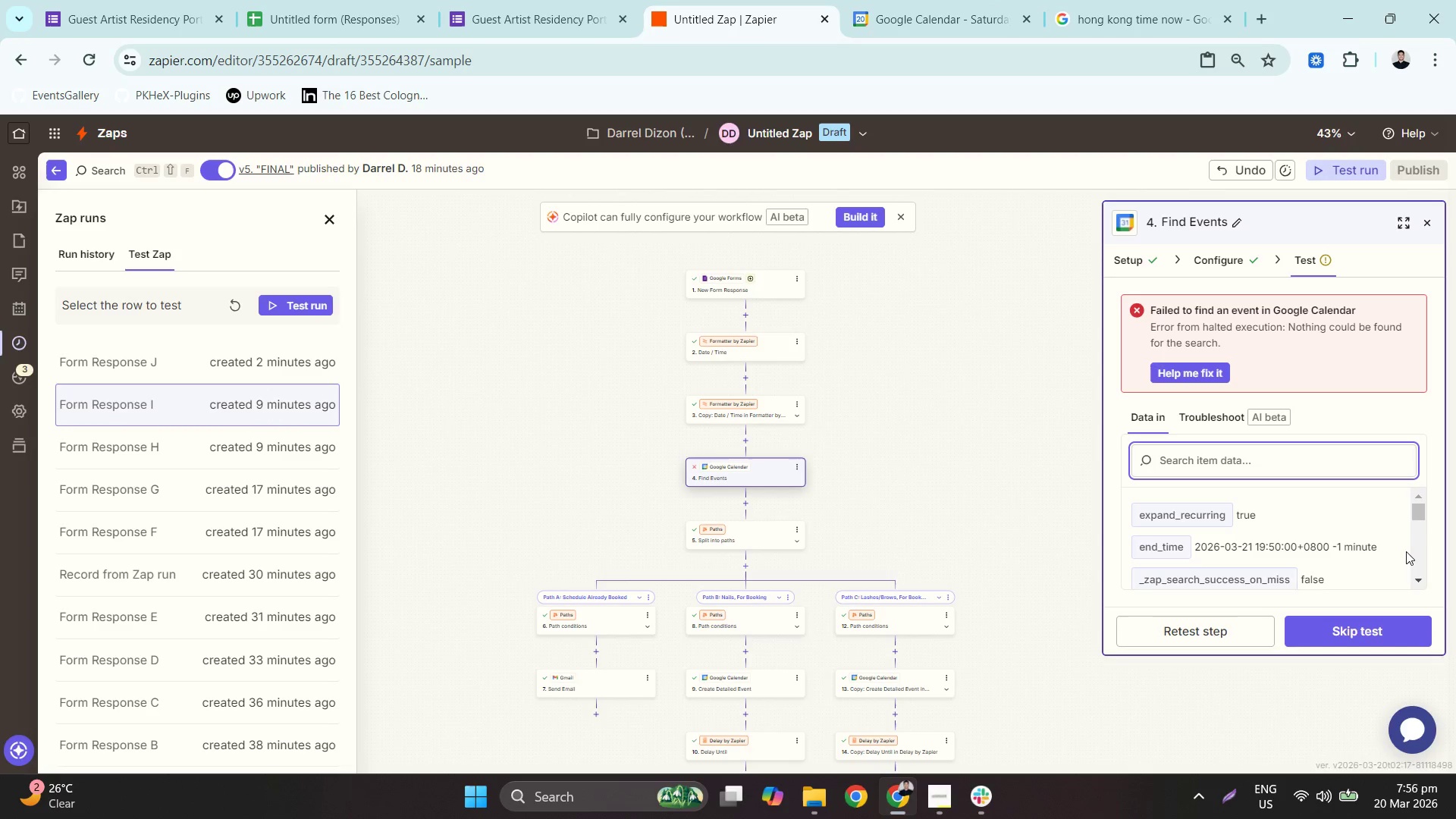 
wait(6.42)
 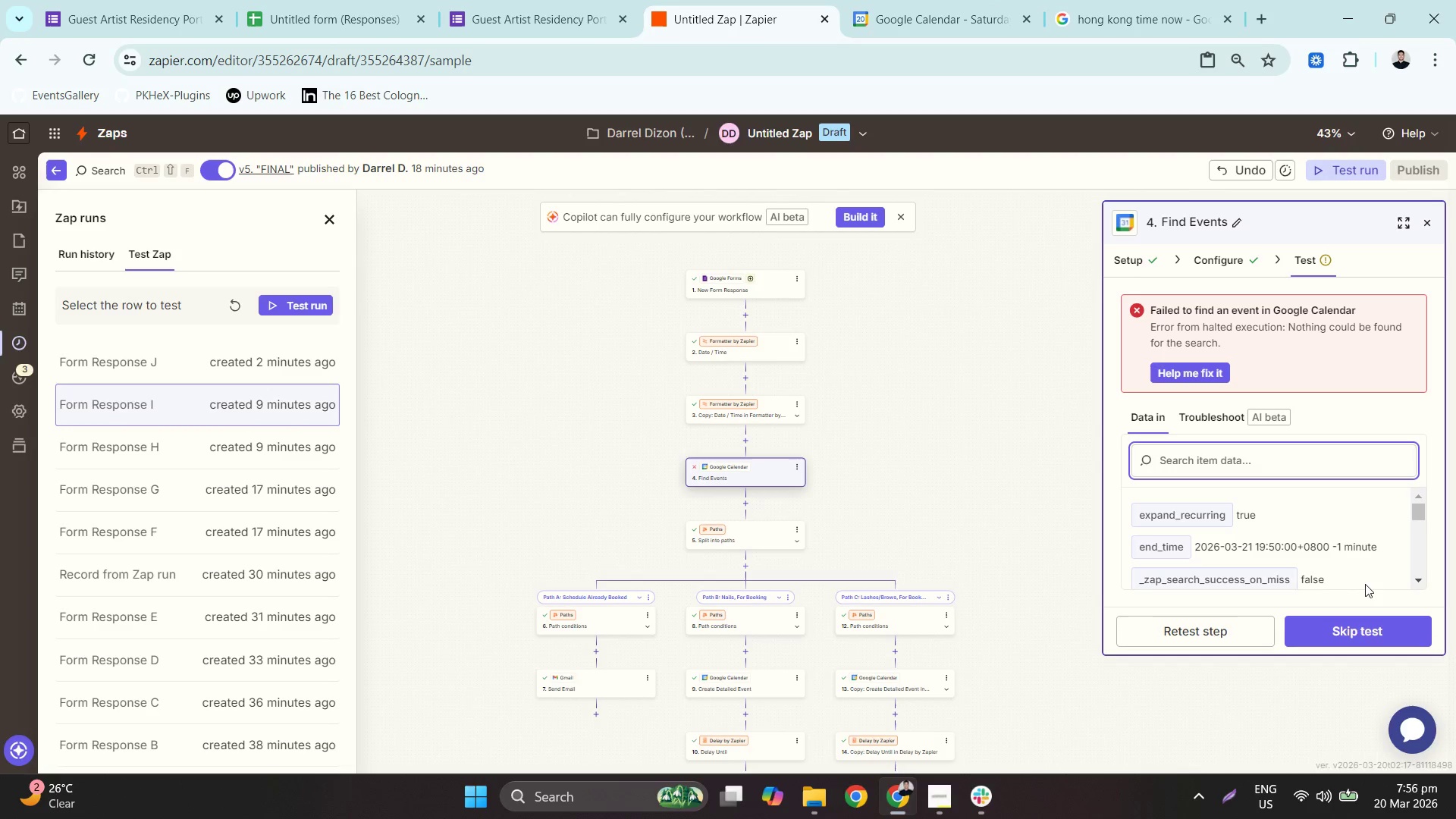 
left_click([980, 0])
 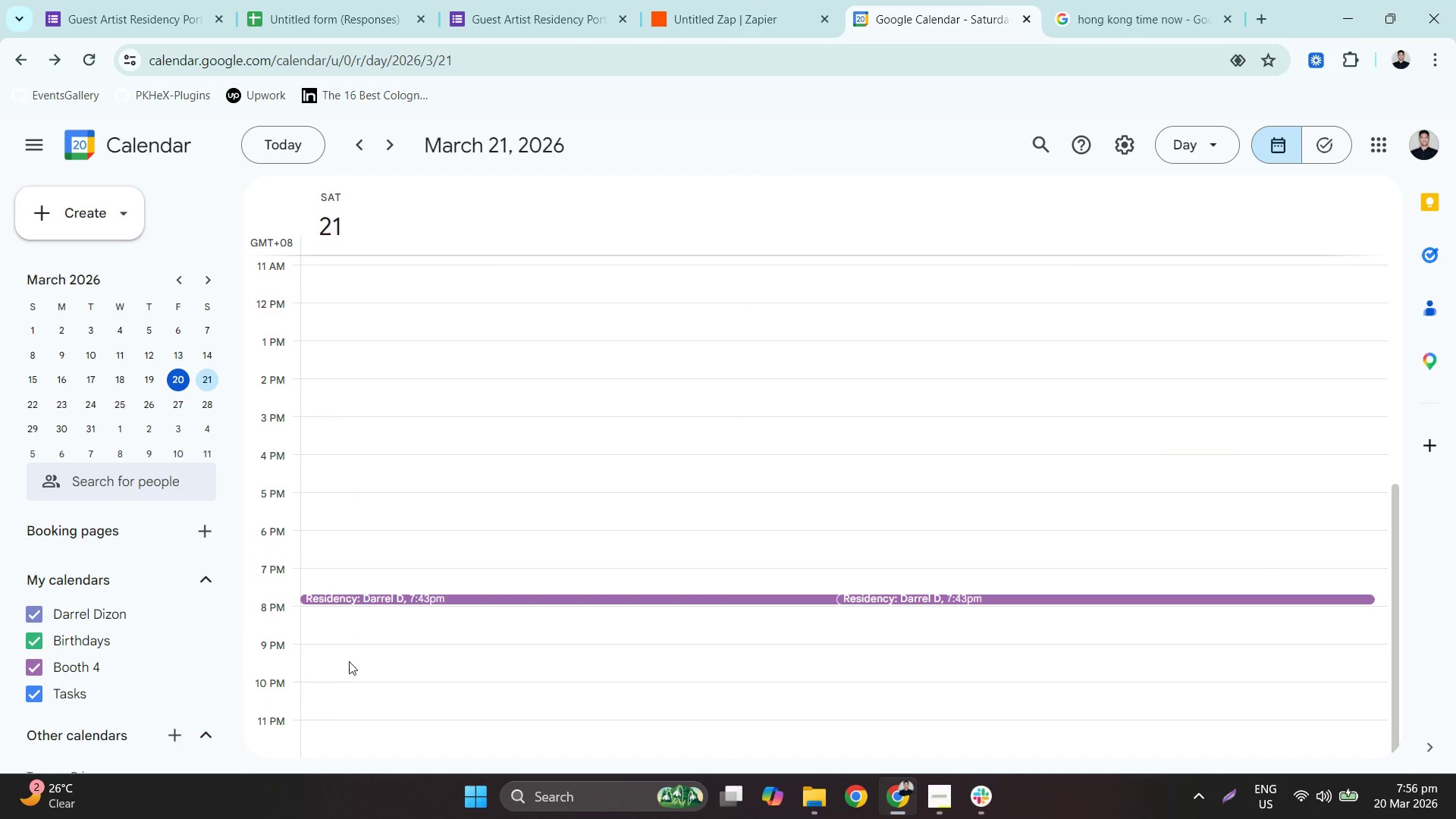 
left_click([460, 598])
 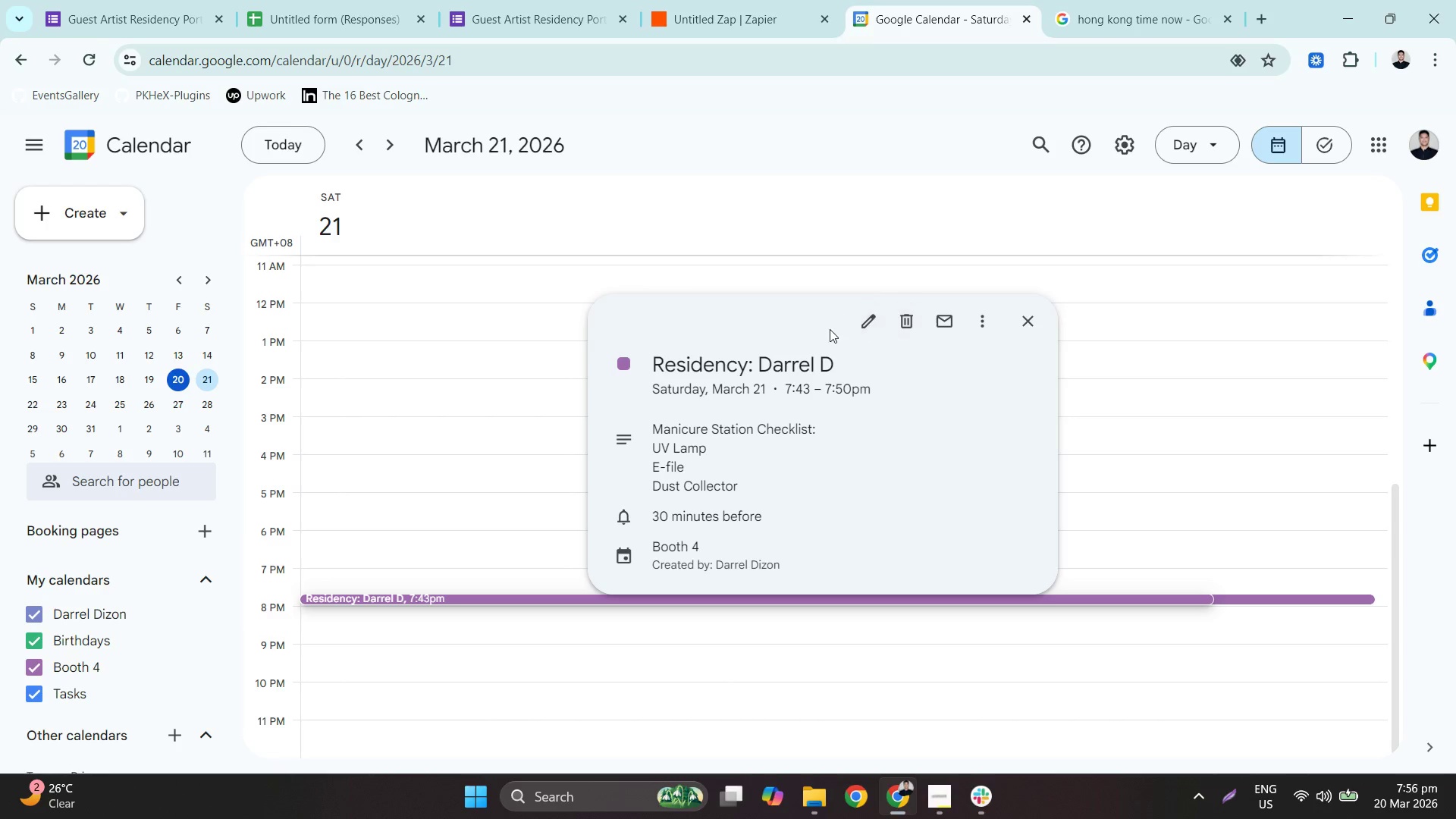 
mouse_move([858, 325])
 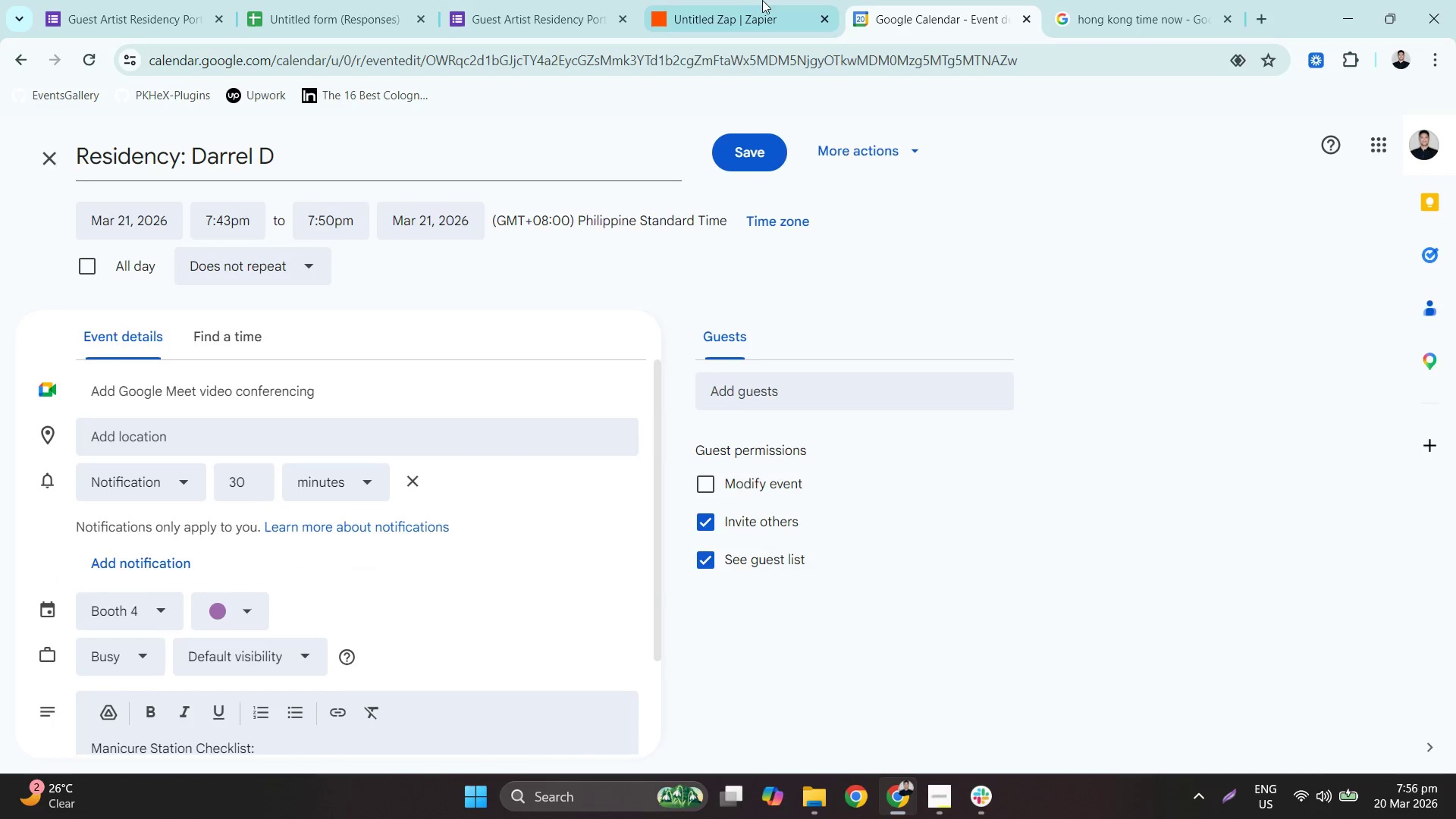 
left_click([763, 0])
 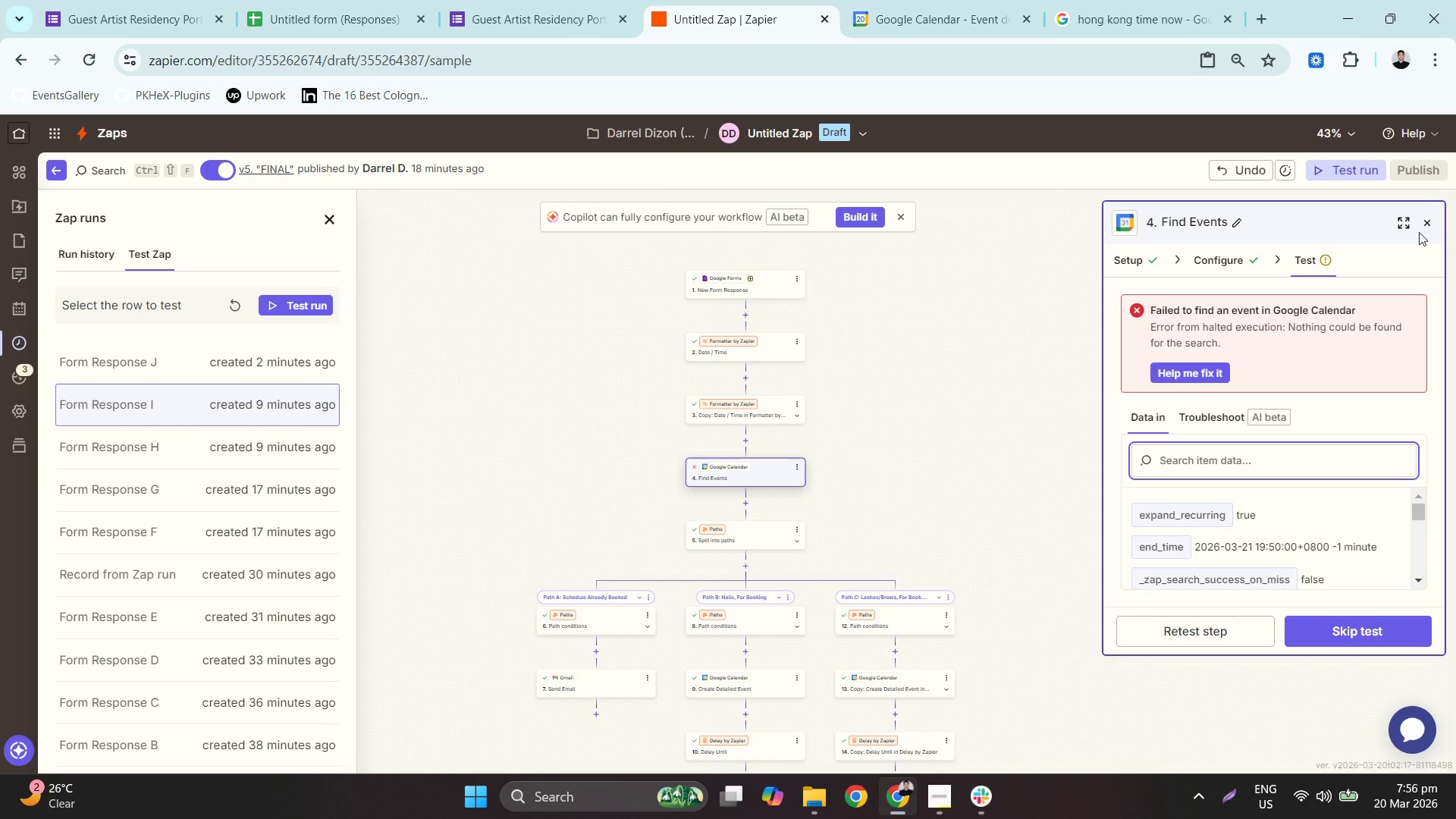 
double_click([767, 345])
 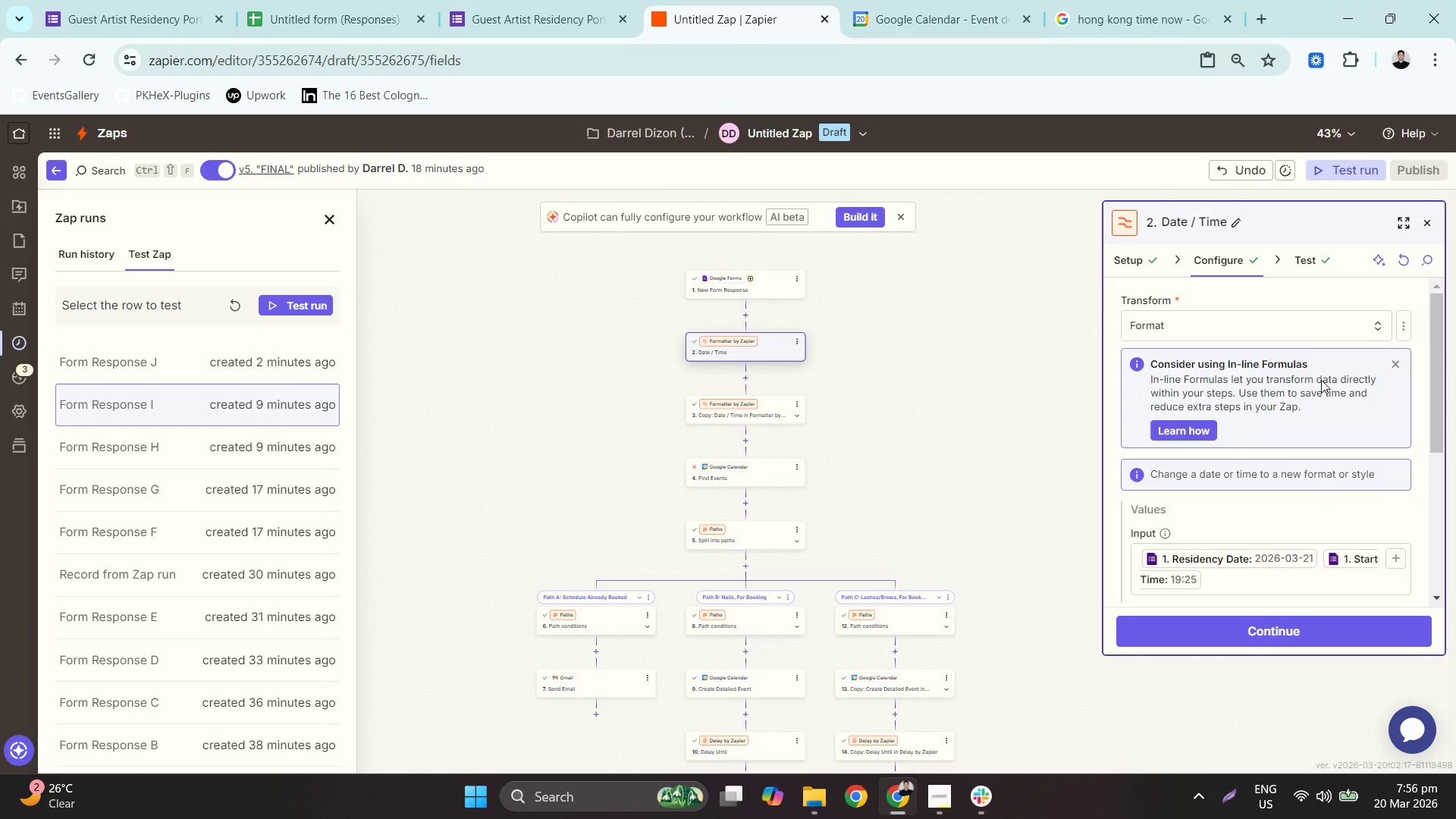 
scroll: coordinate [1222, 516], scroll_direction: down, amount: 3.0
 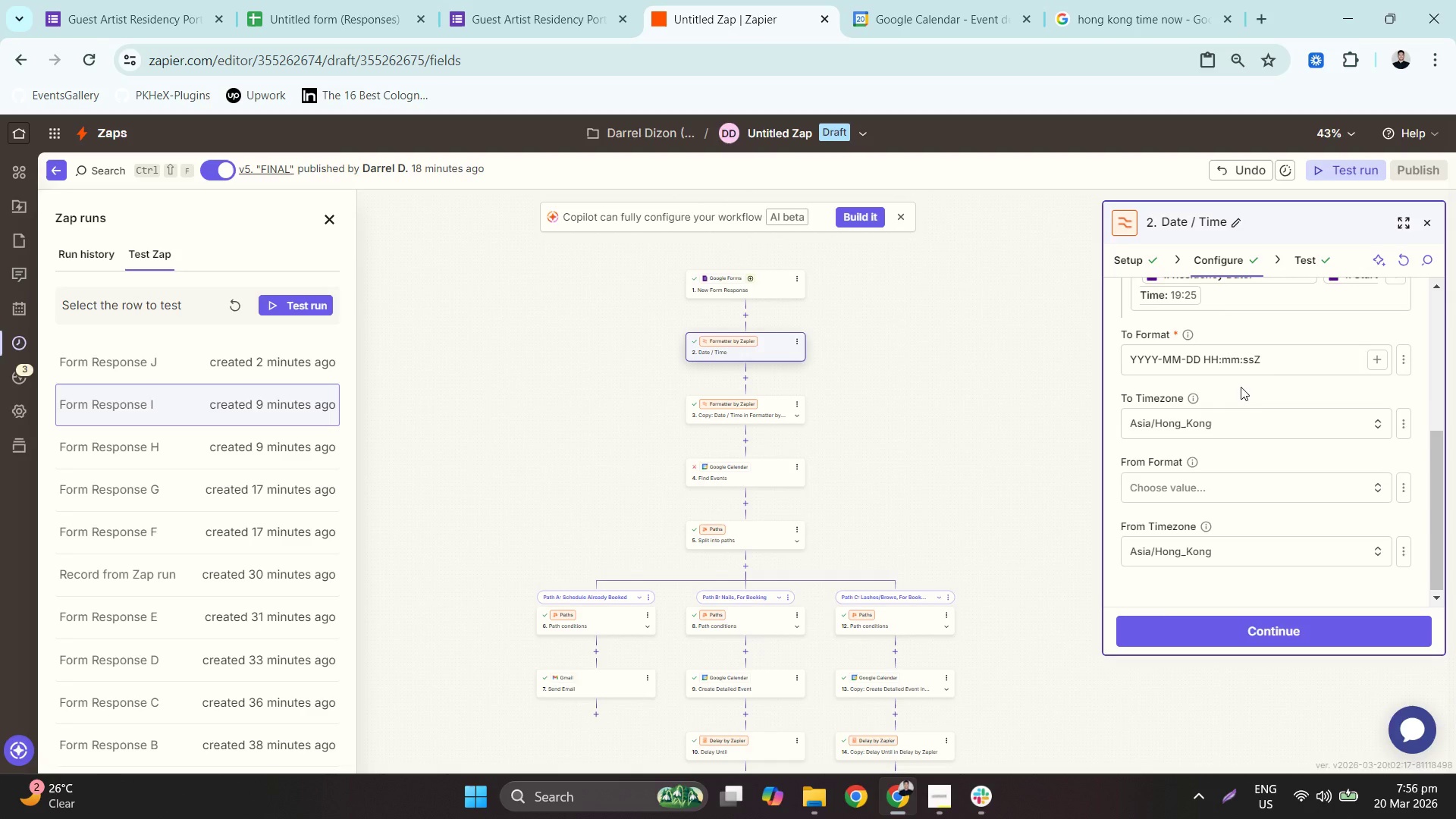 
left_click([1275, 367])
 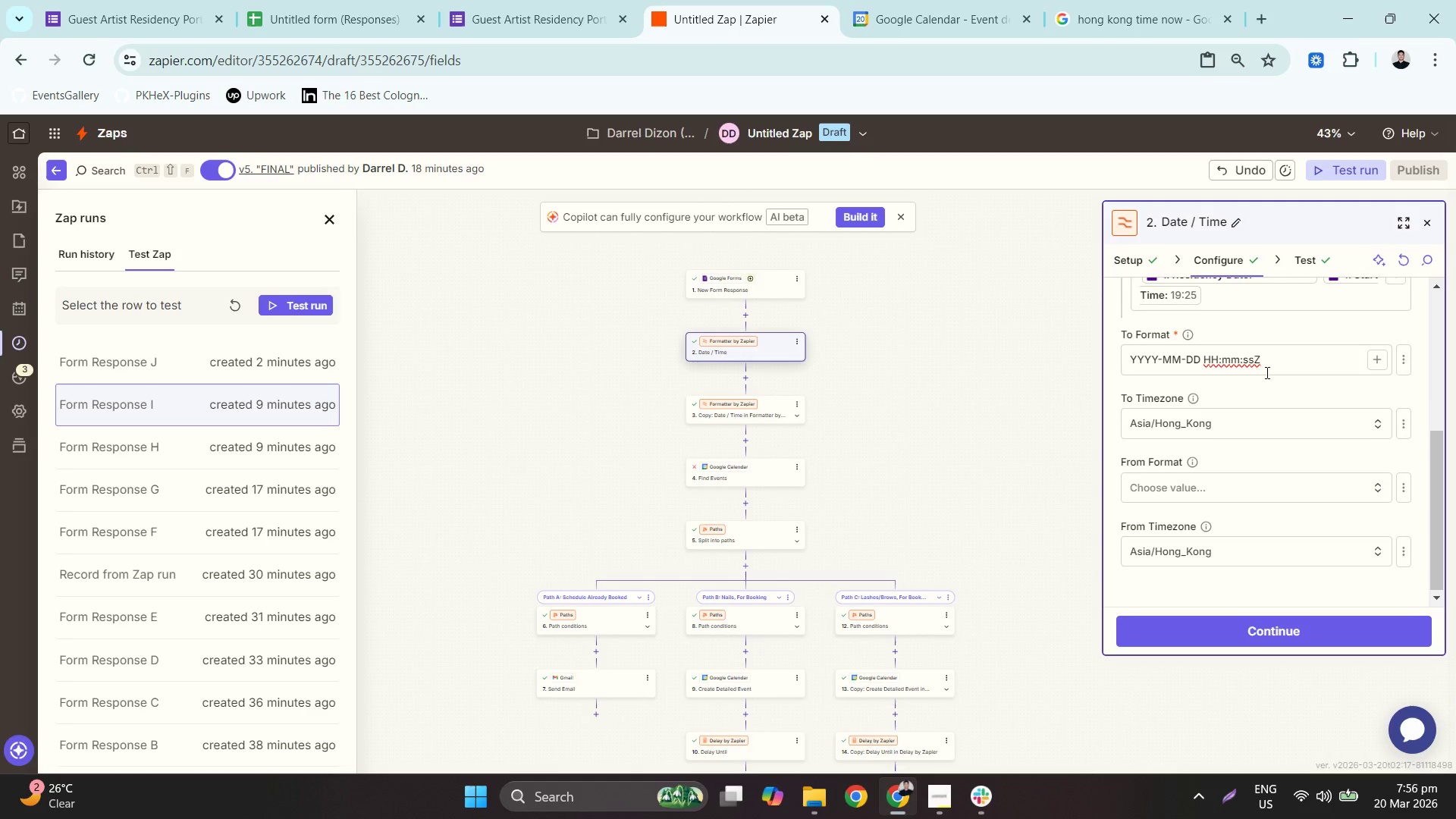 
key(Backspace)
 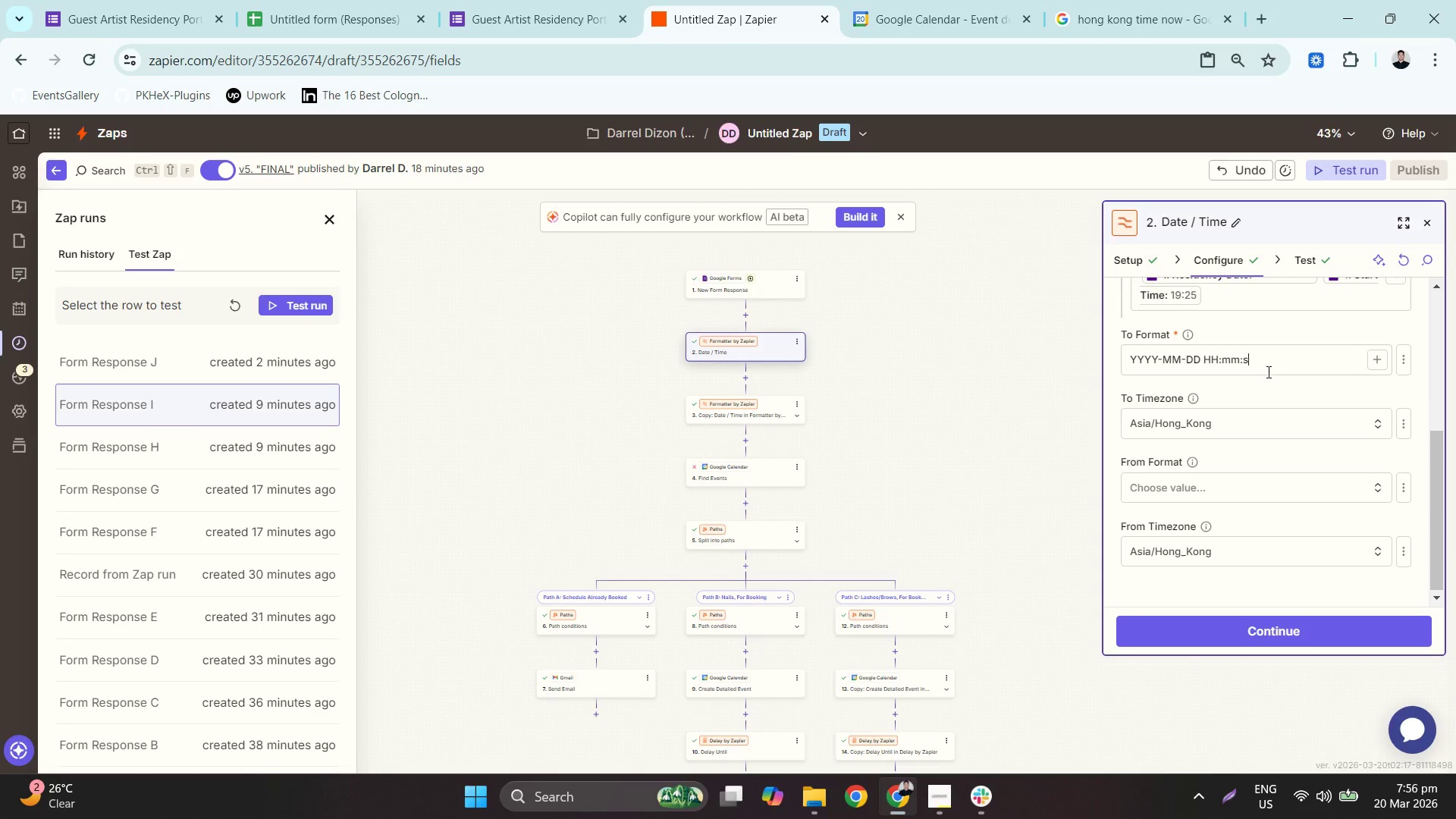 
key(Backspace)
 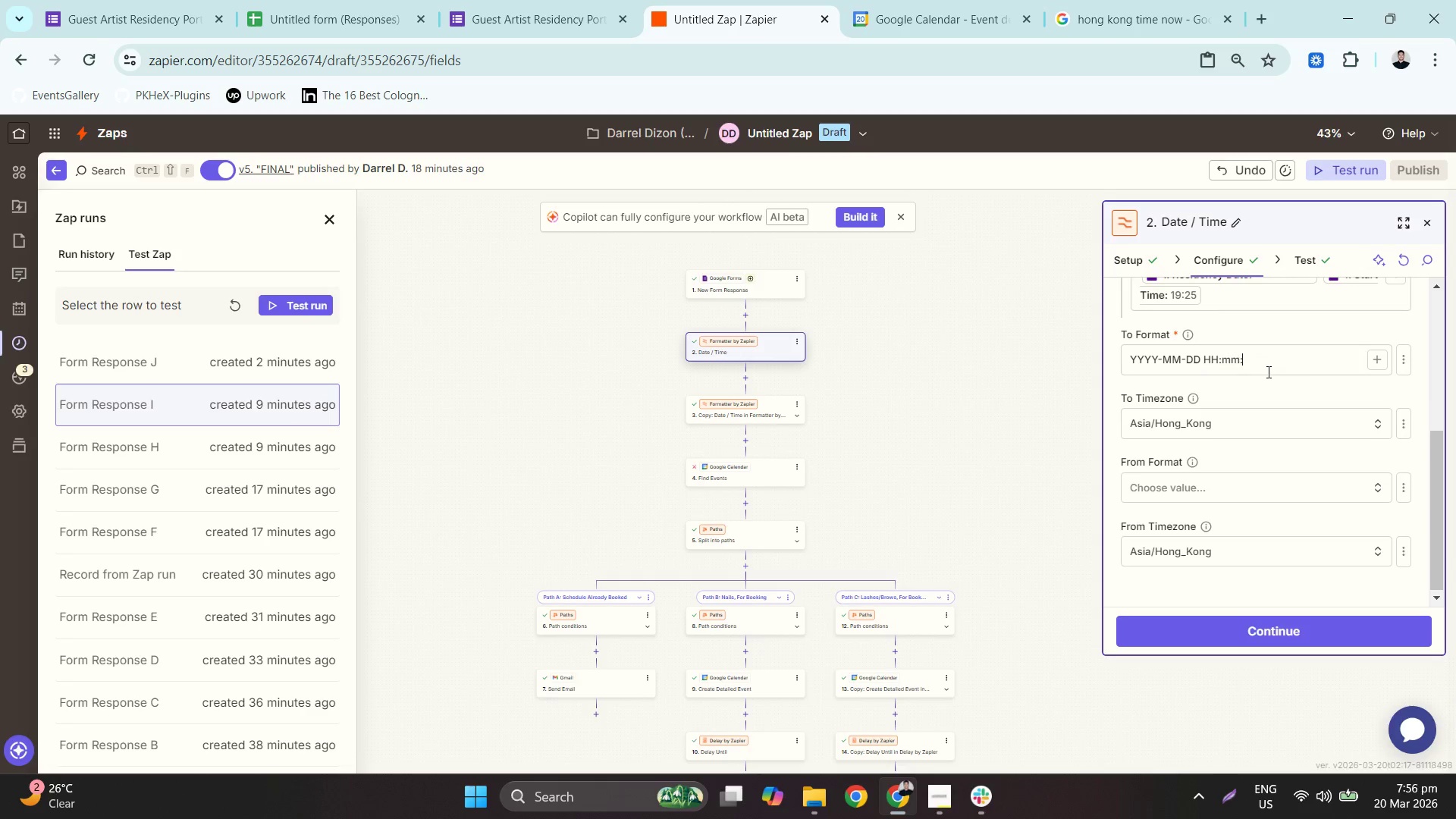 
key(Backspace)
 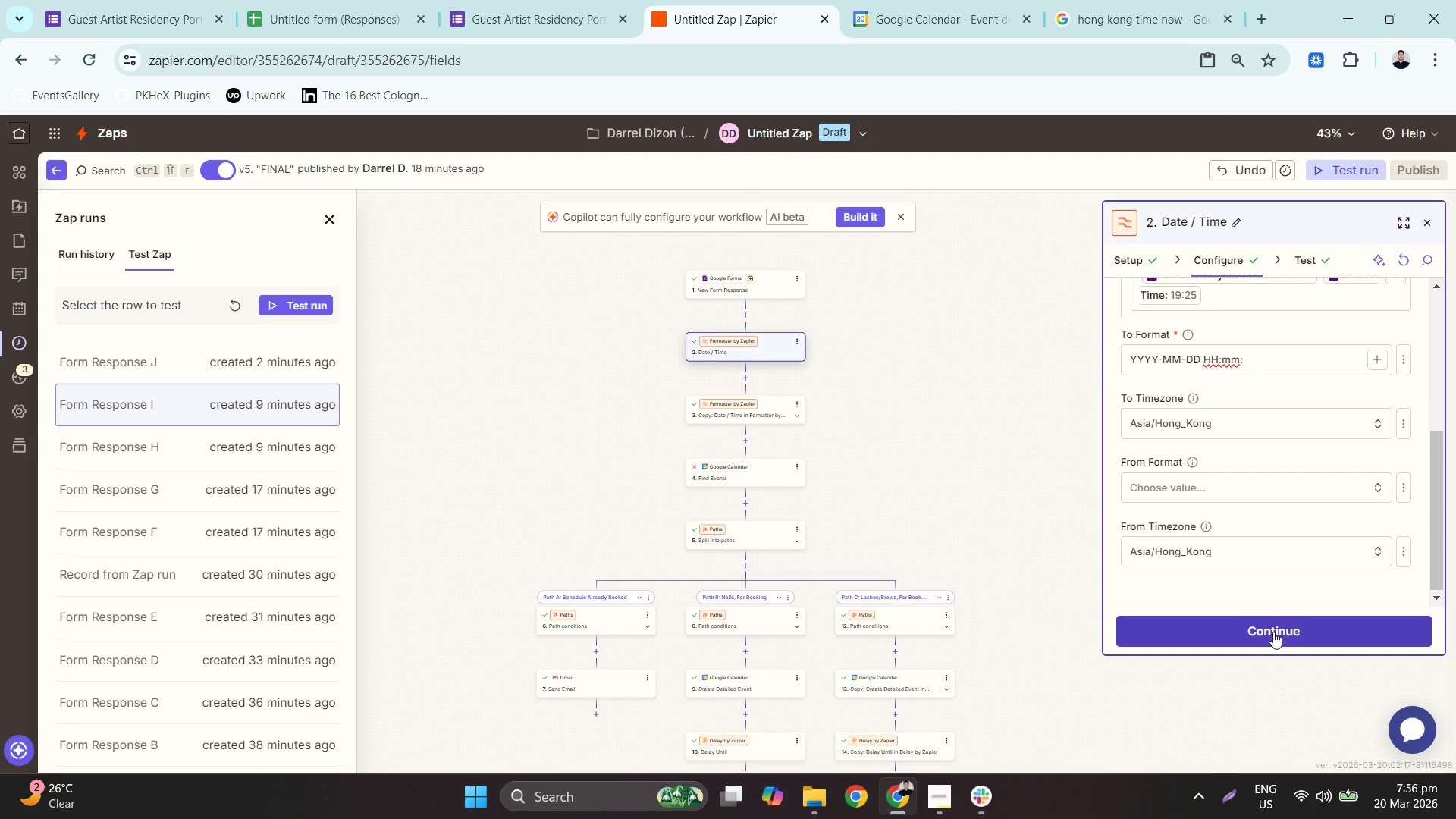 
left_click([1273, 631])
 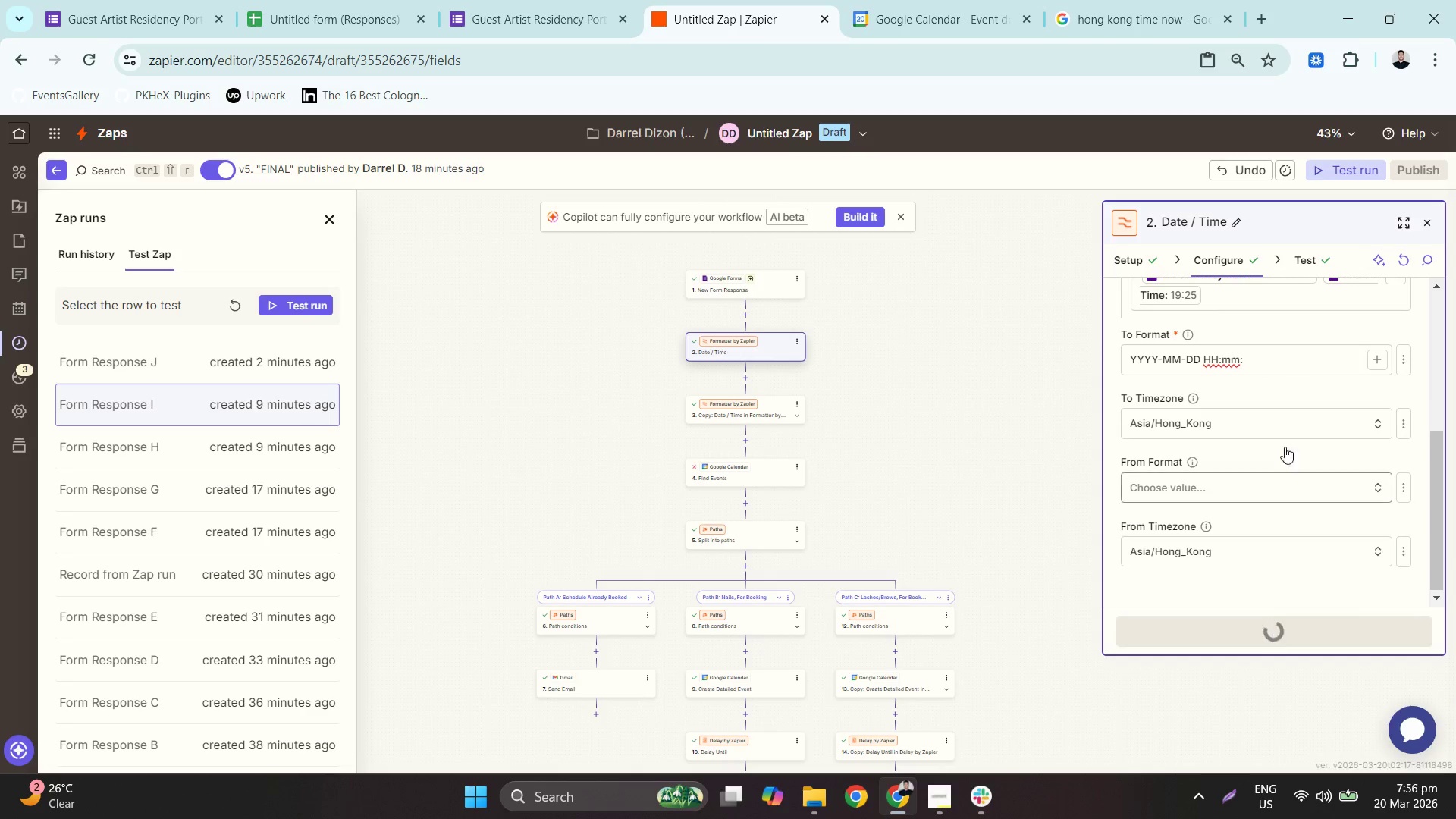 
left_click([1274, 359])
 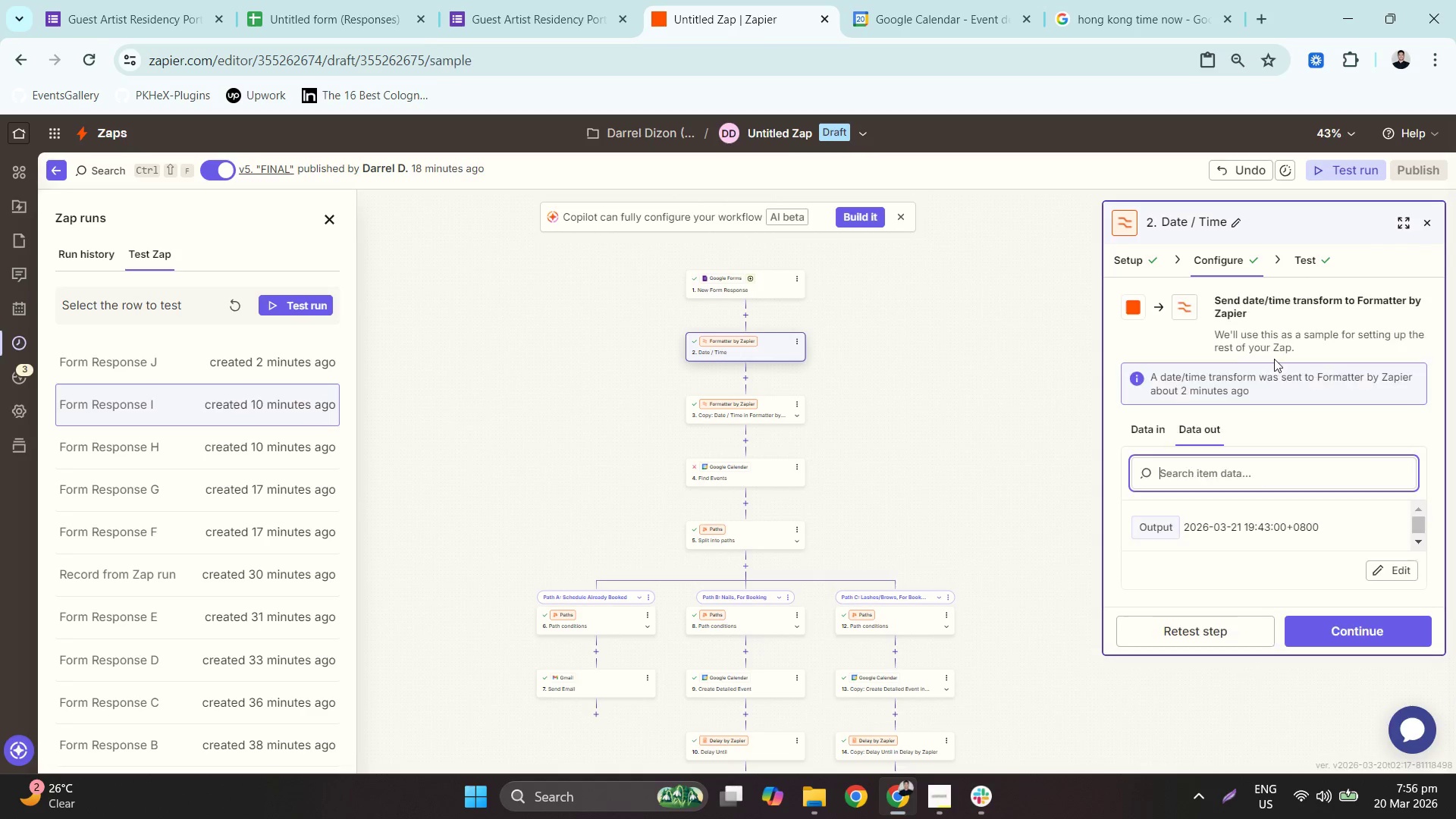 
key(Backspace)
 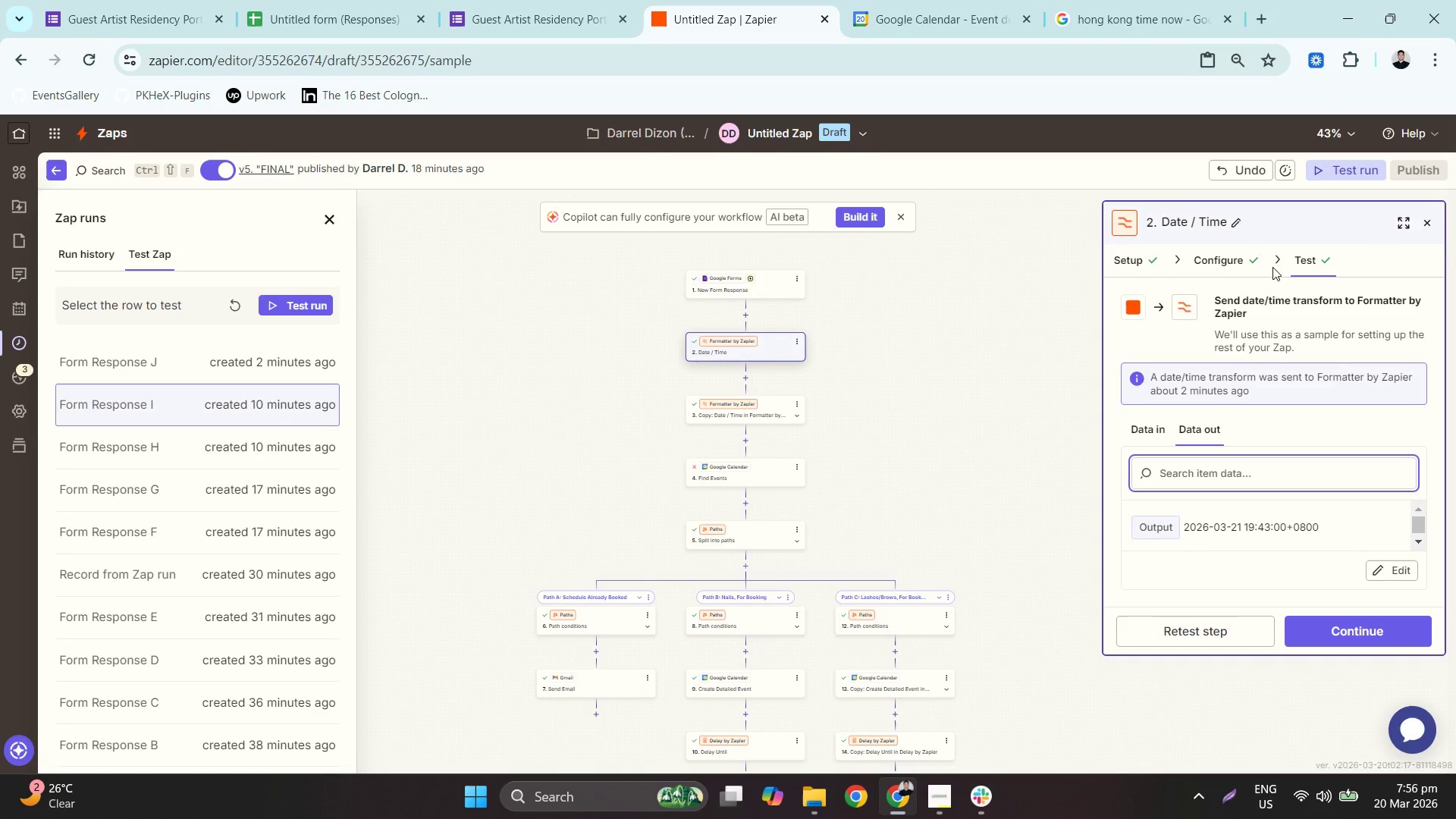 
left_click([1217, 275])
 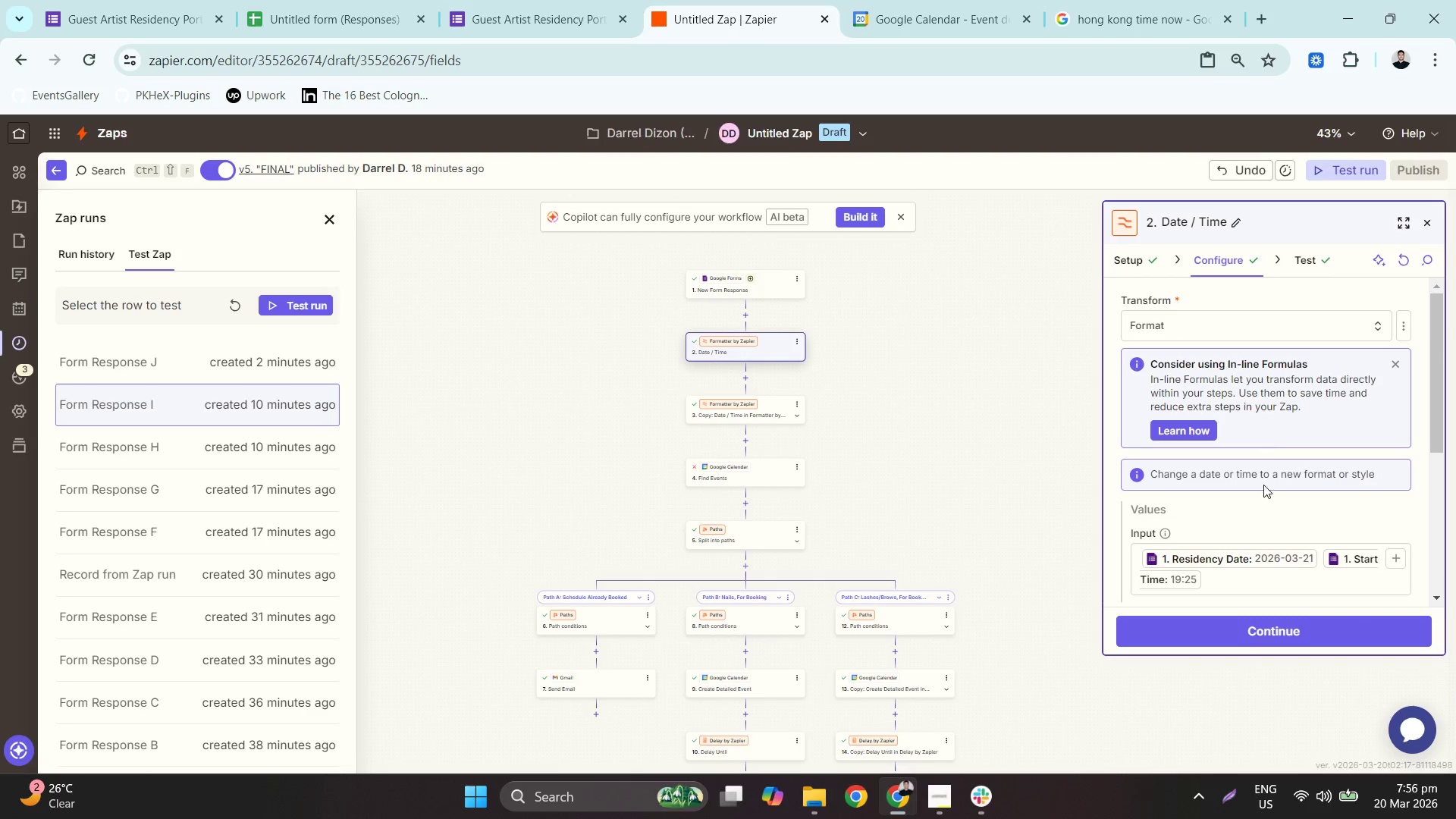 
scroll: coordinate [1269, 503], scroll_direction: down, amount: 4.0
 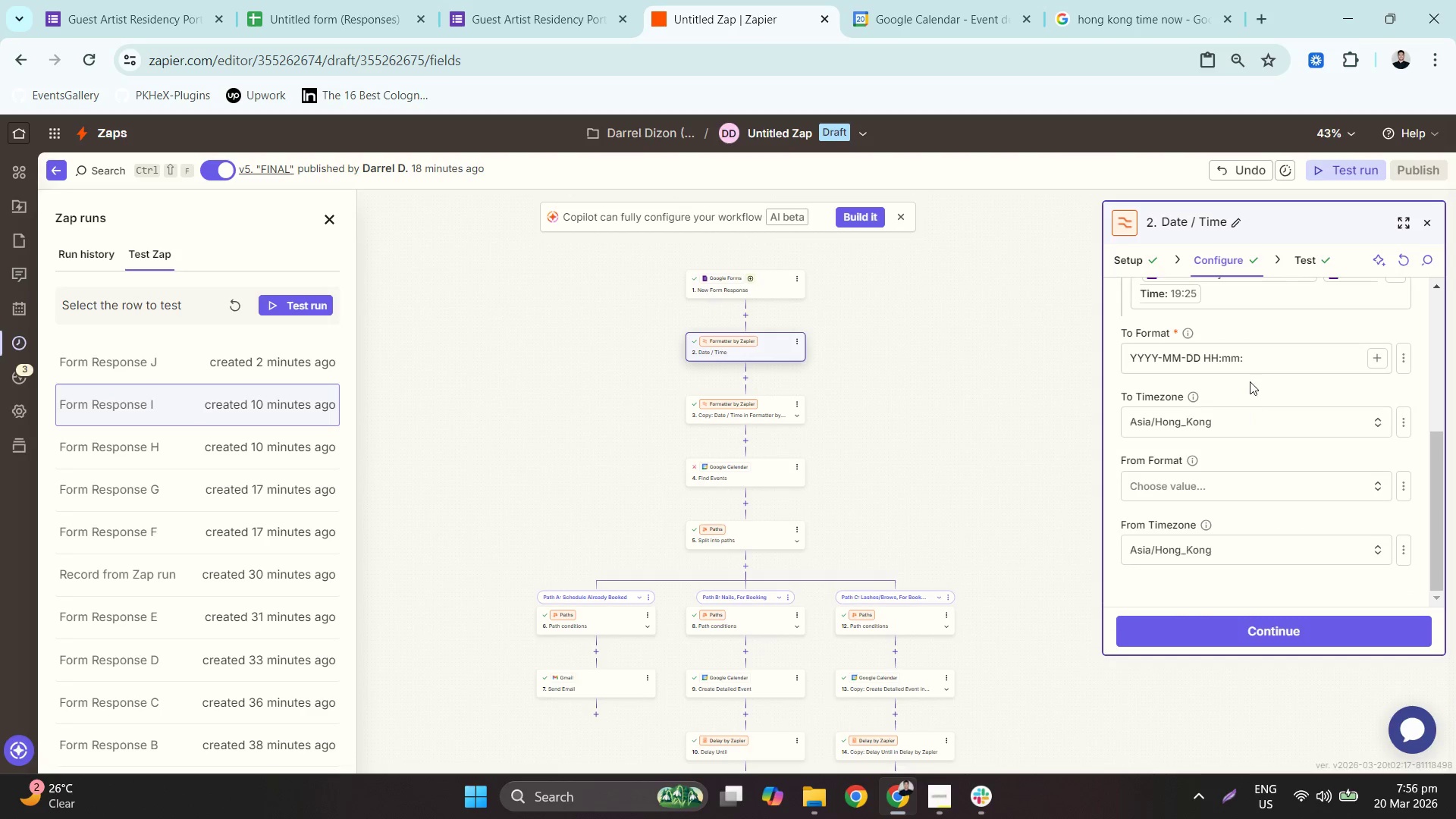 
left_click([1260, 364])
 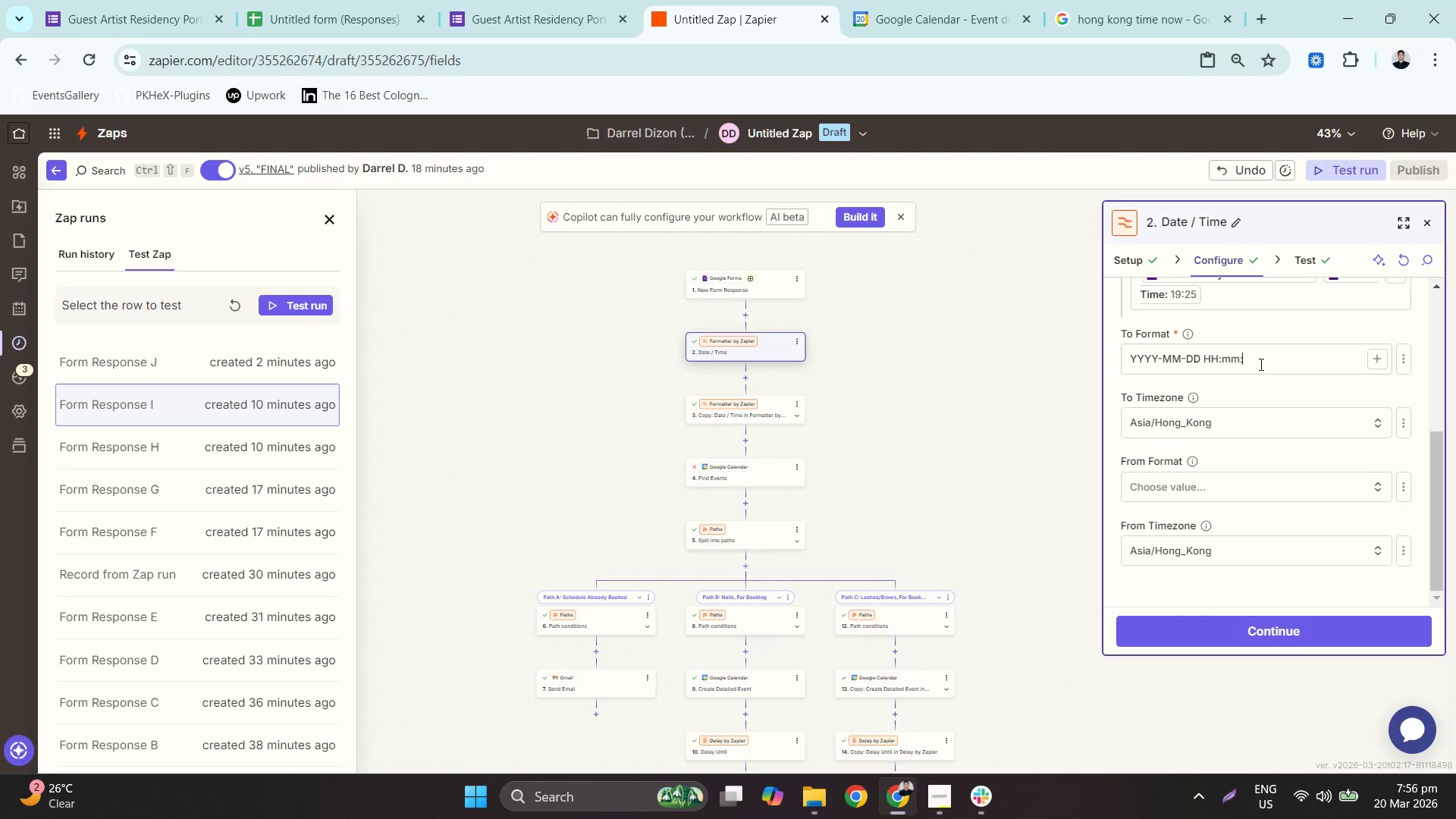 
key(Backspace)
 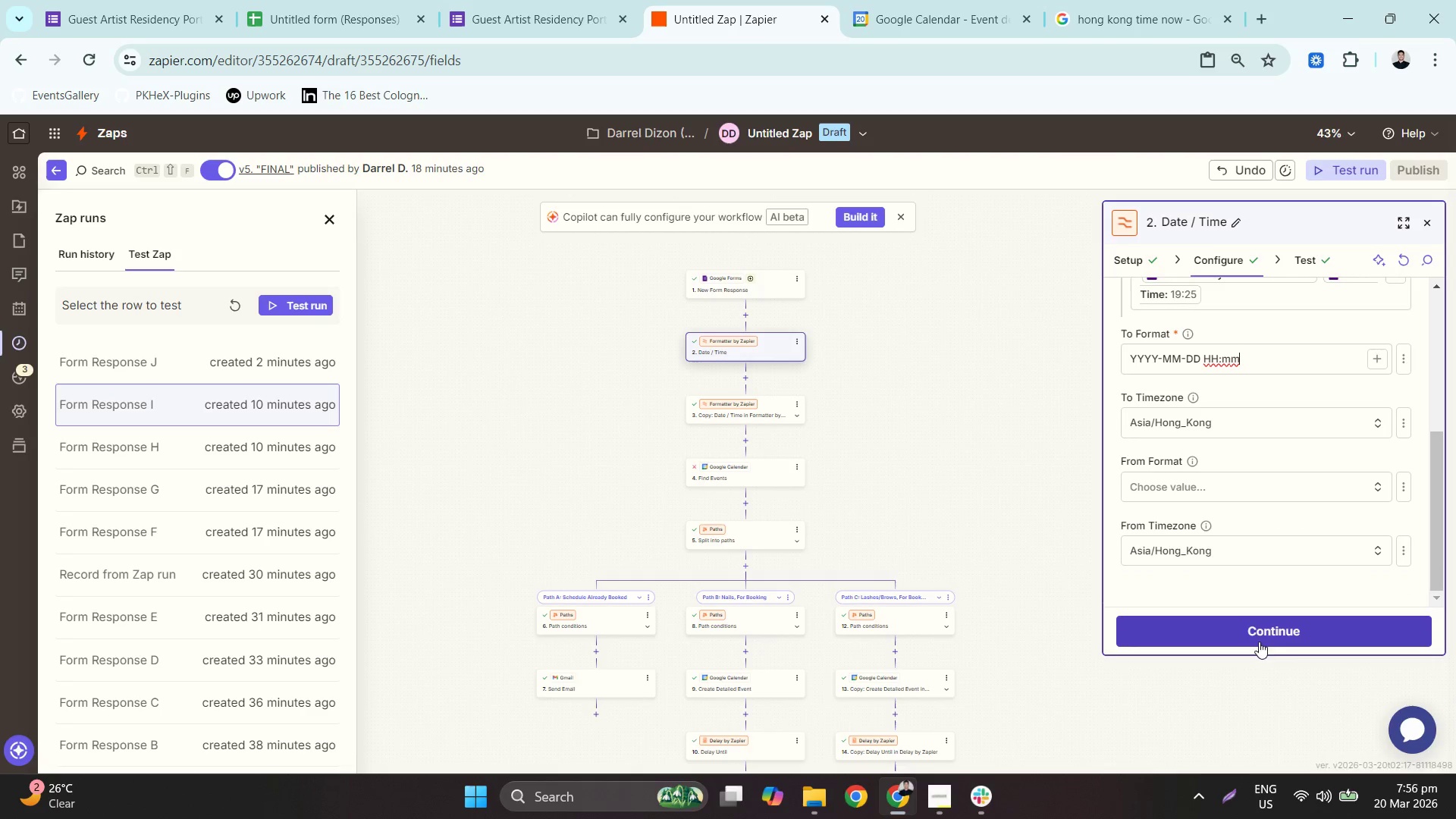 
left_click([1260, 632])
 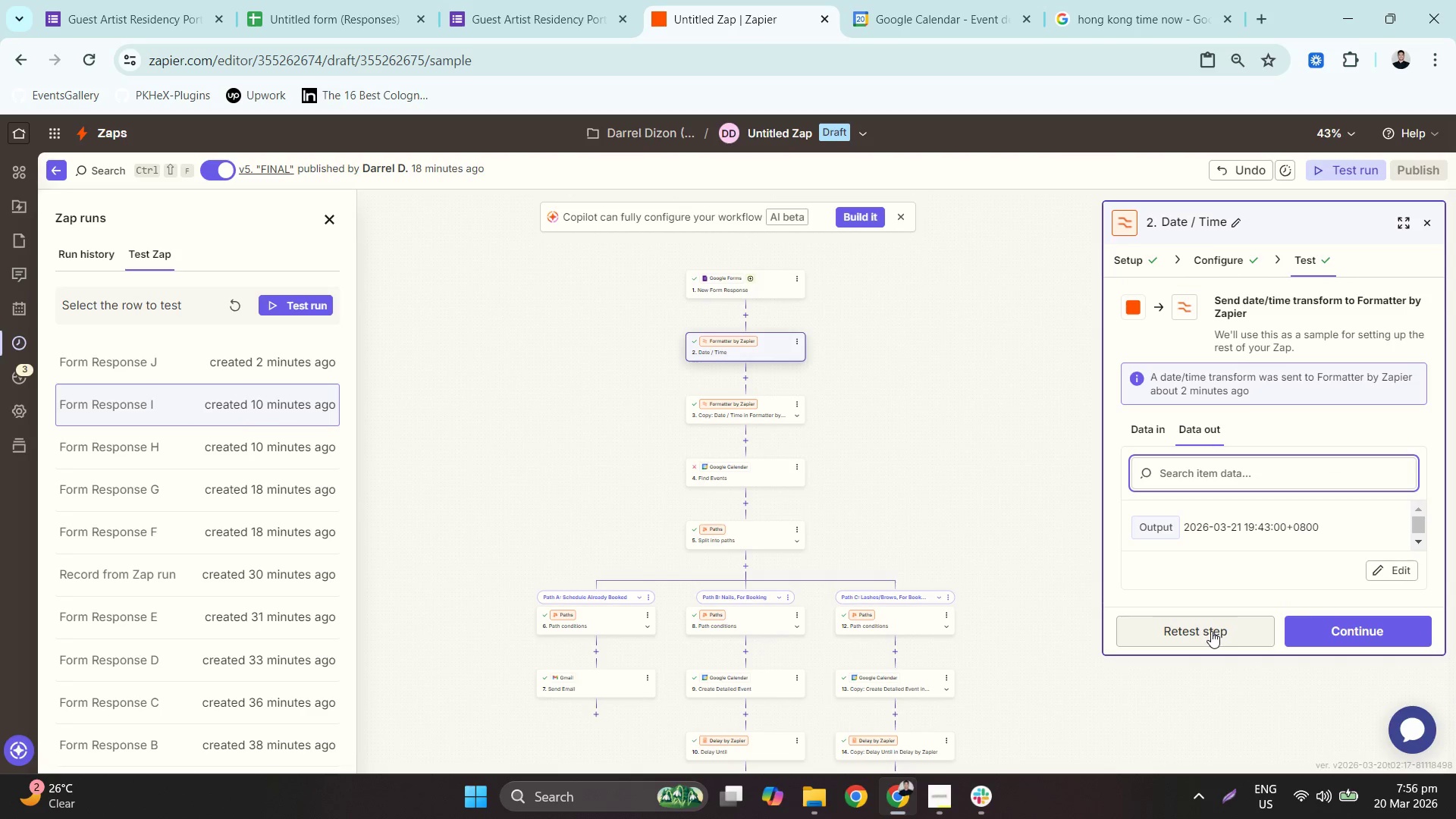 
left_click([1211, 631])
 